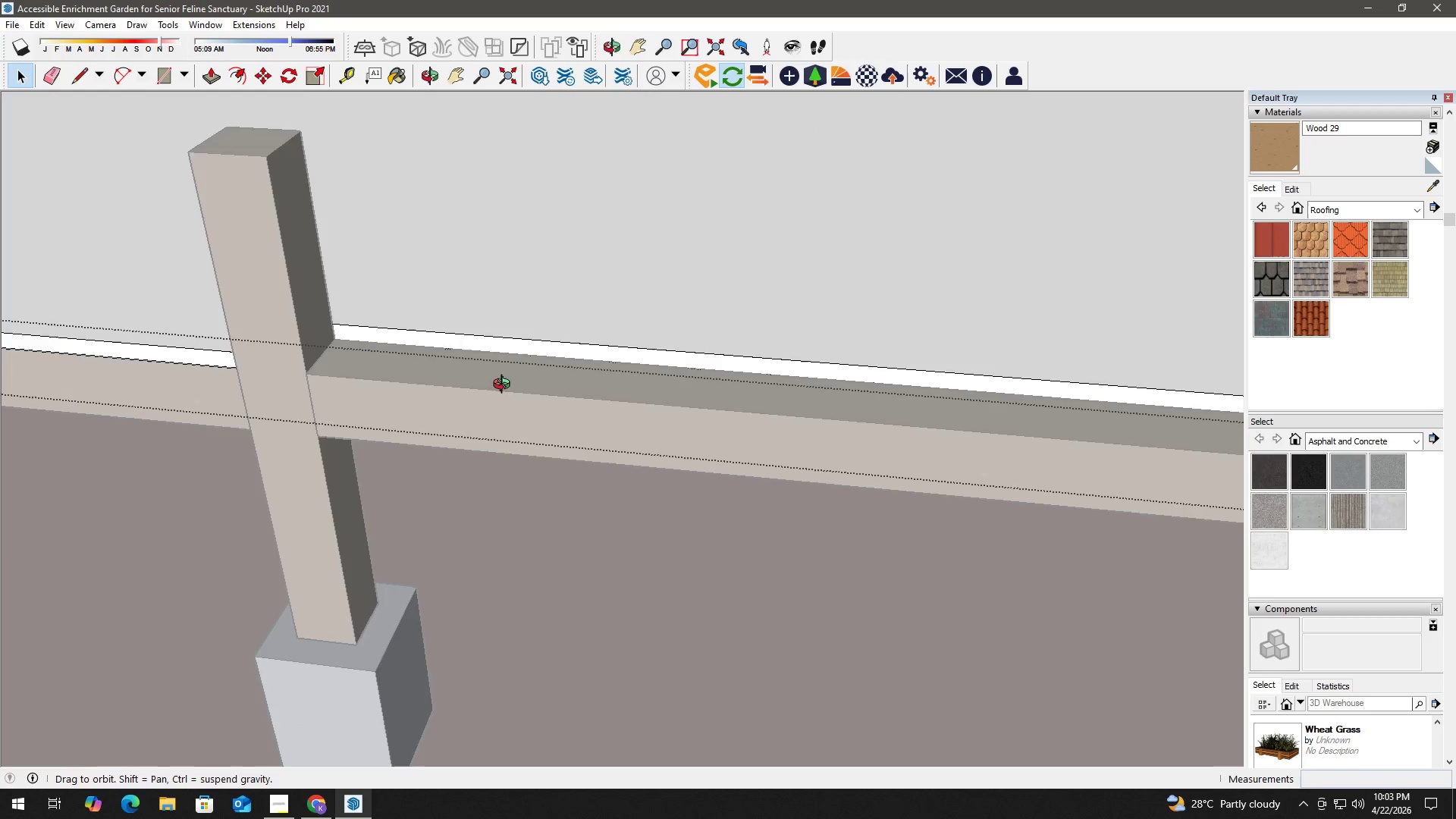 
left_click_drag(start_coordinate=[761, 348], to_coordinate=[35, 427])
 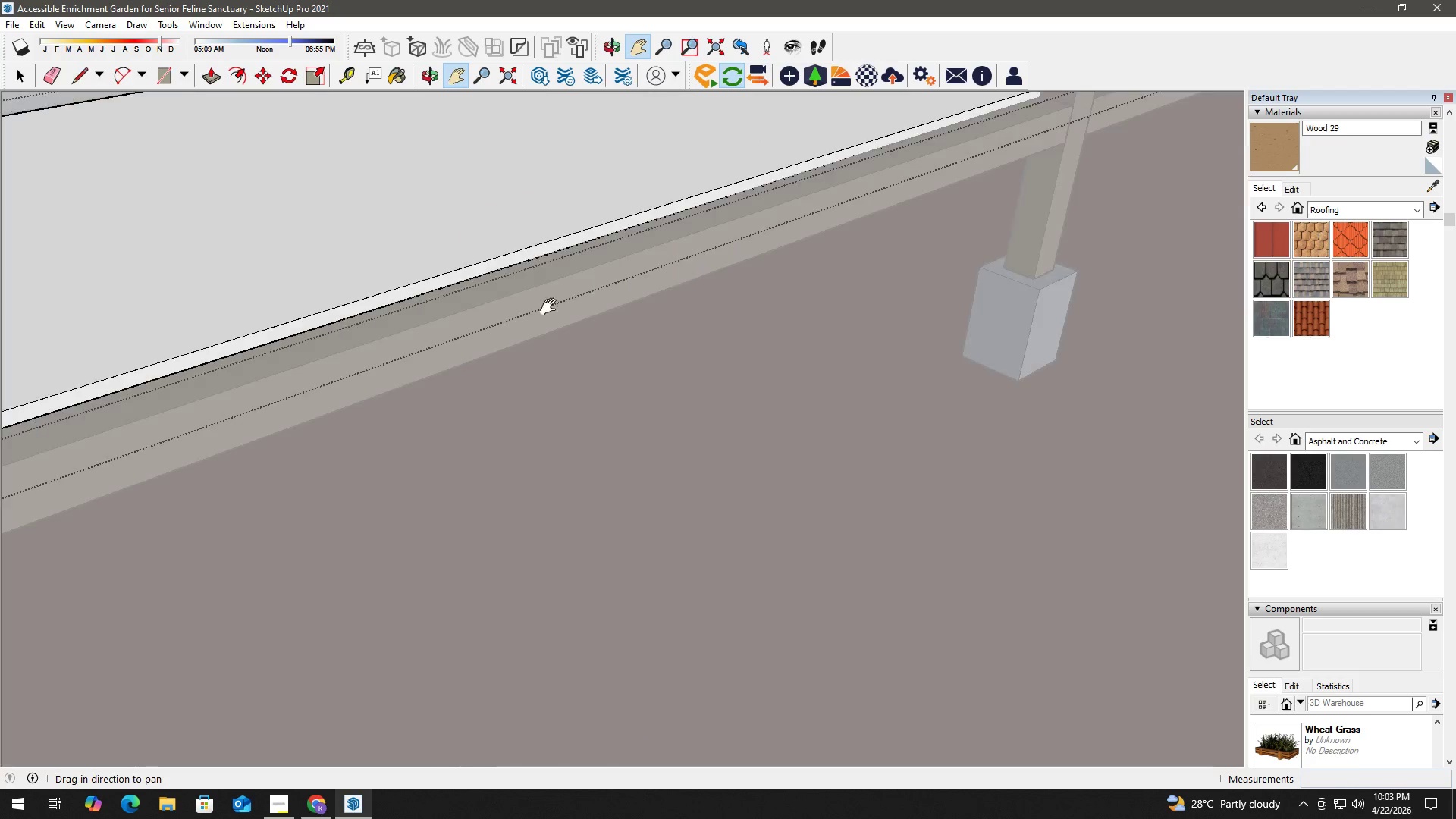 
left_click_drag(start_coordinate=[597, 294], to_coordinate=[369, 491])
 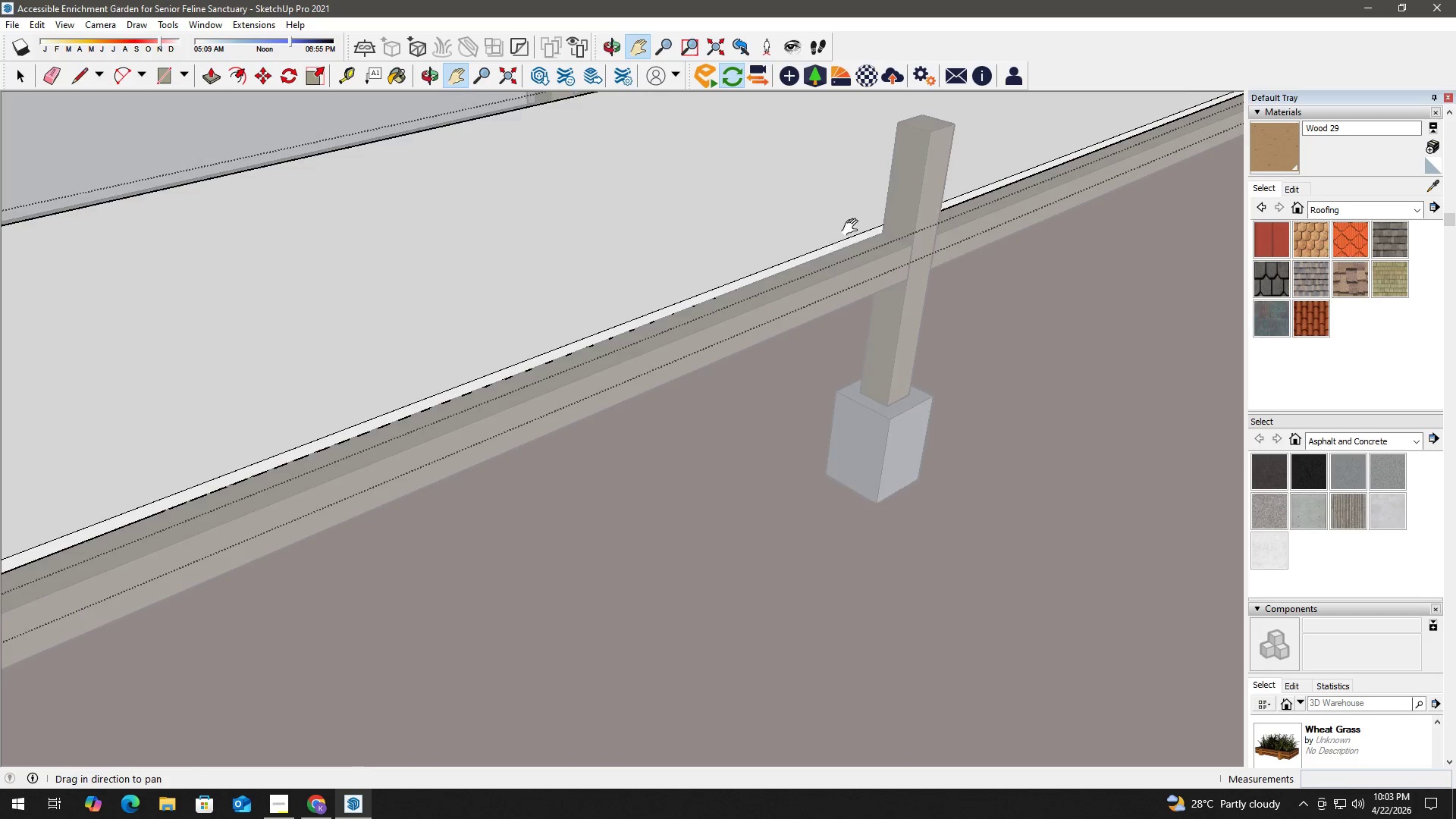 
scroll: coordinate [895, 243], scroll_direction: up, amount: 11.0
 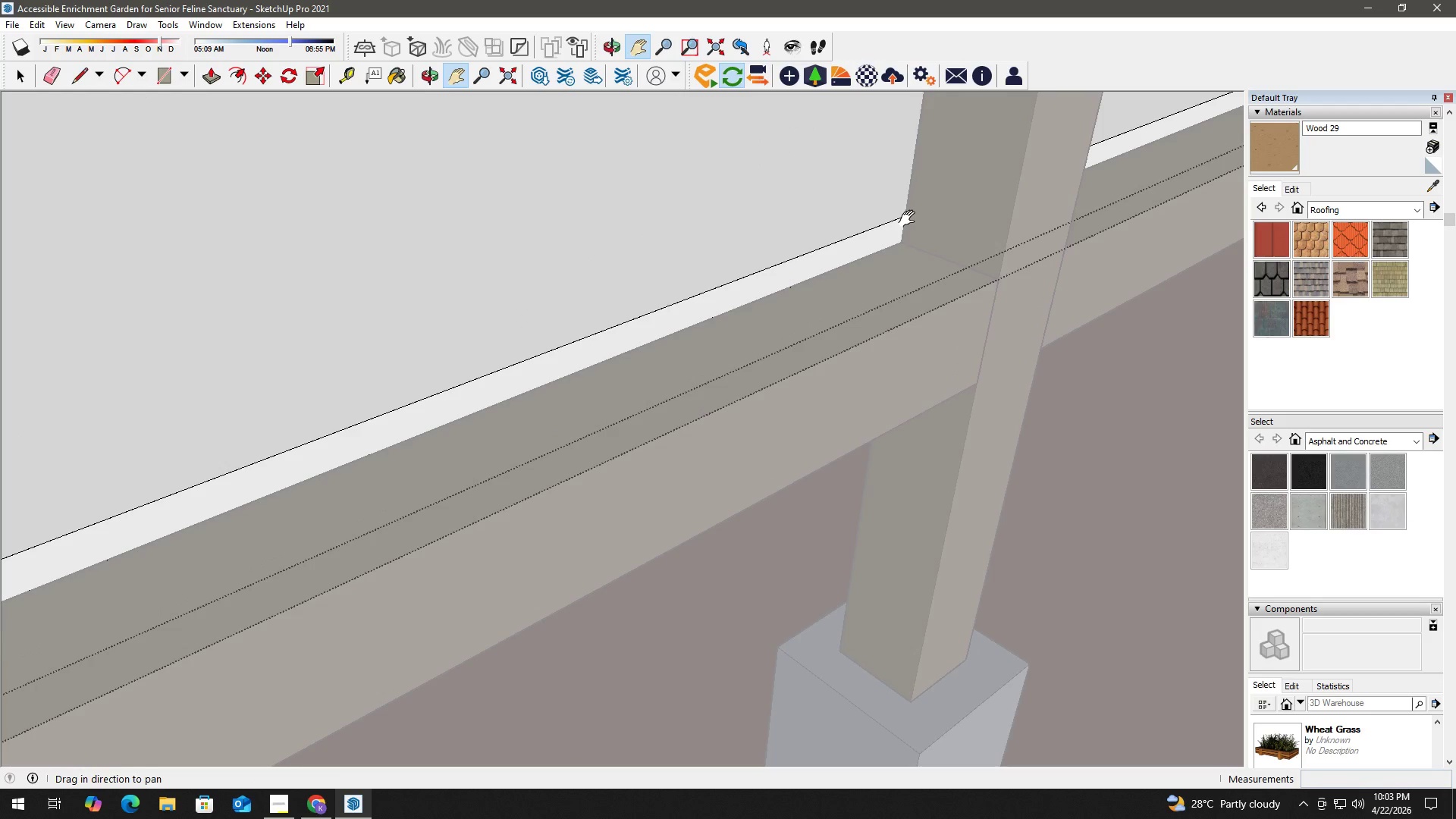 
key(L)
 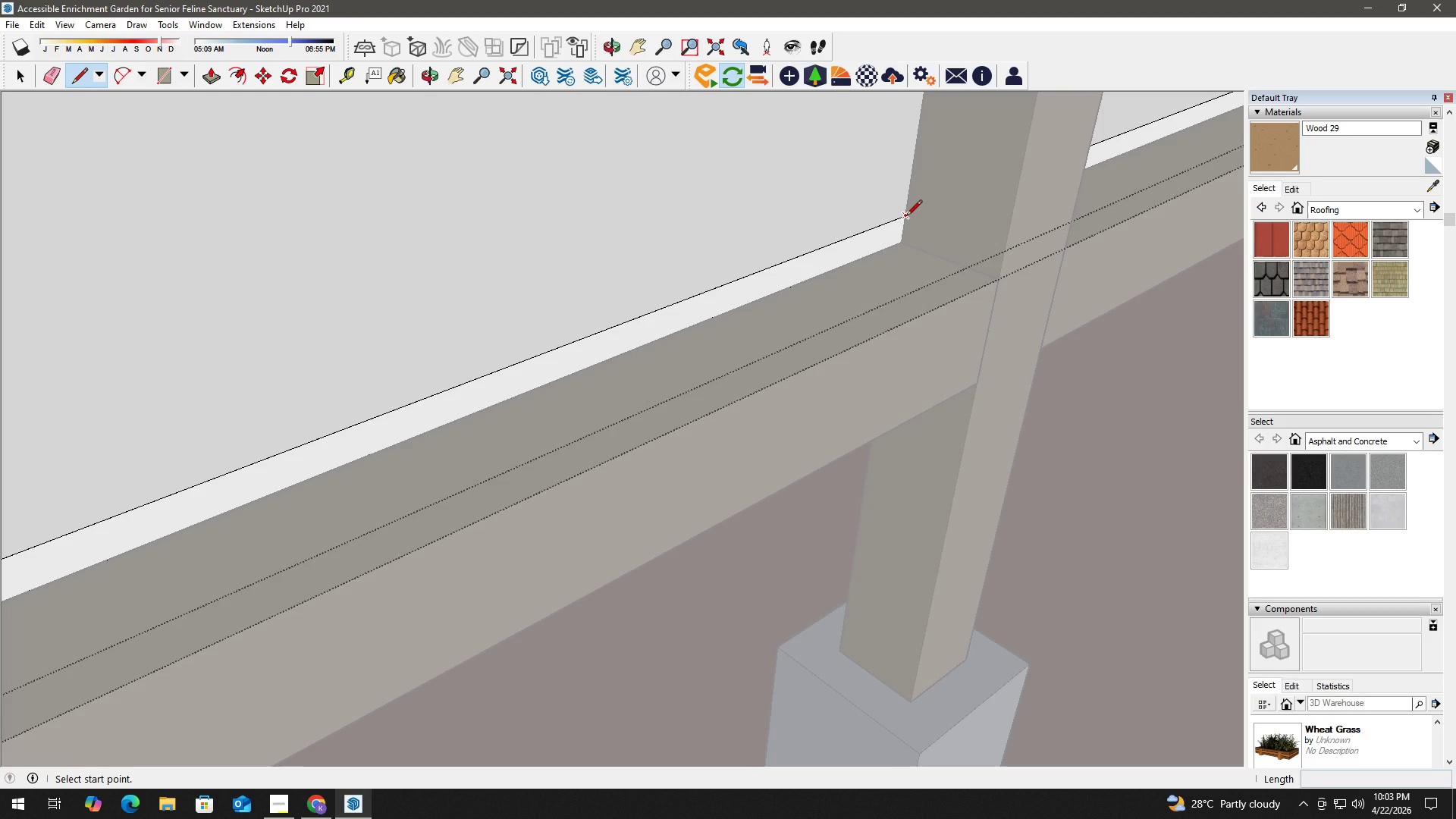 
left_click([906, 216])
 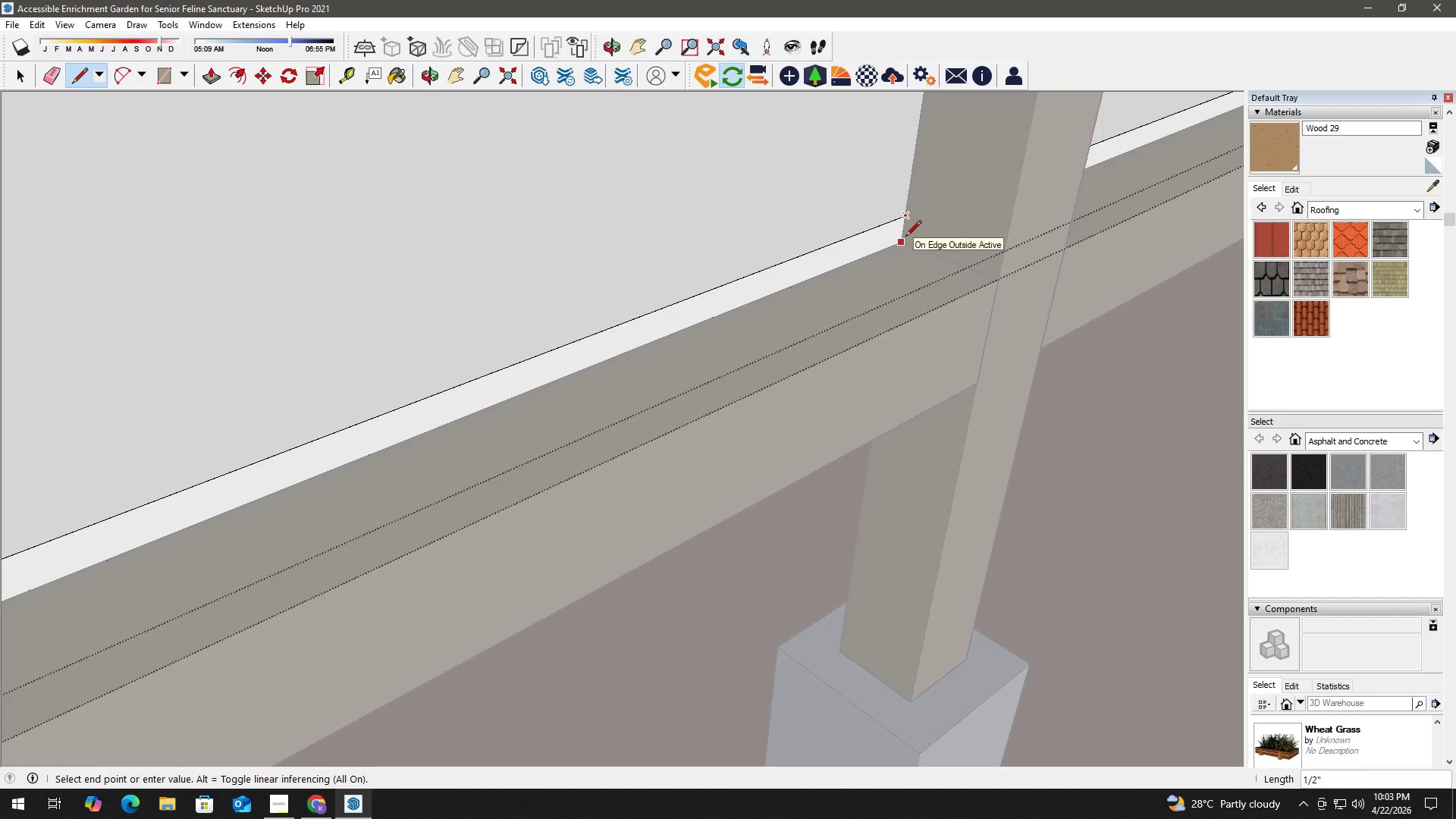 
left_click([905, 237])
 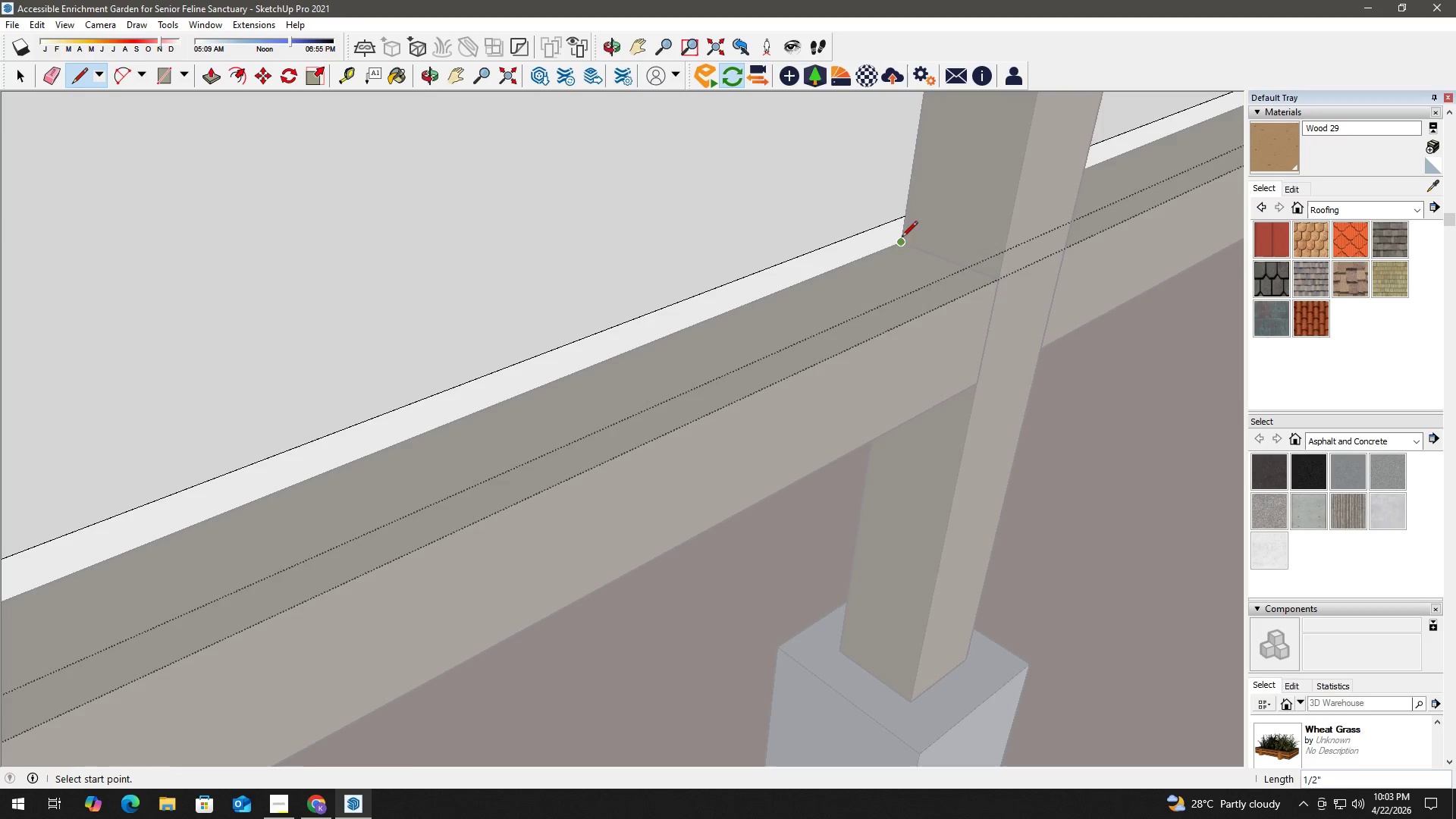 
key(Space)
 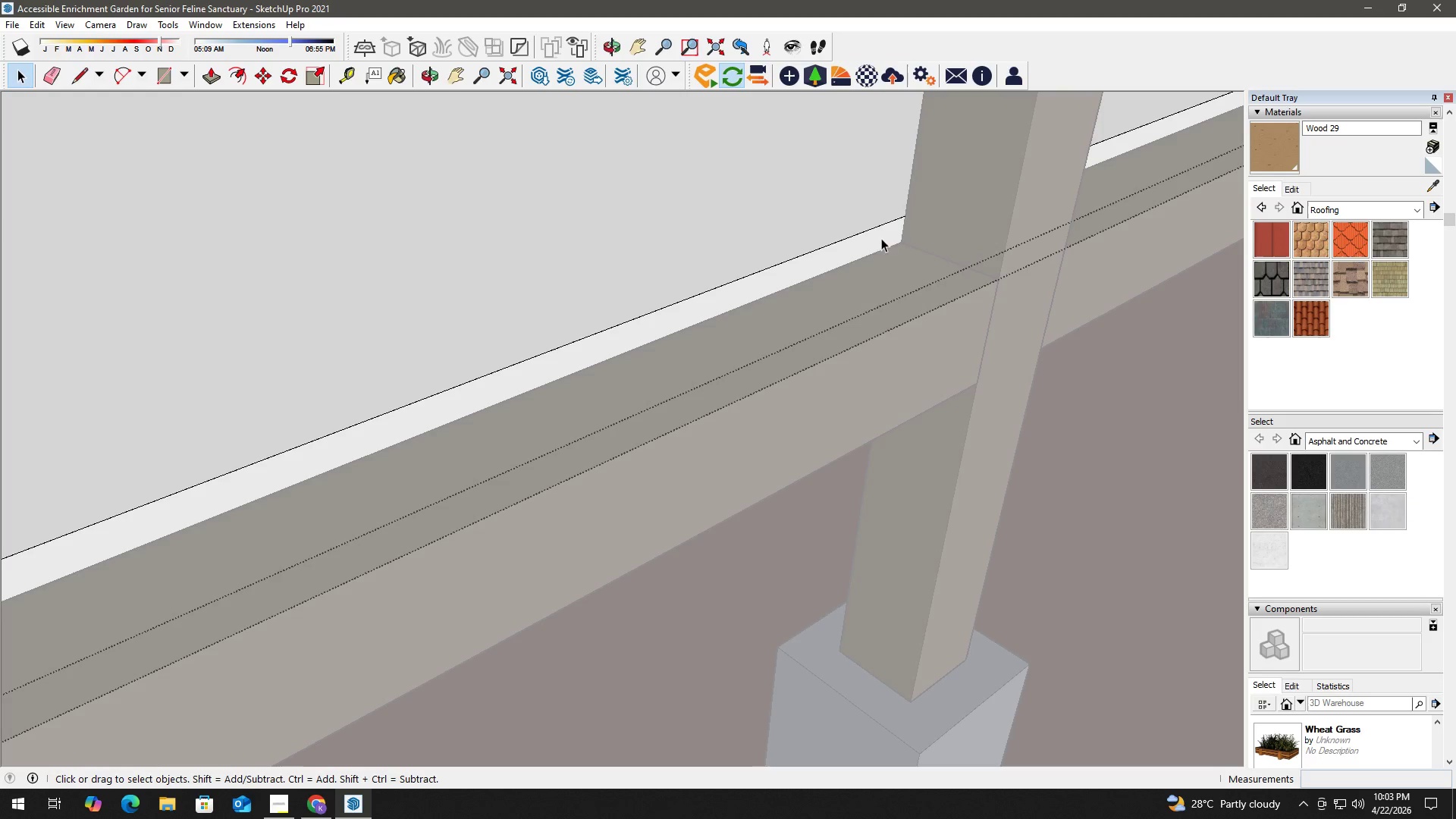 
double_click([881, 238])
 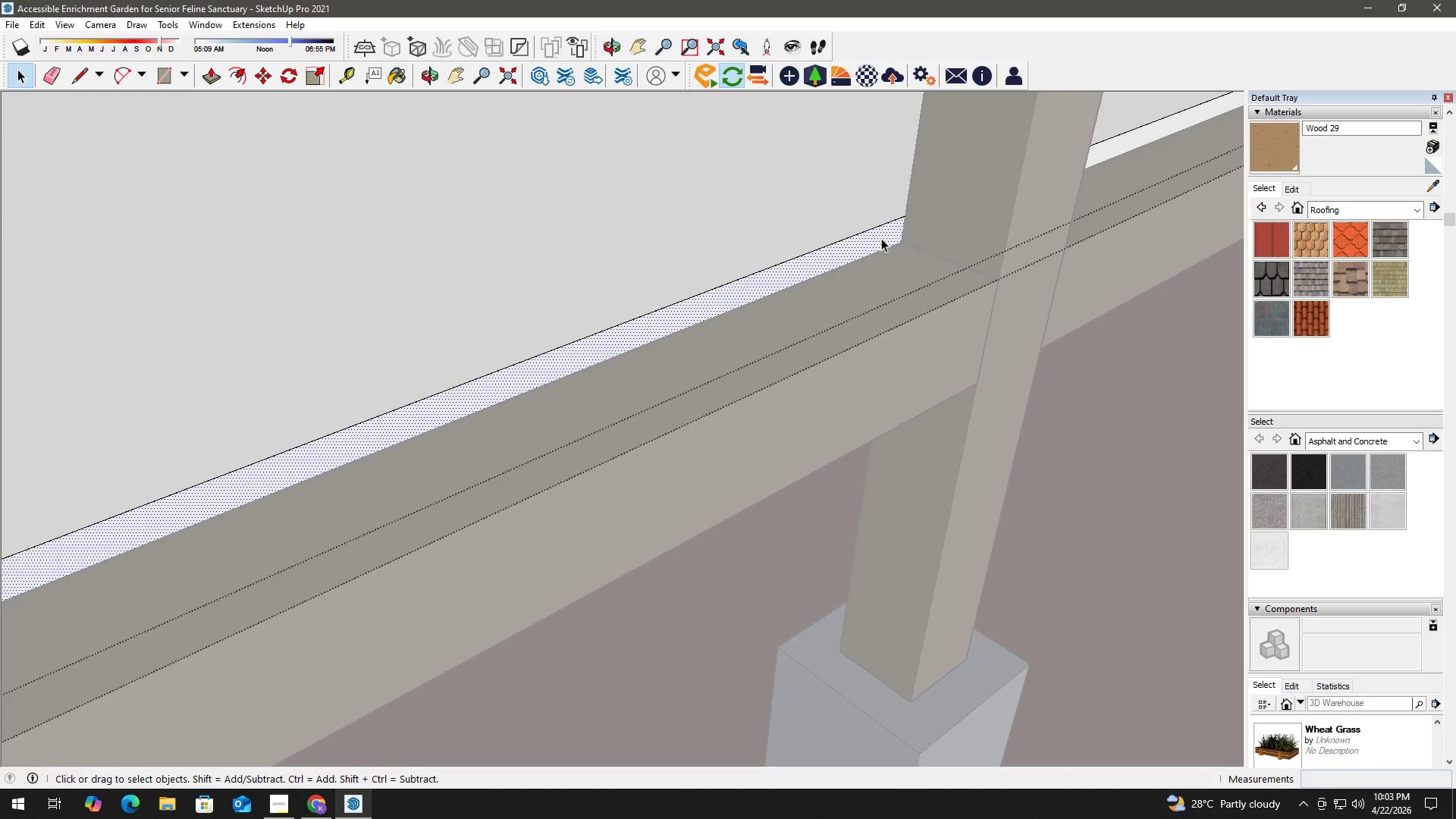 
key(P)
 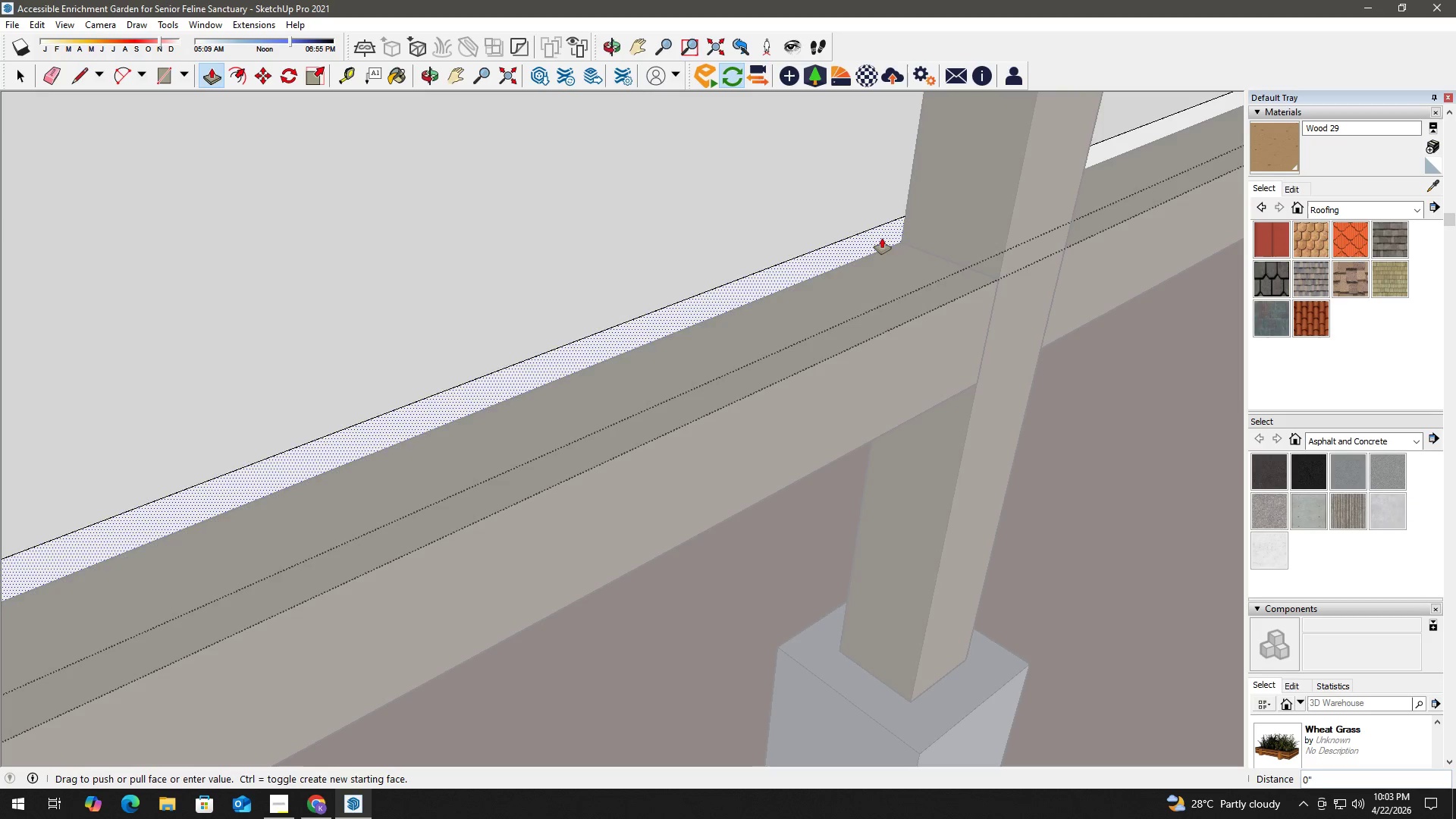 
left_click_drag(start_coordinate=[881, 238], to_coordinate=[885, 238])
 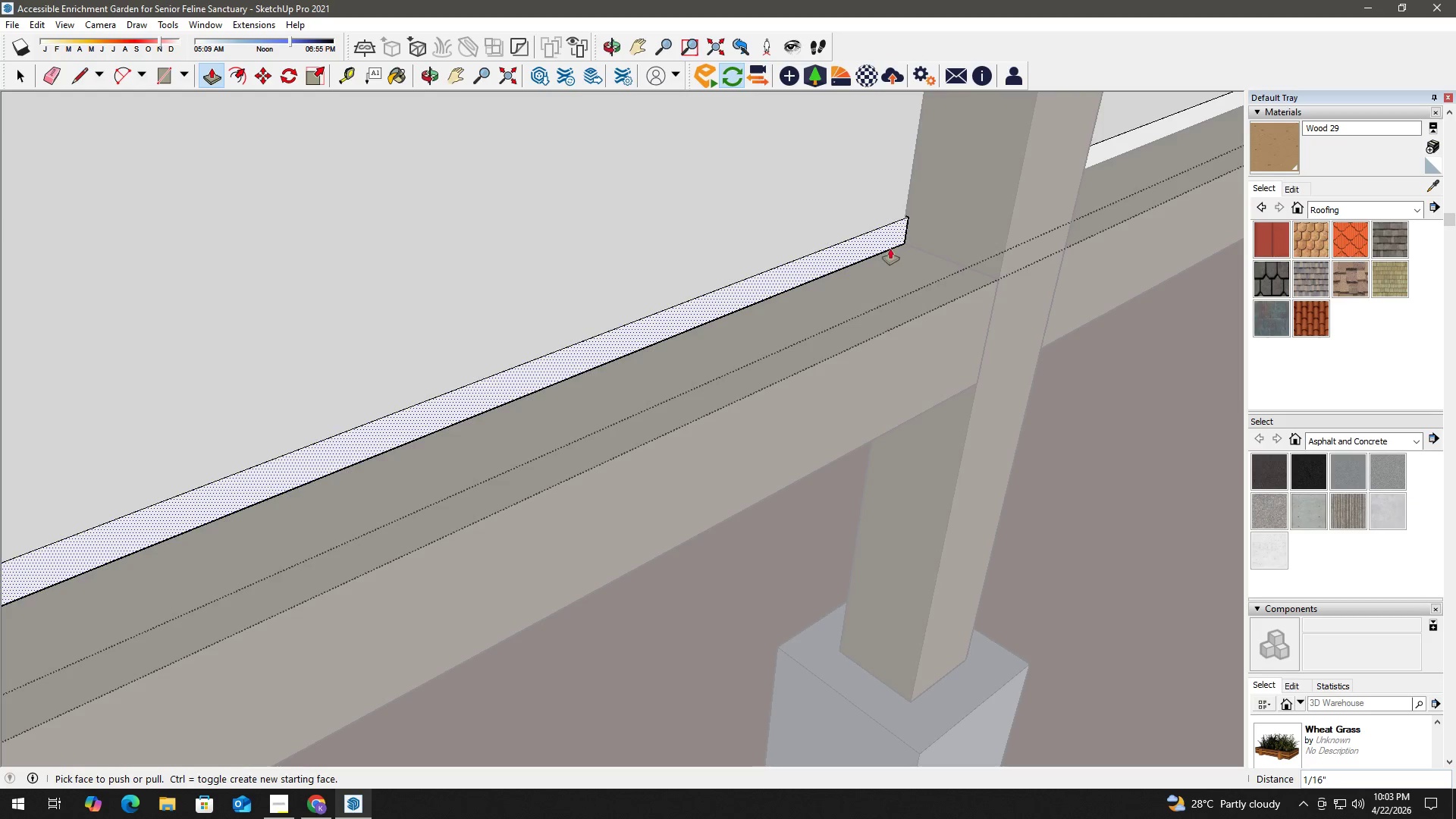 
left_click([879, 243])
 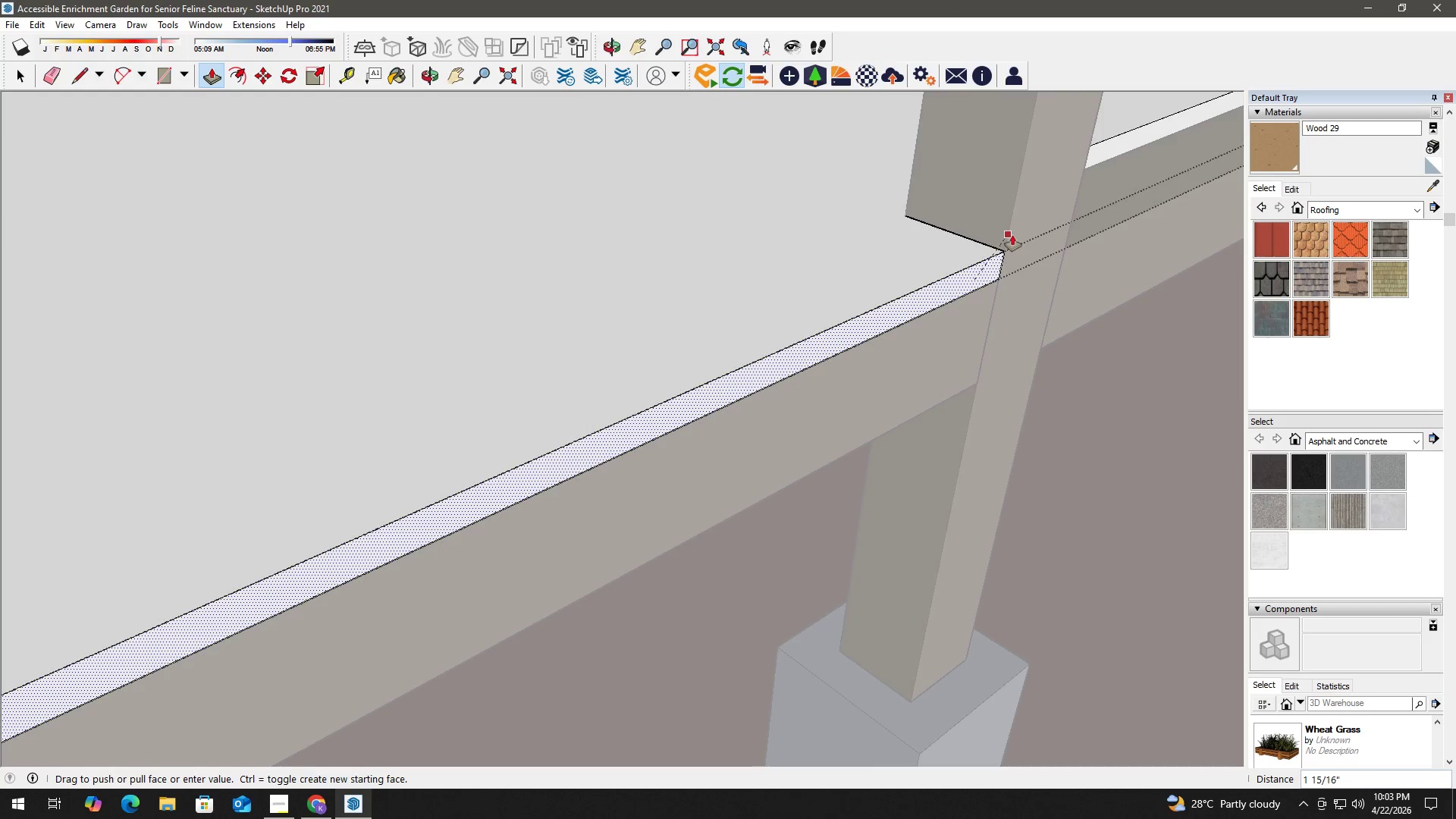 
left_click([1012, 234])
 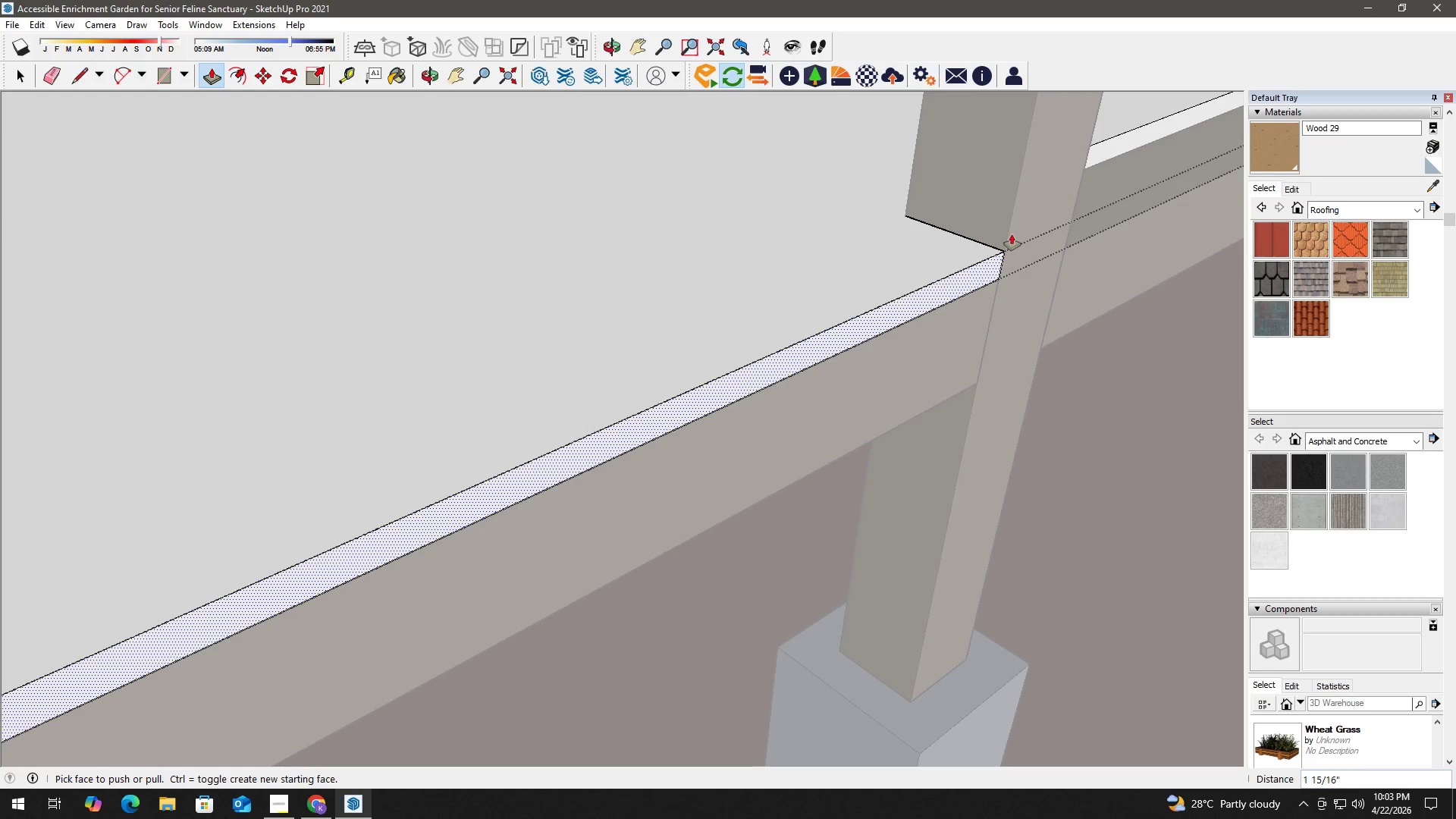 
key(Space)
 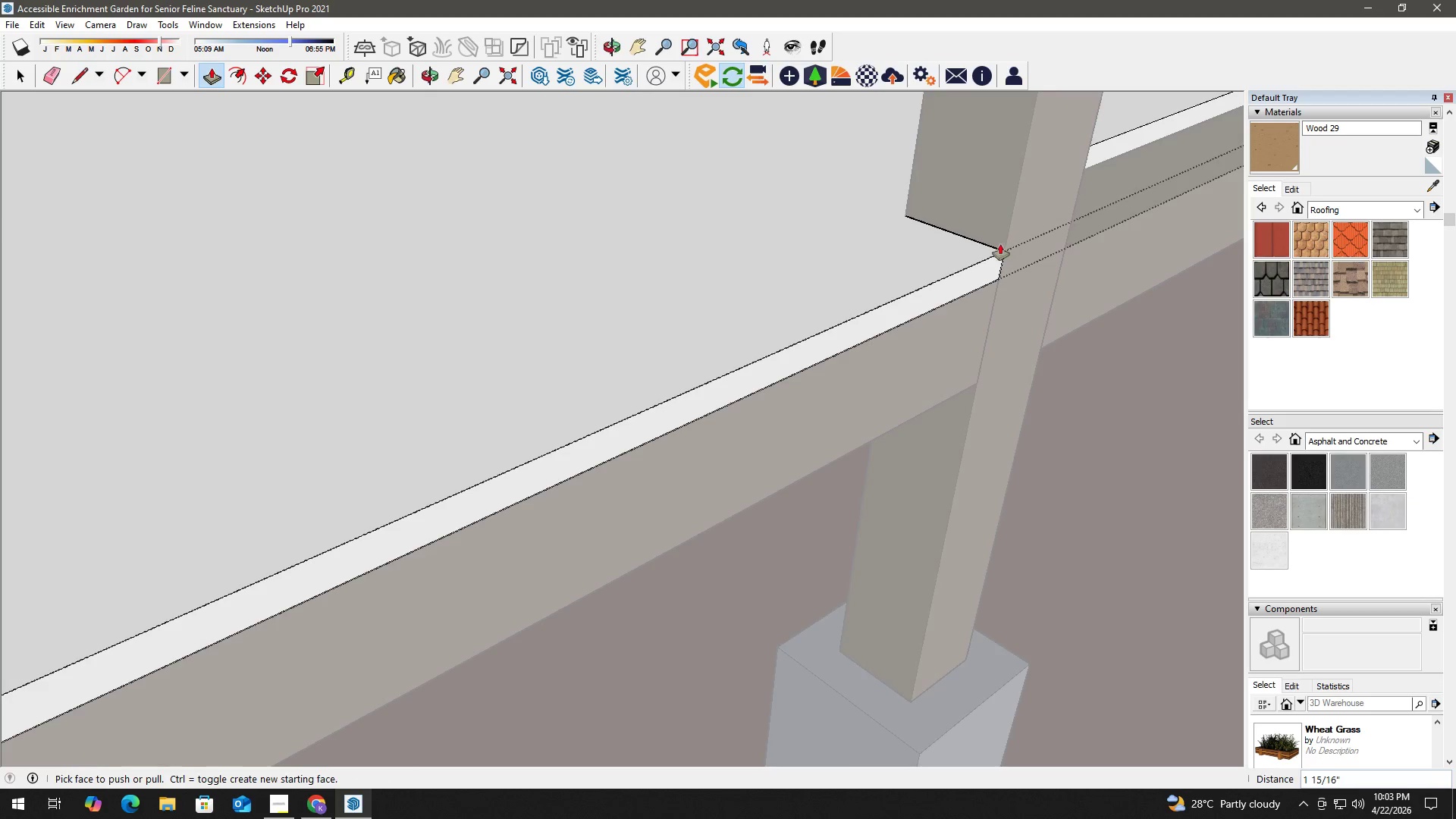 
key(H)
 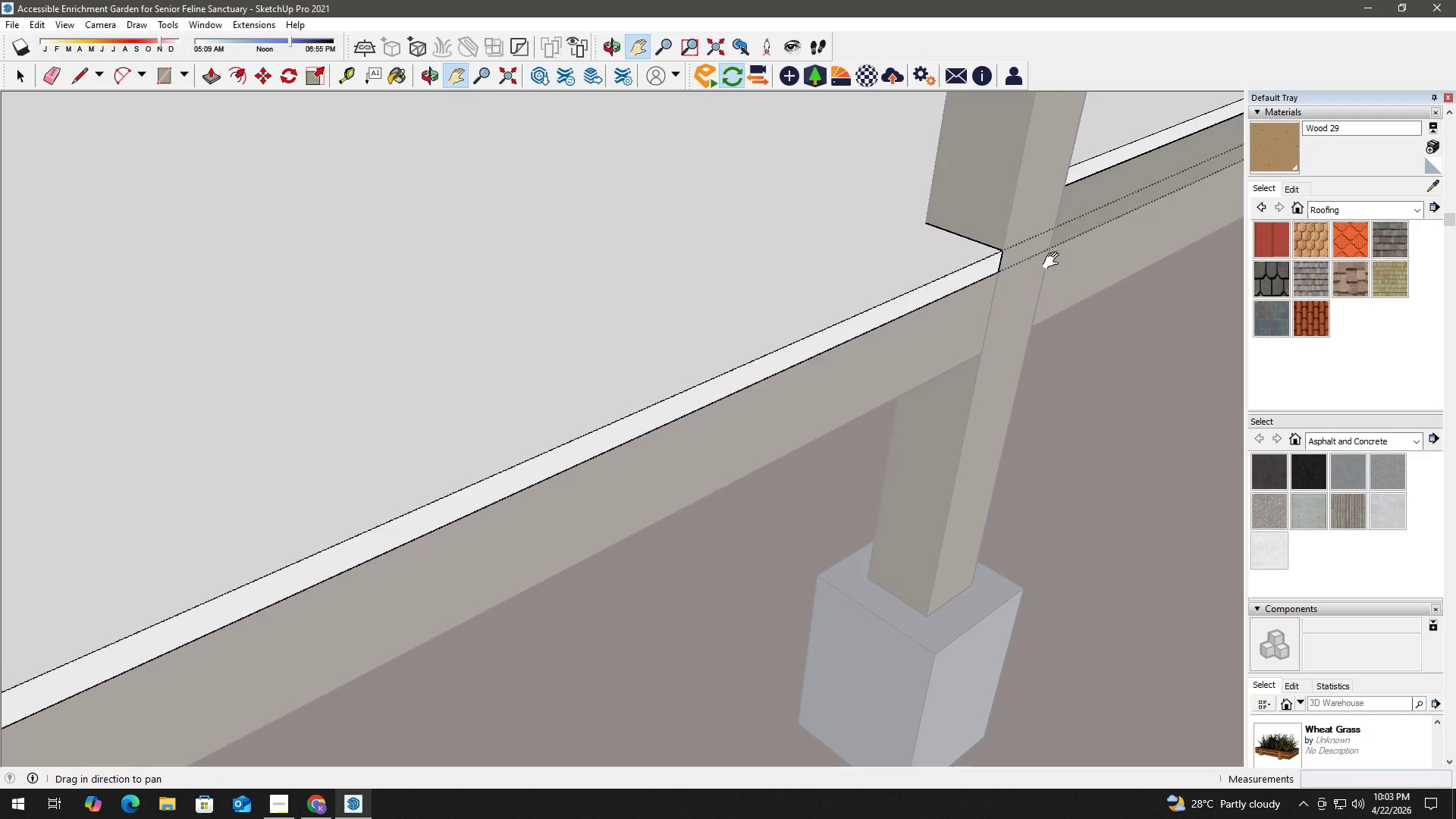 
left_click_drag(start_coordinate=[1063, 260], to_coordinate=[541, 377])
 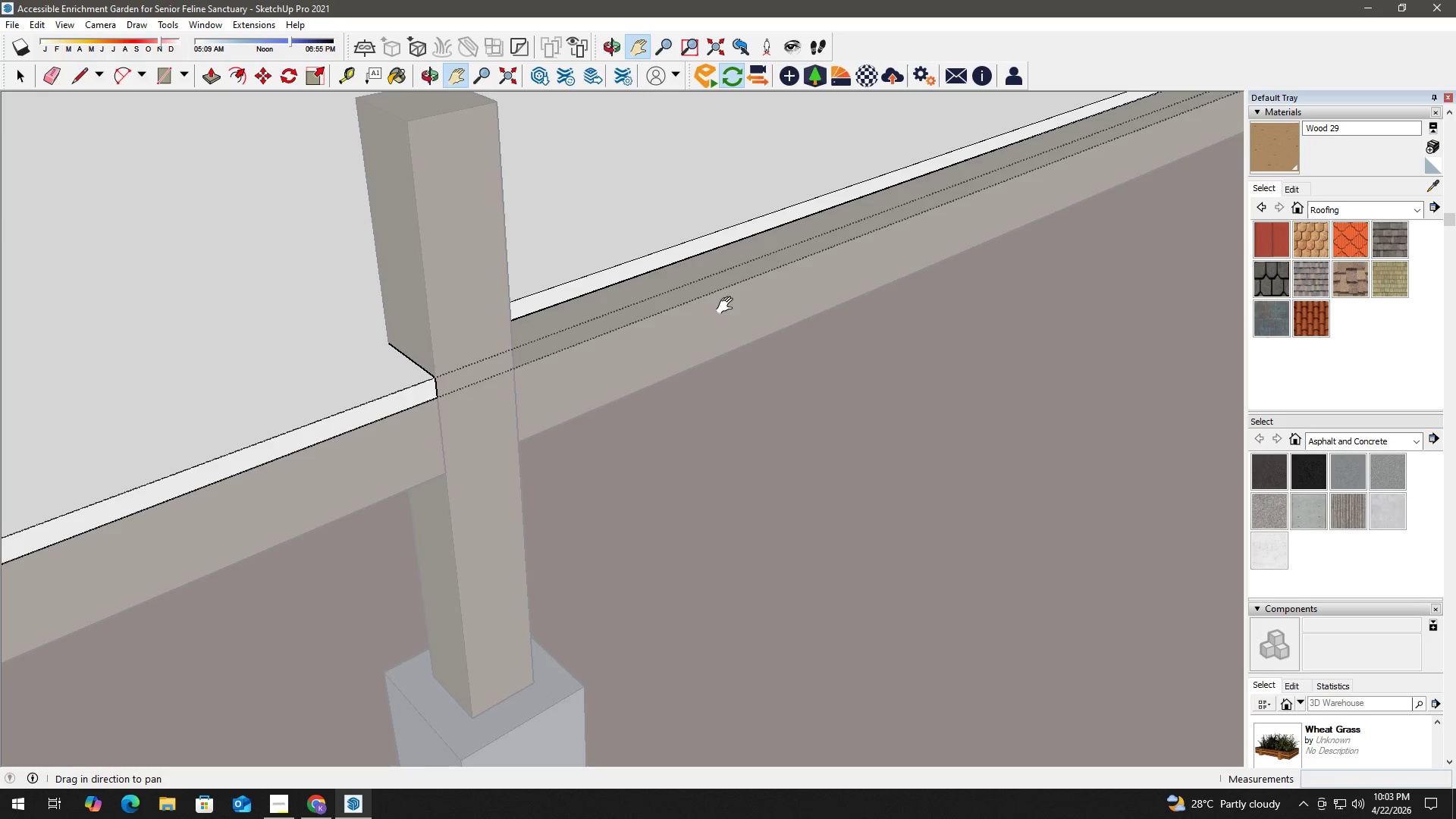 
scroll: coordinate [997, 249], scroll_direction: down, amount: 3.0
 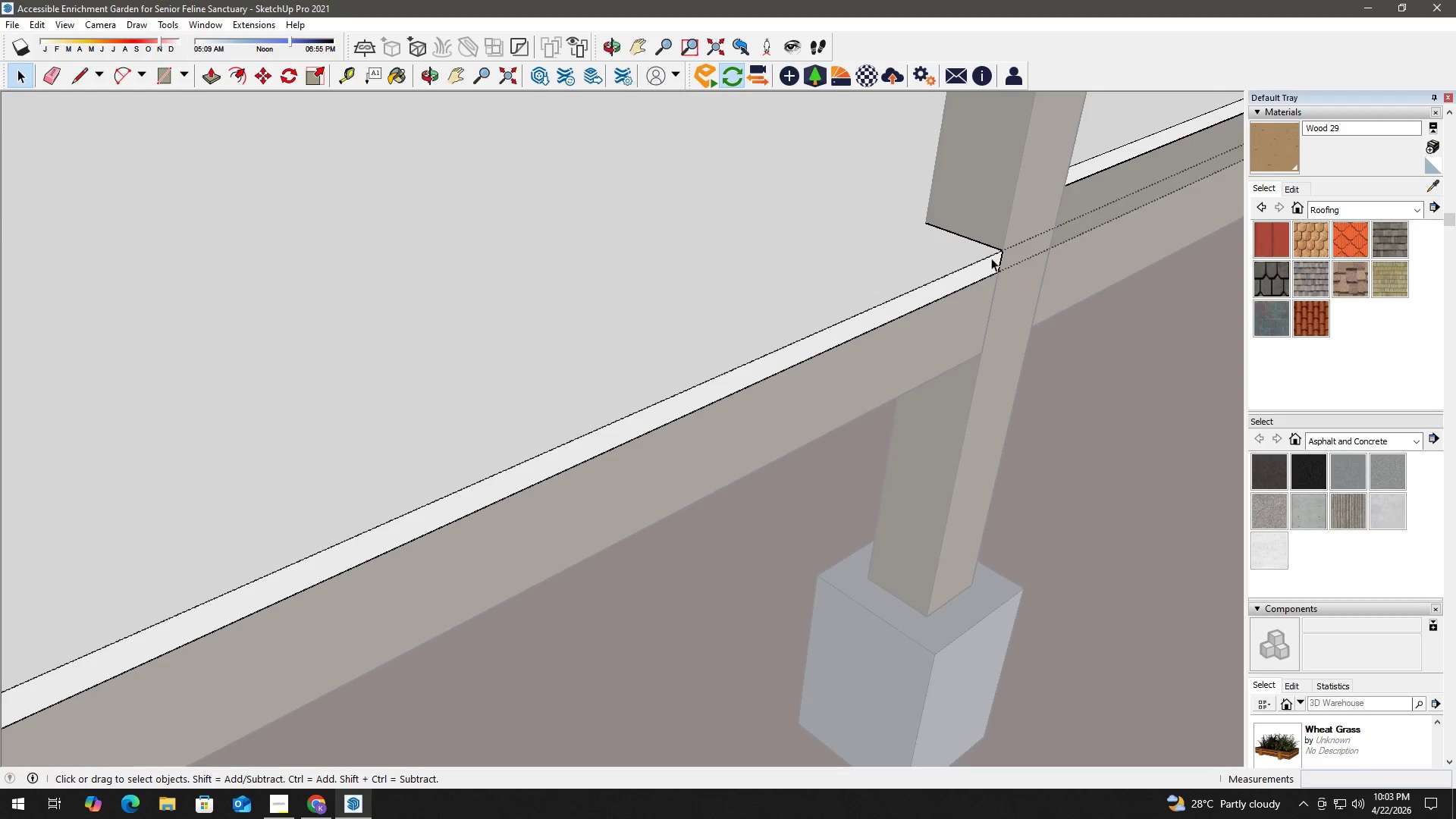 
left_click_drag(start_coordinate=[773, 294], to_coordinate=[622, 353])
 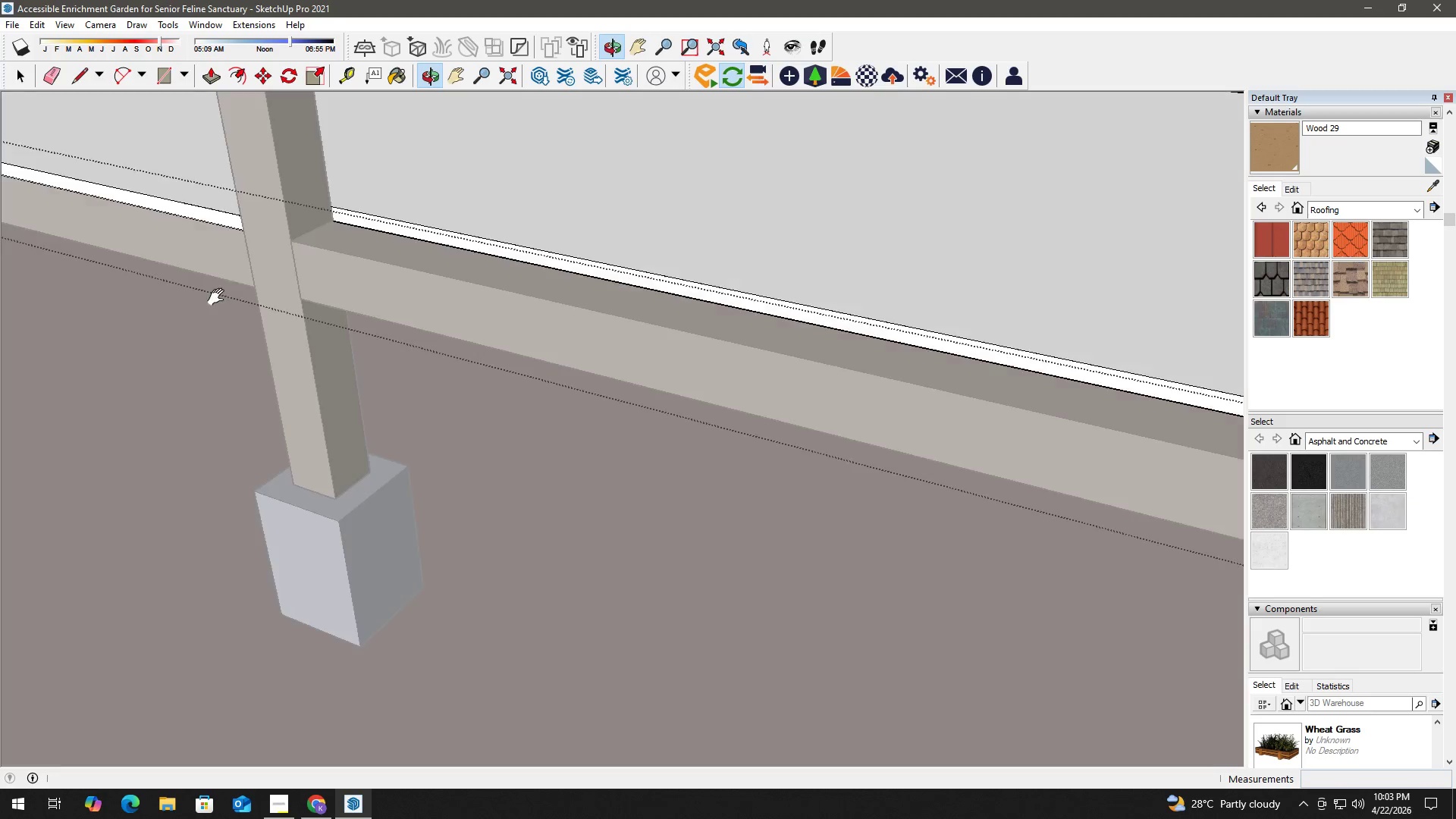 
scroll: coordinate [353, 225], scroll_direction: up, amount: 5.0
 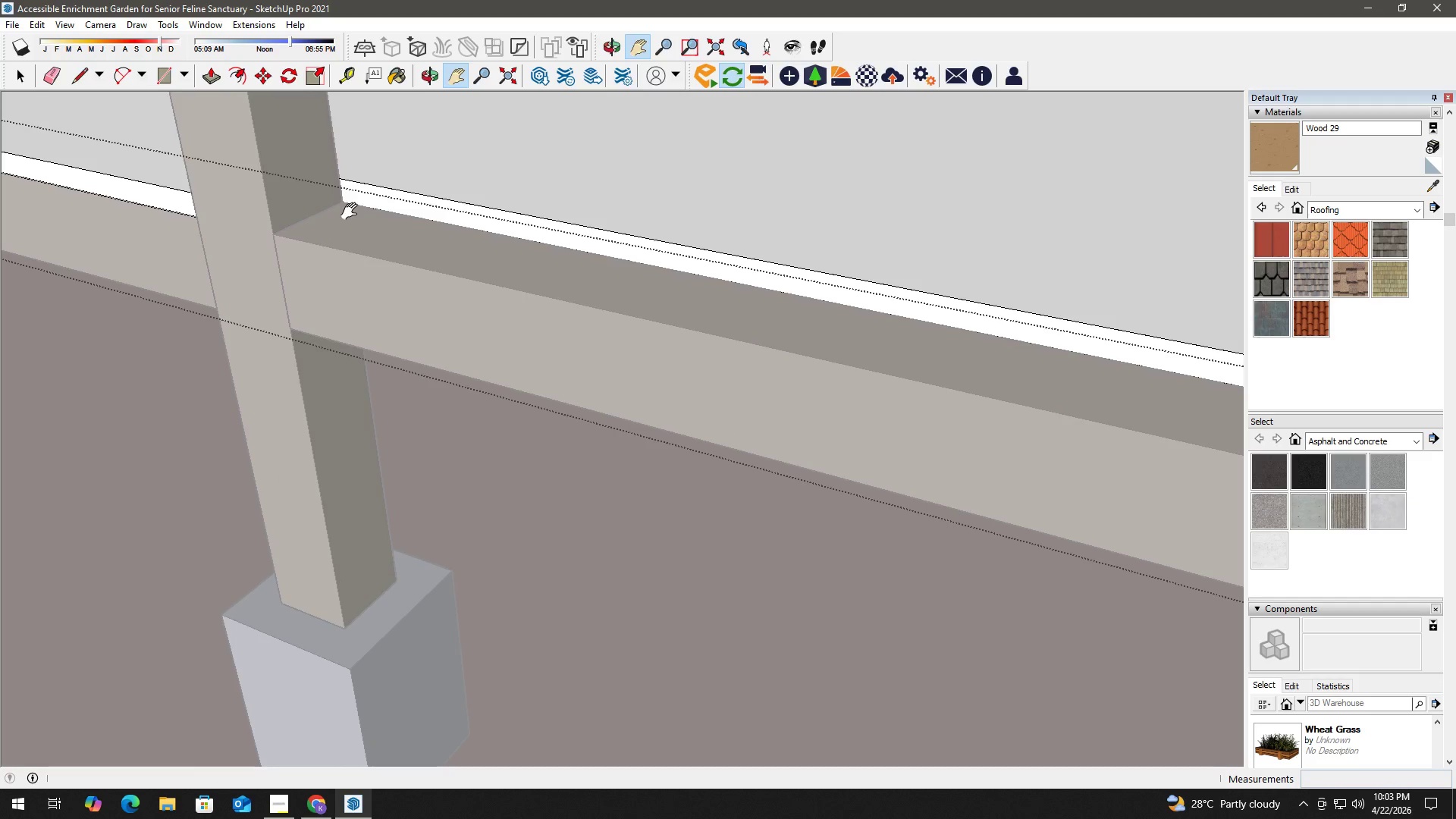 
key(L)
 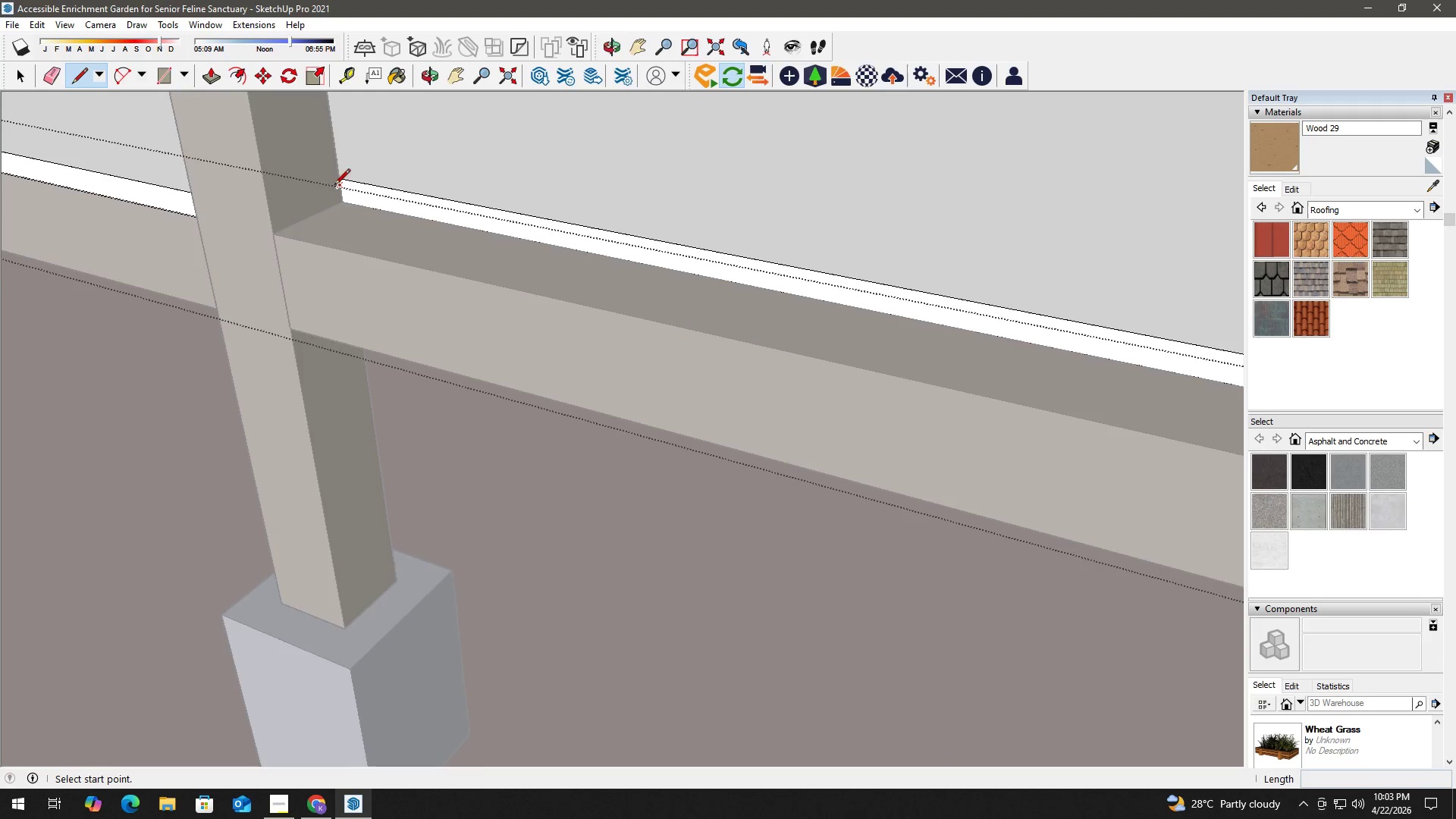 
scroll: coordinate [325, 178], scroll_direction: up, amount: 2.0
 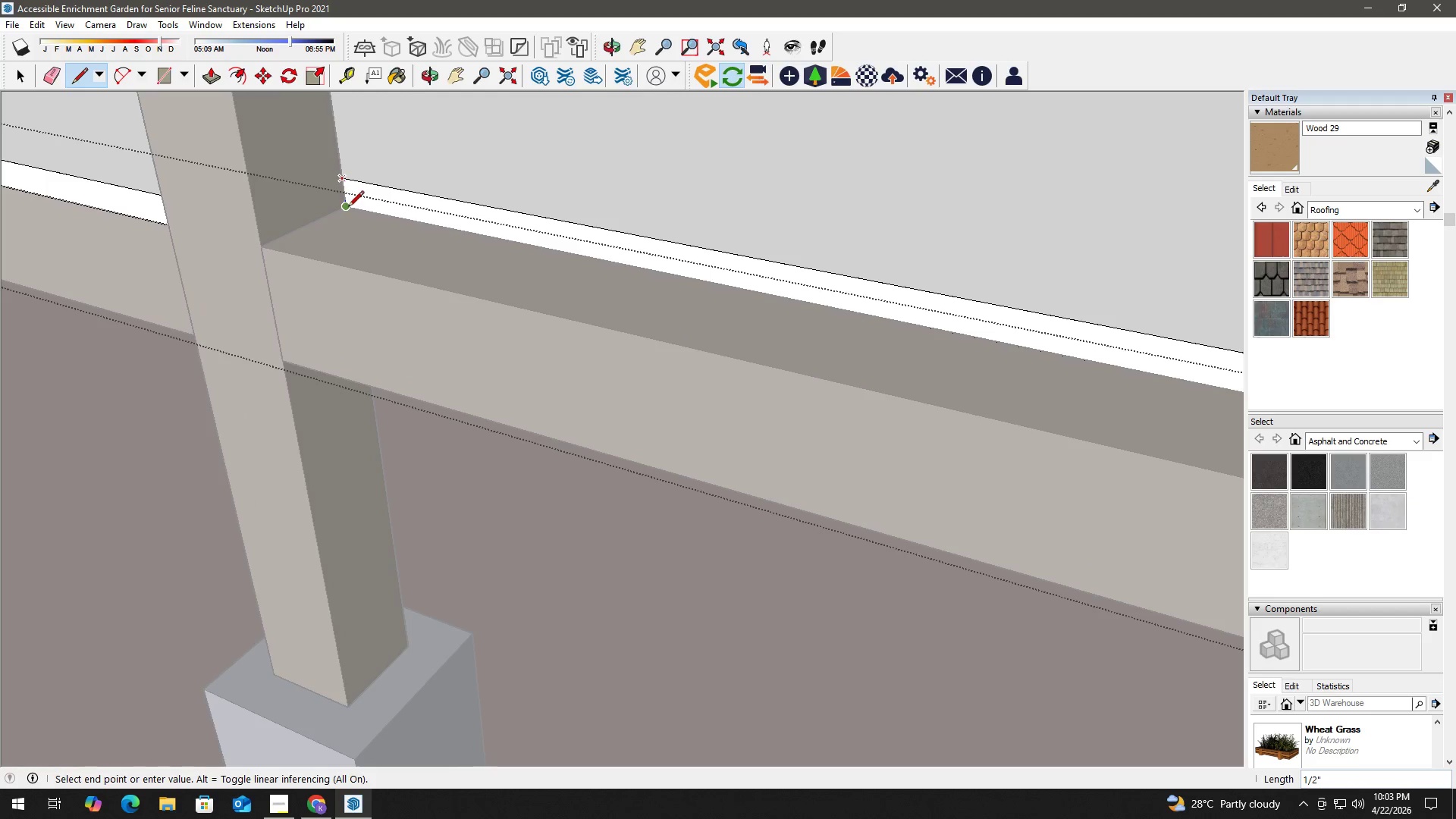 
left_click([348, 208])
 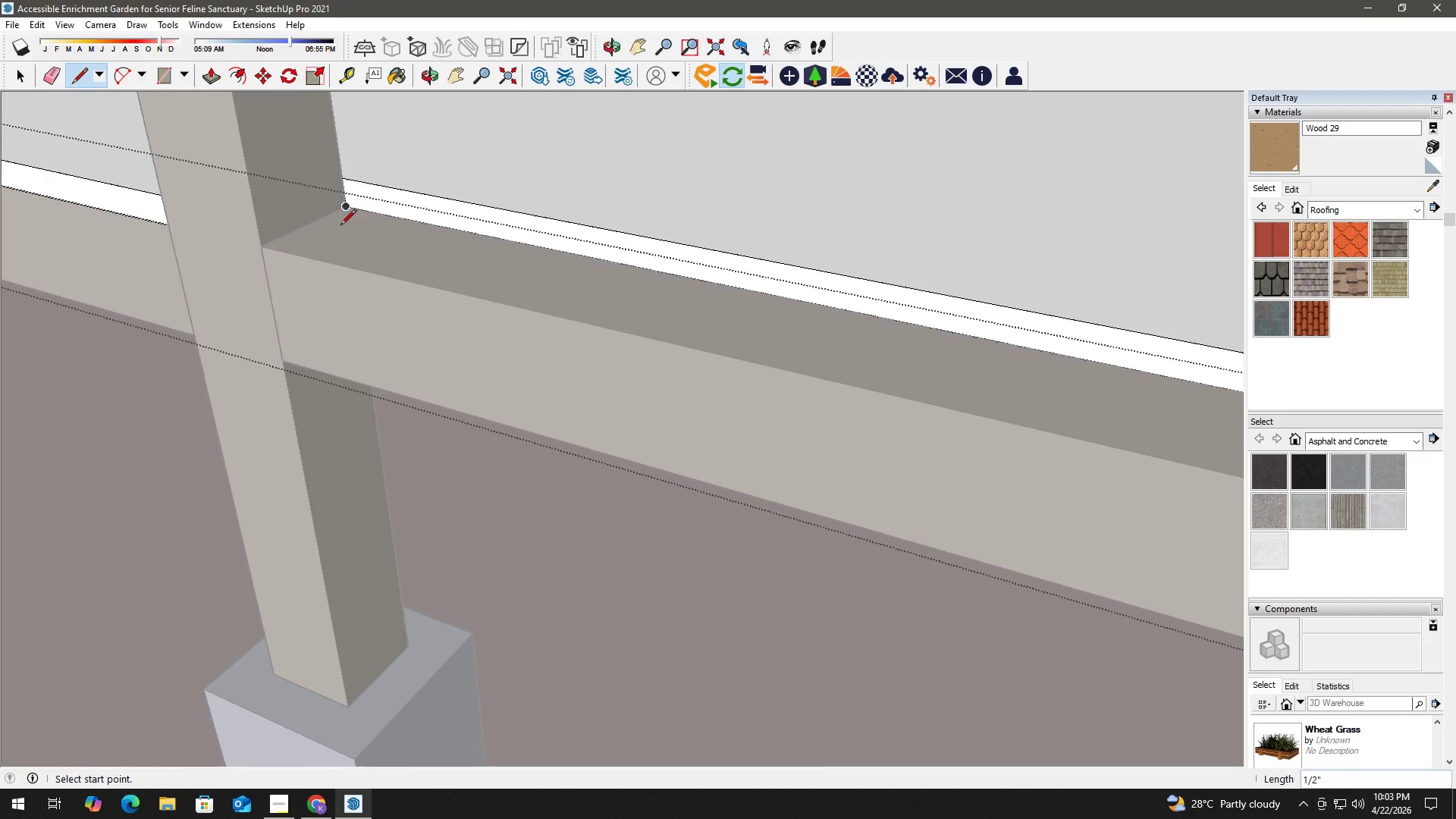 
key(Space)
 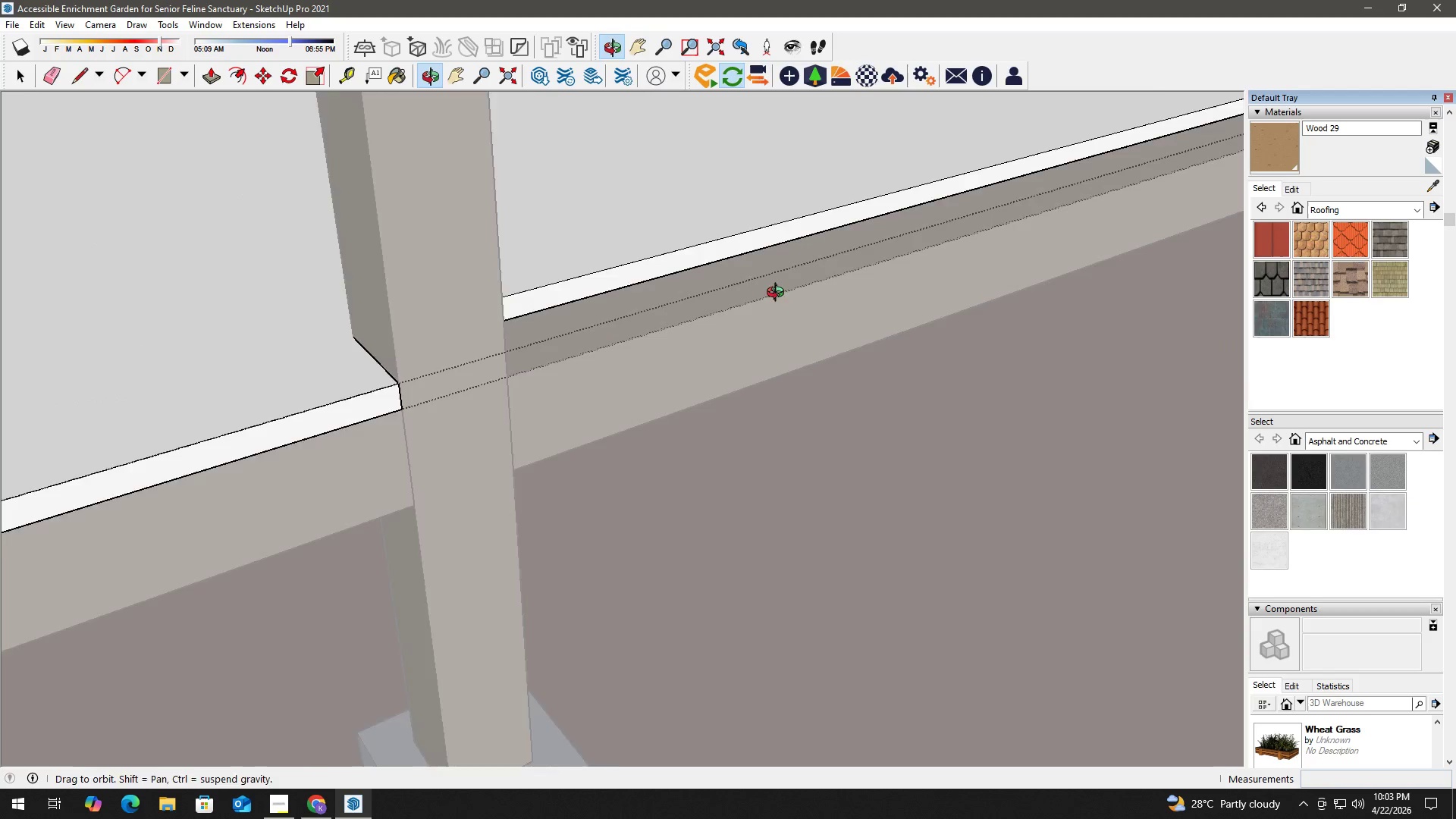 
scroll: coordinate [339, 261], scroll_direction: down, amount: 4.0
 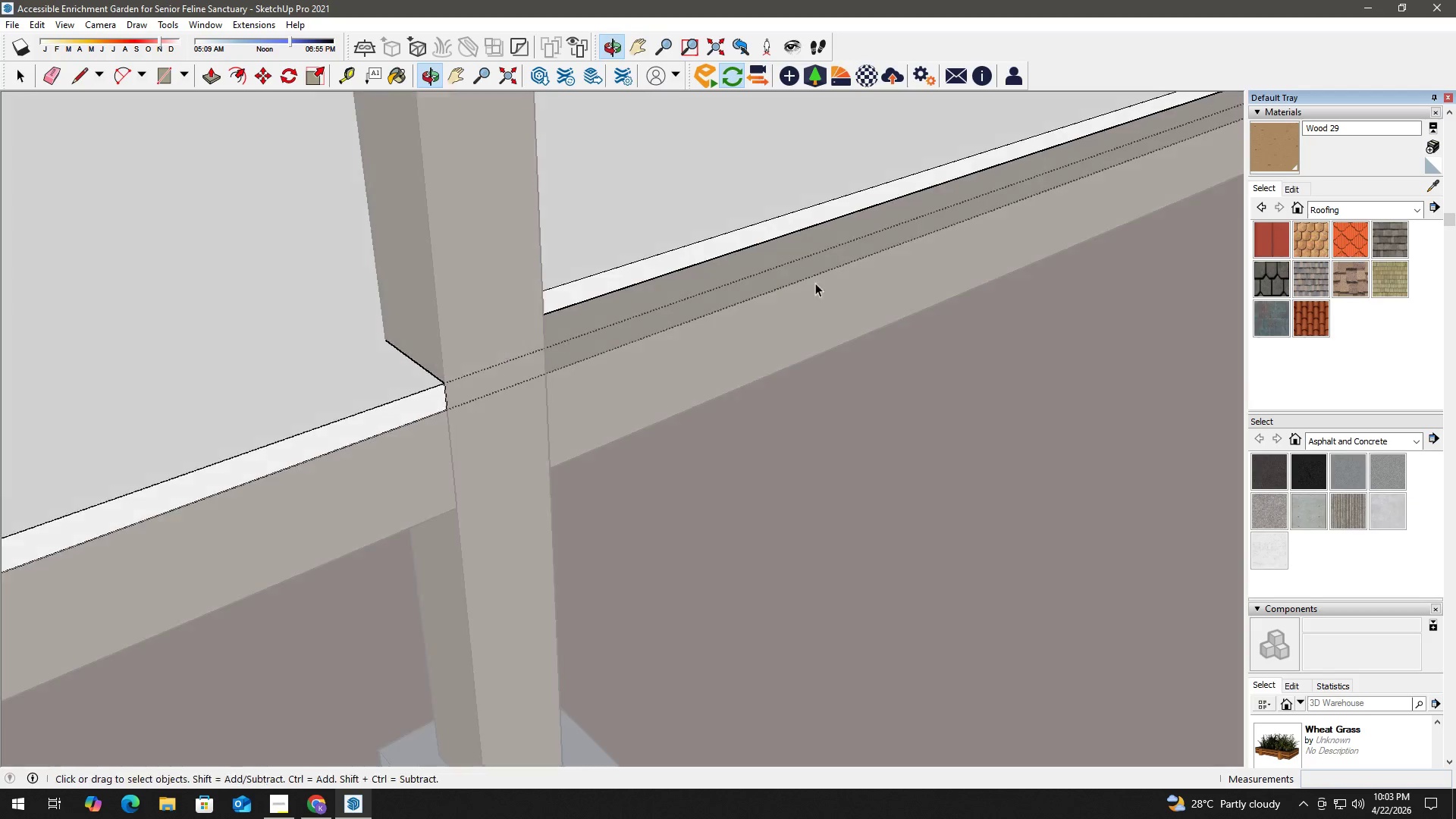 
type(hl)
 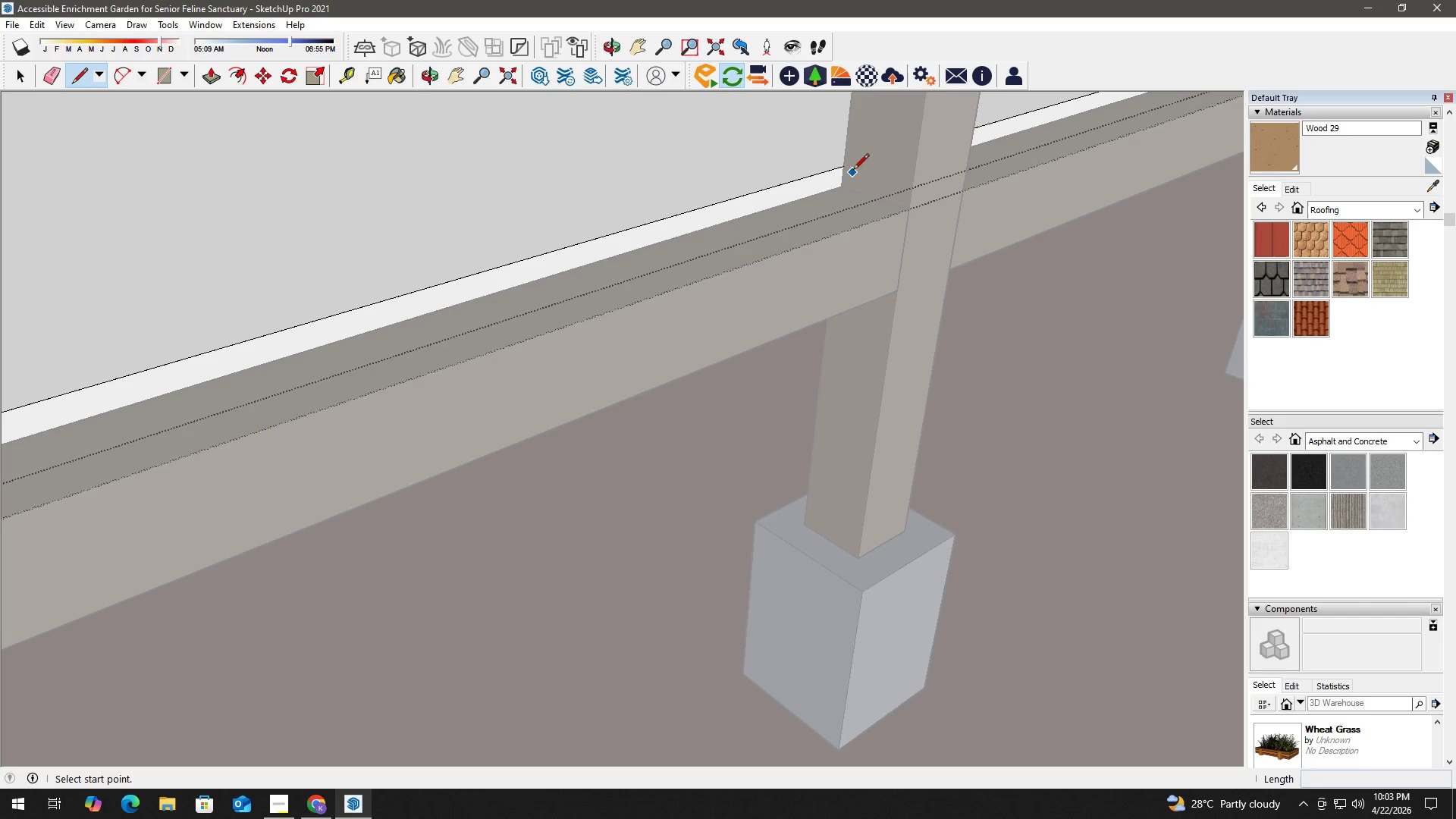 
left_click_drag(start_coordinate=[801, 246], to_coordinate=[305, 496])
 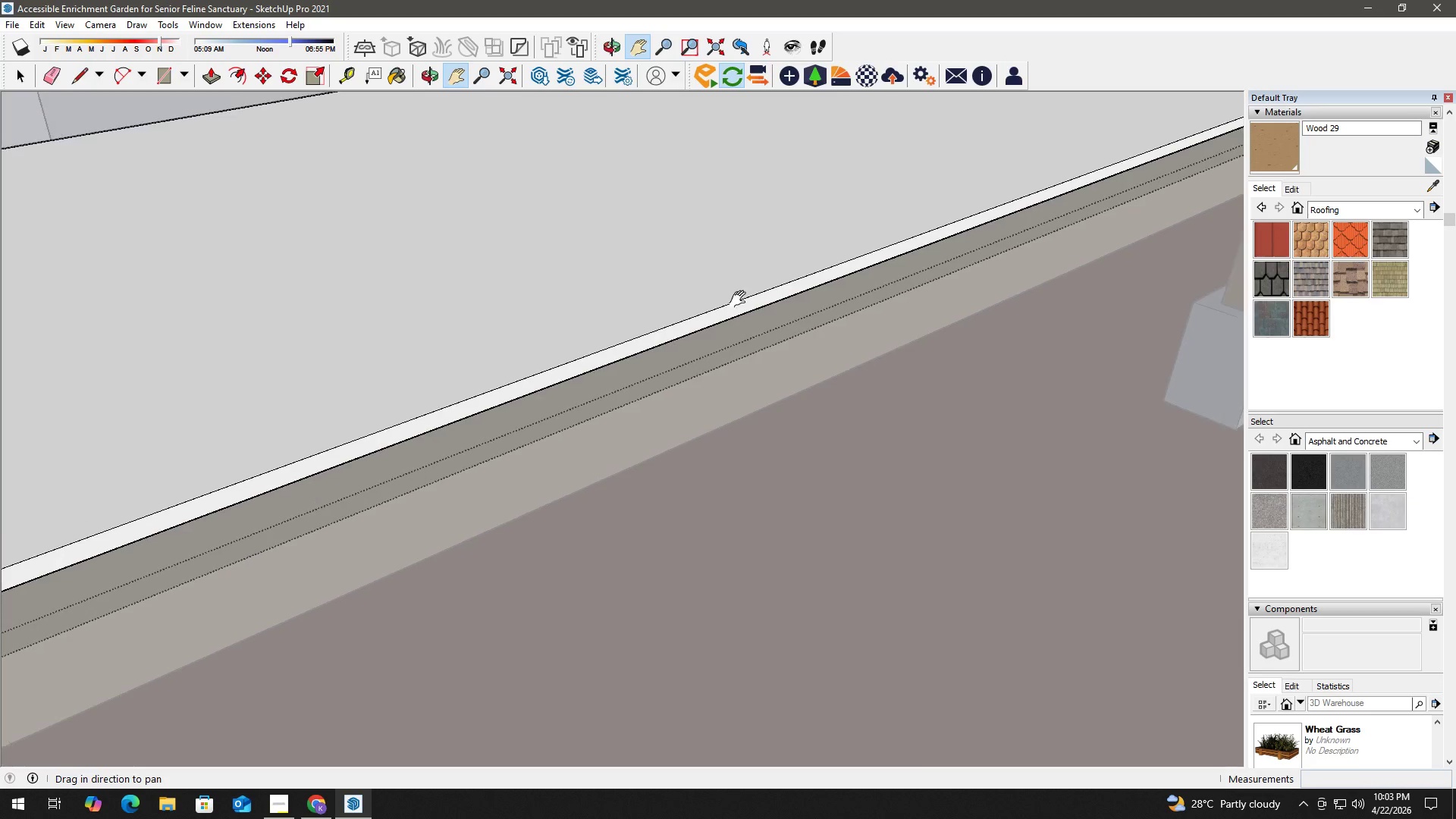 
left_click_drag(start_coordinate=[830, 265], to_coordinate=[146, 378])
 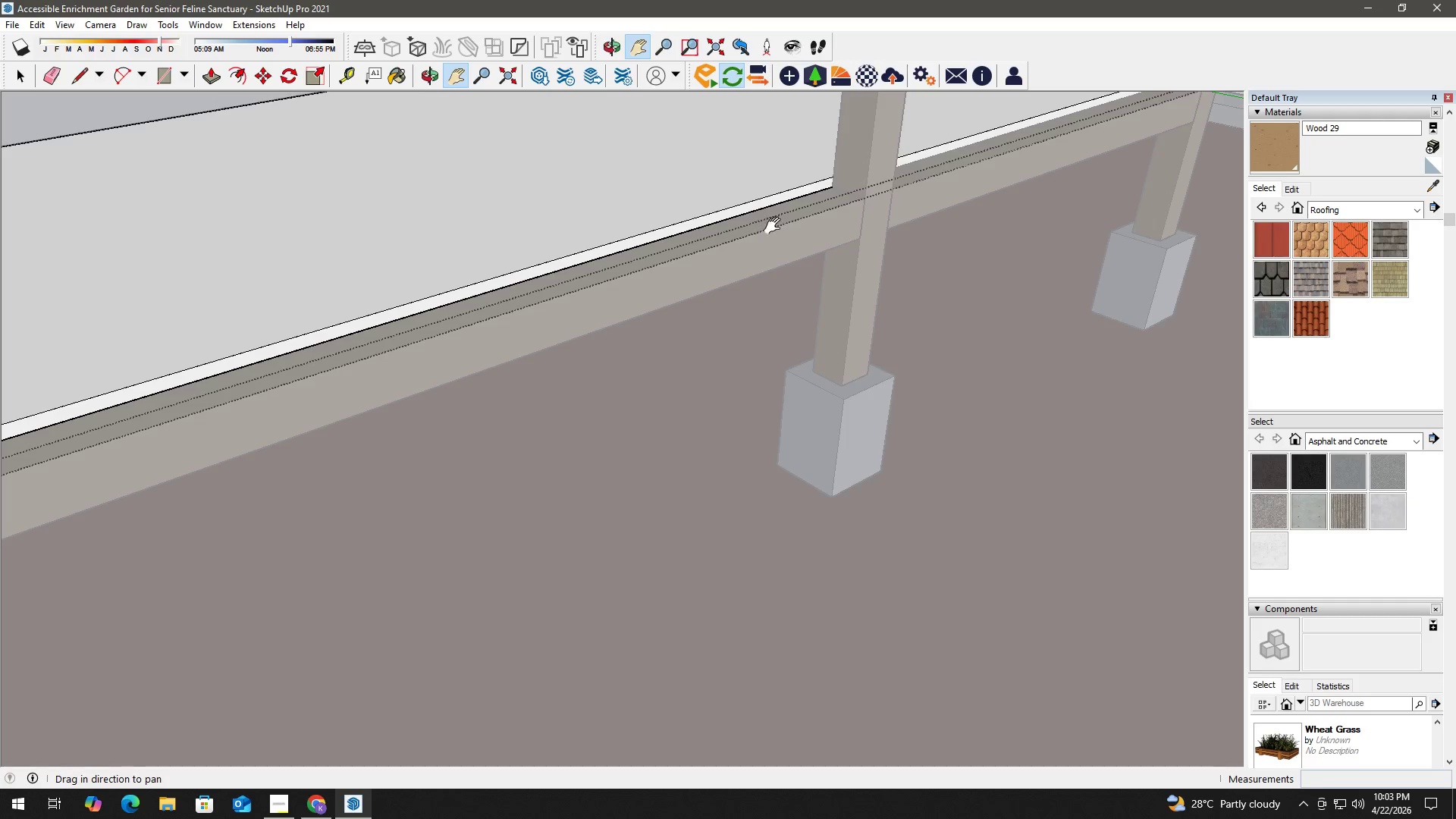 
scroll: coordinate [854, 173], scroll_direction: up, amount: 7.0
 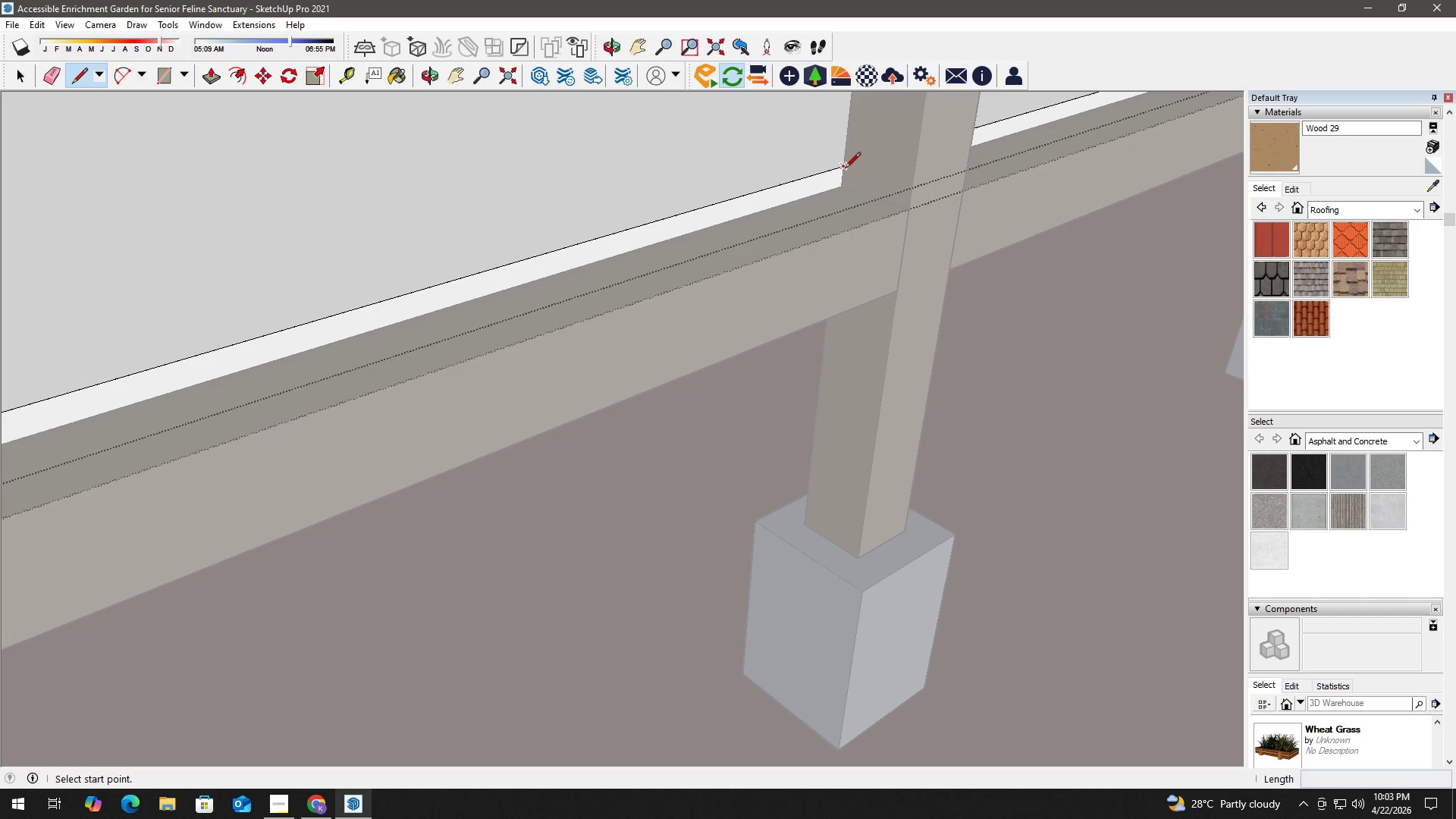 
left_click([844, 169])
 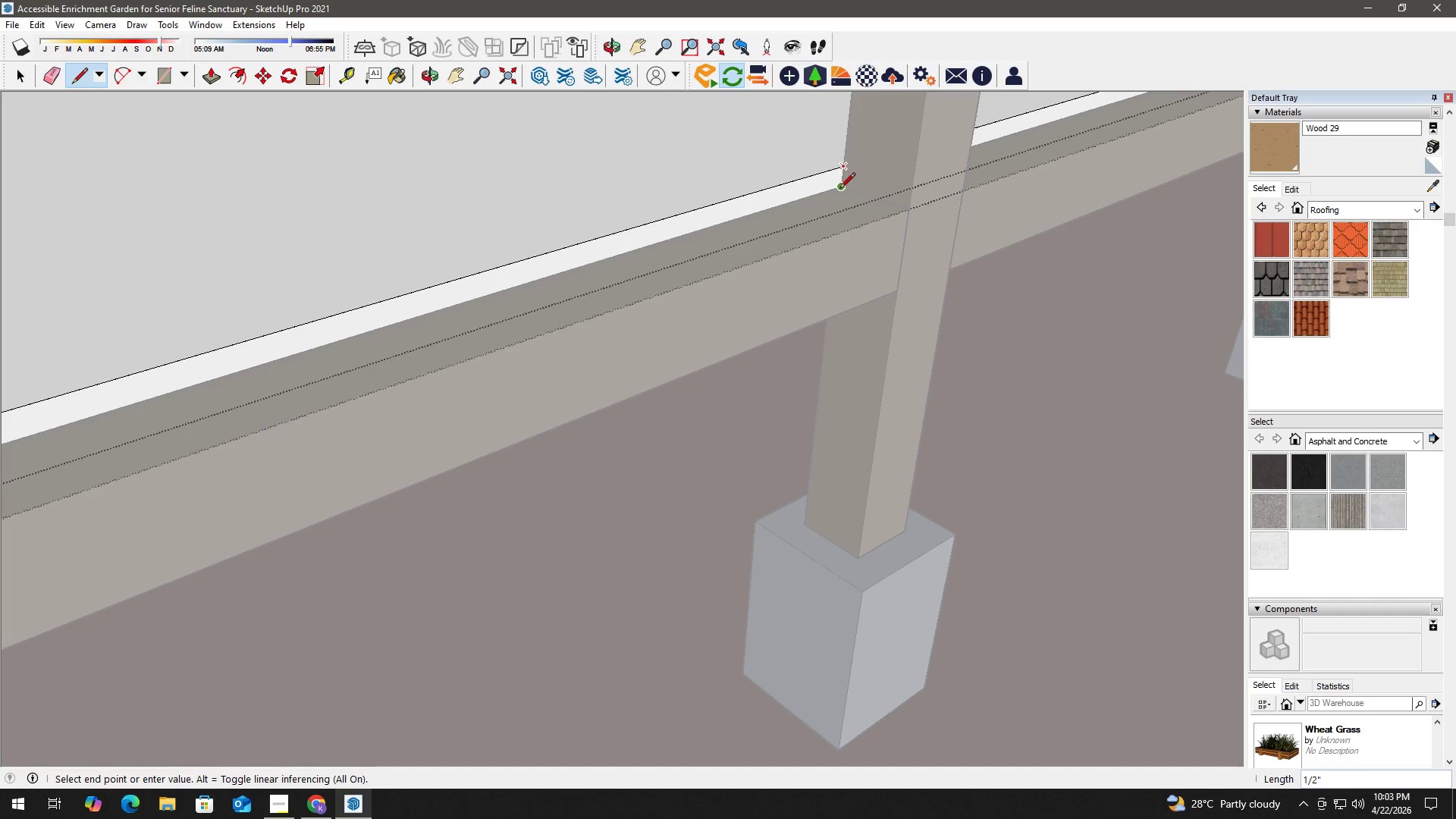 
left_click([839, 190])
 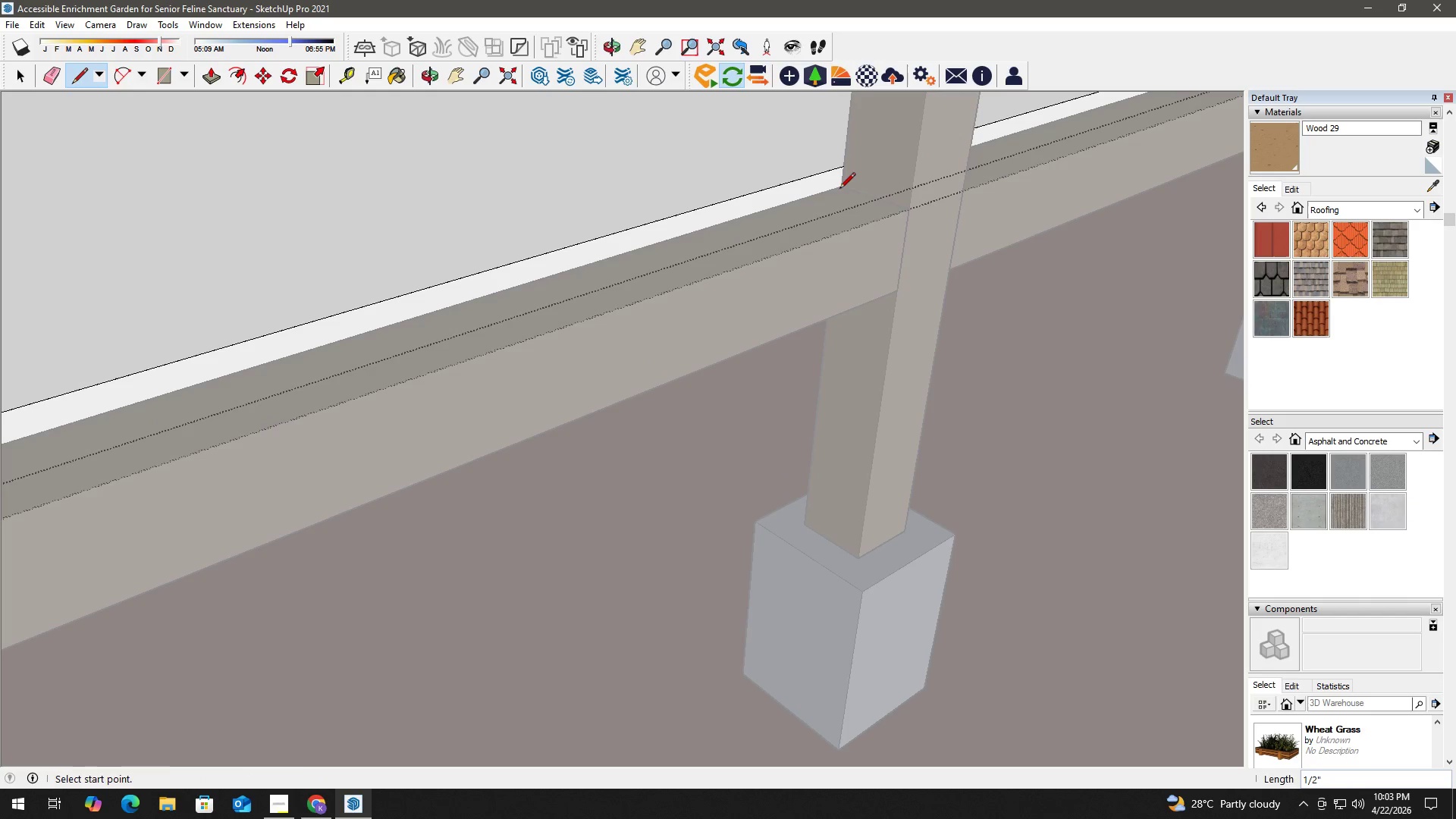 
key(Space)
 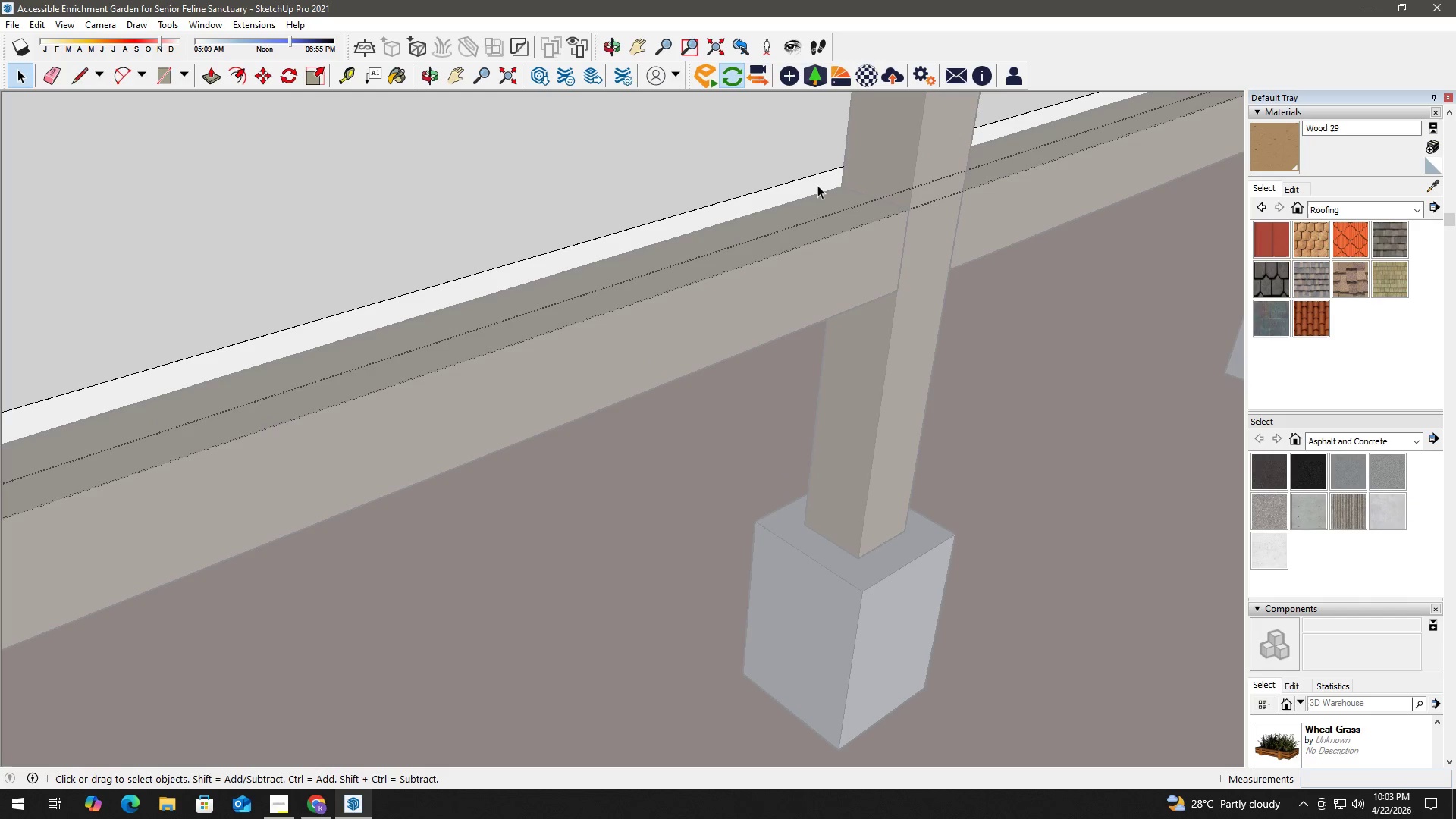 
double_click([817, 185])
 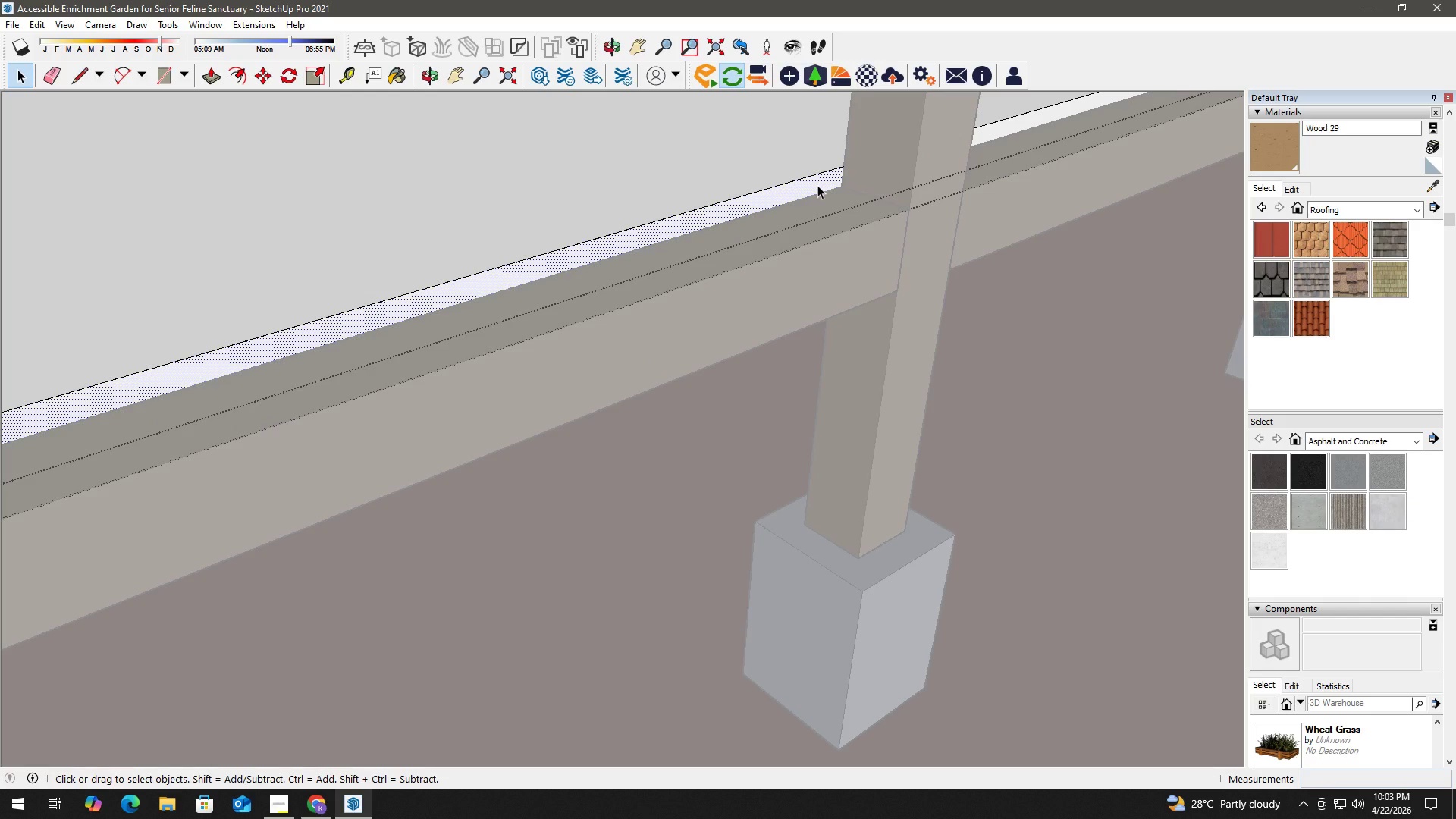 
key(P)
 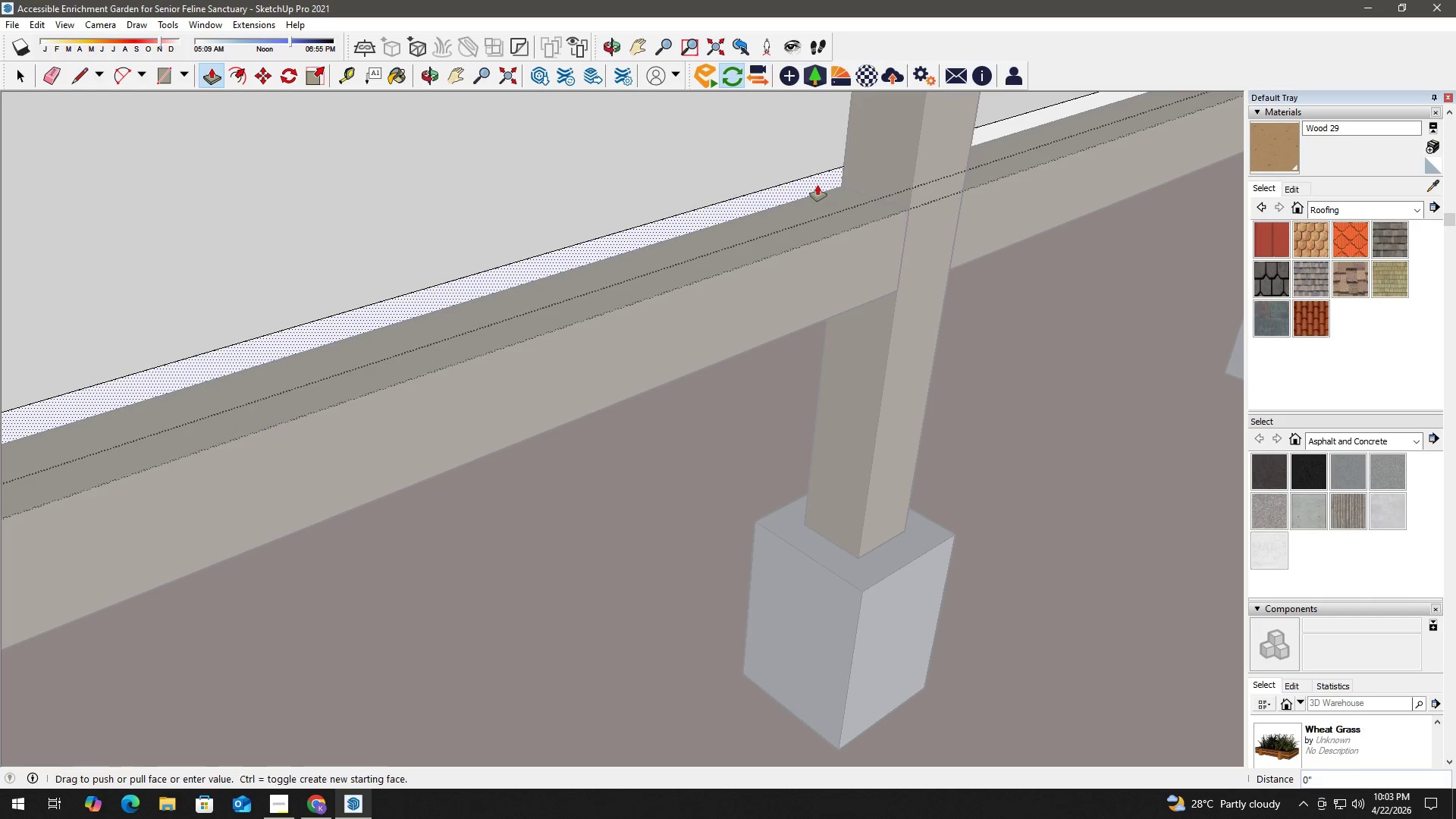 
left_click([817, 185])
 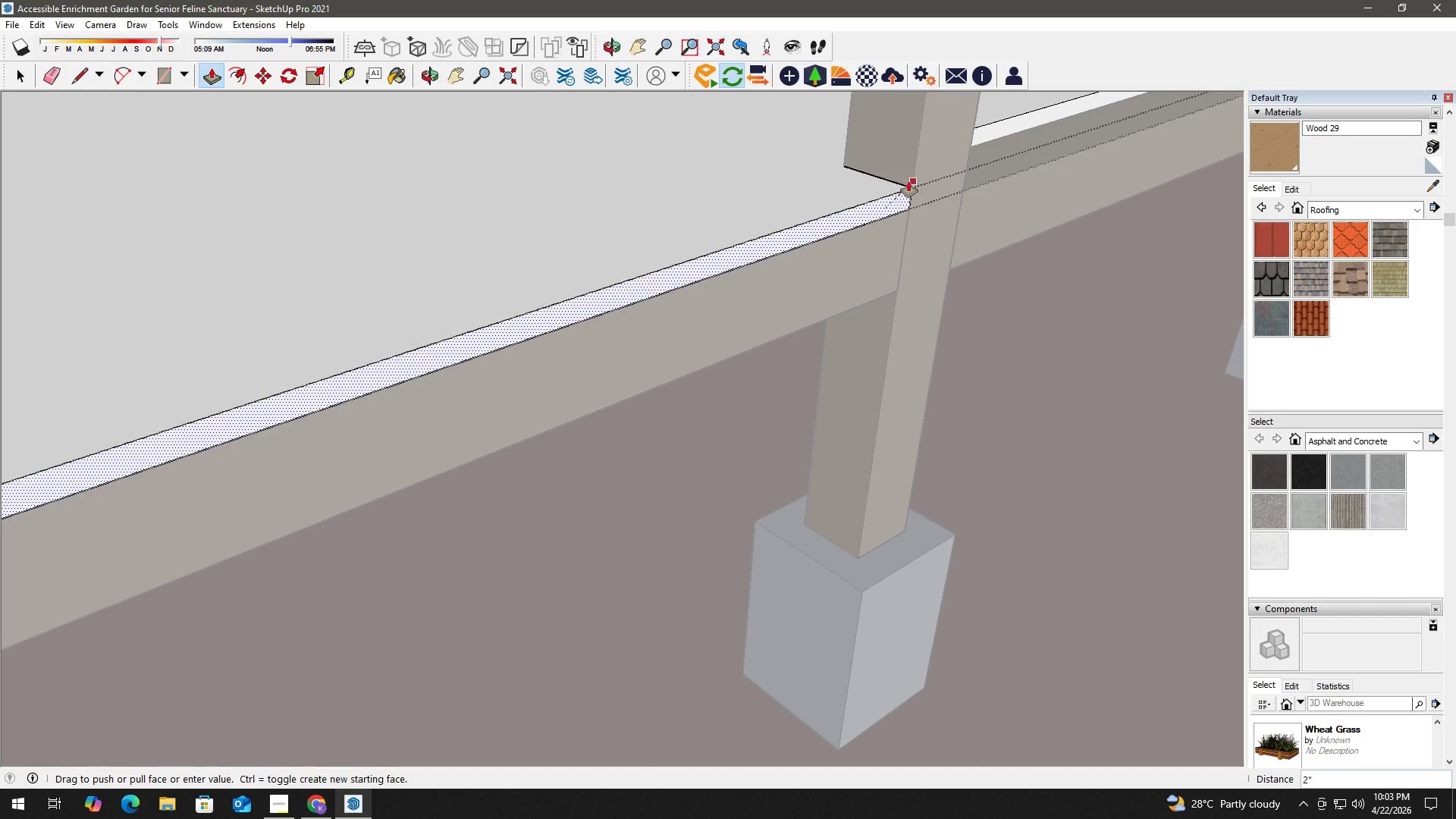 
left_click([911, 174])
 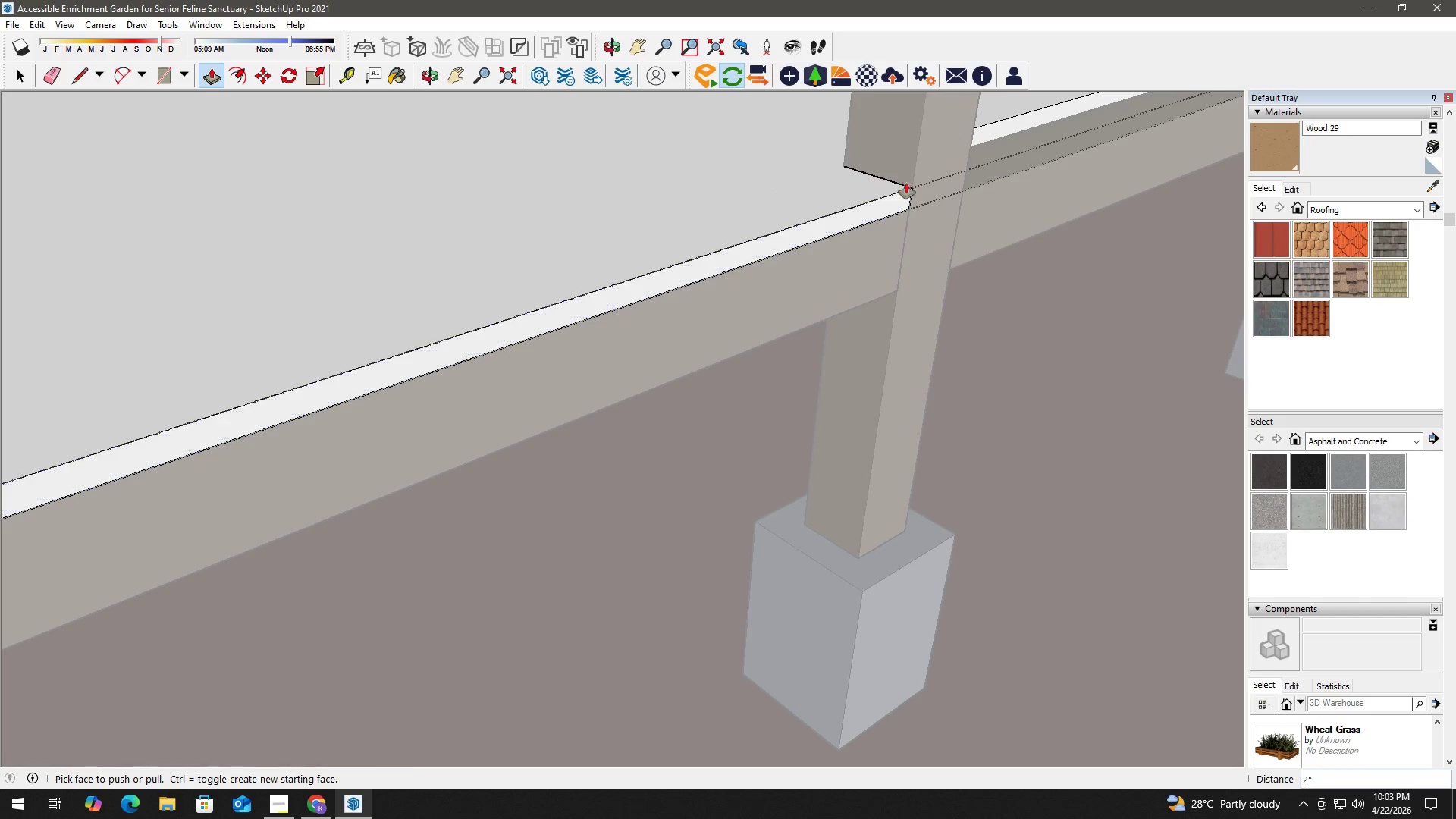 
key(Space)
 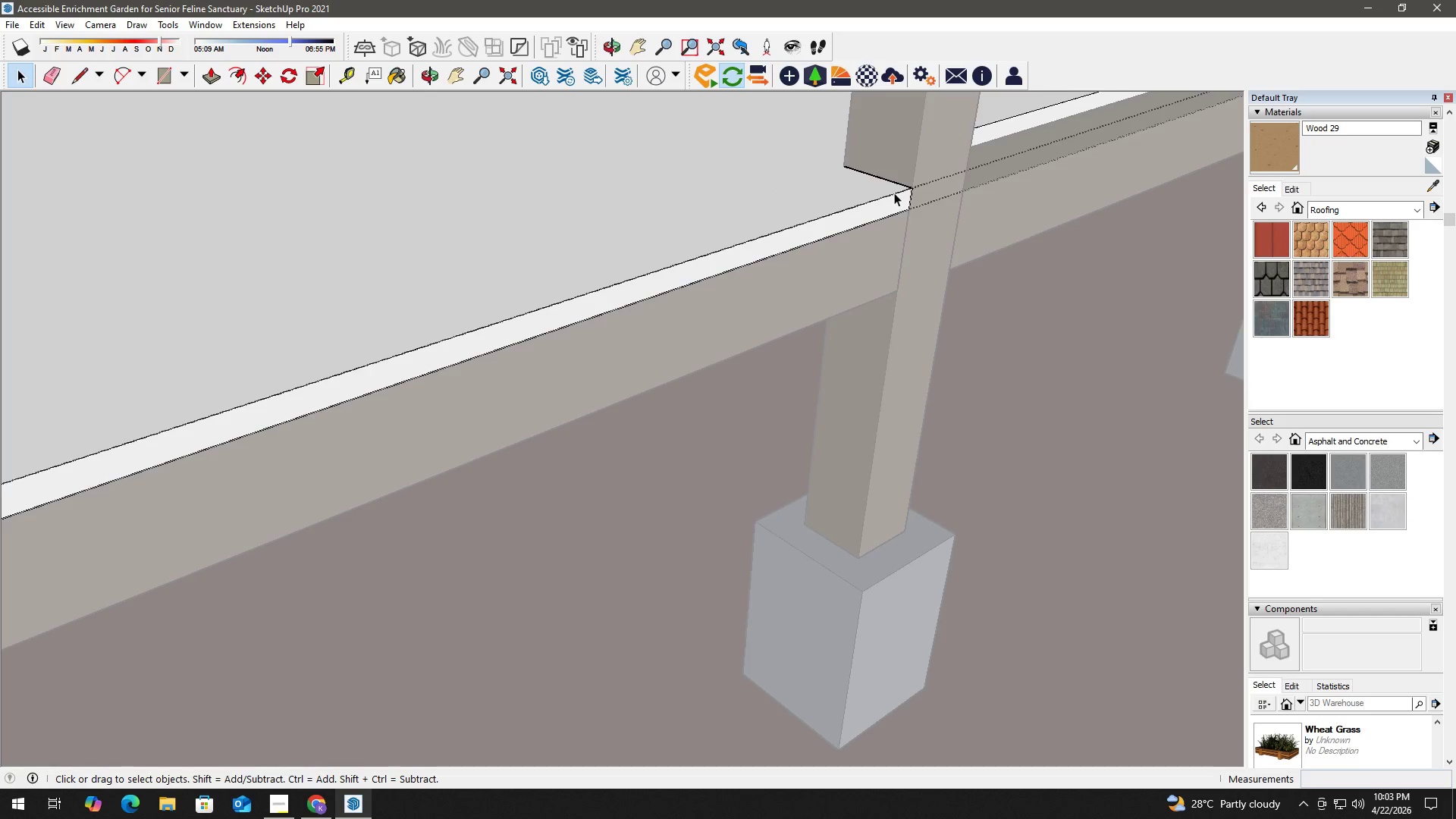 
key(H)
 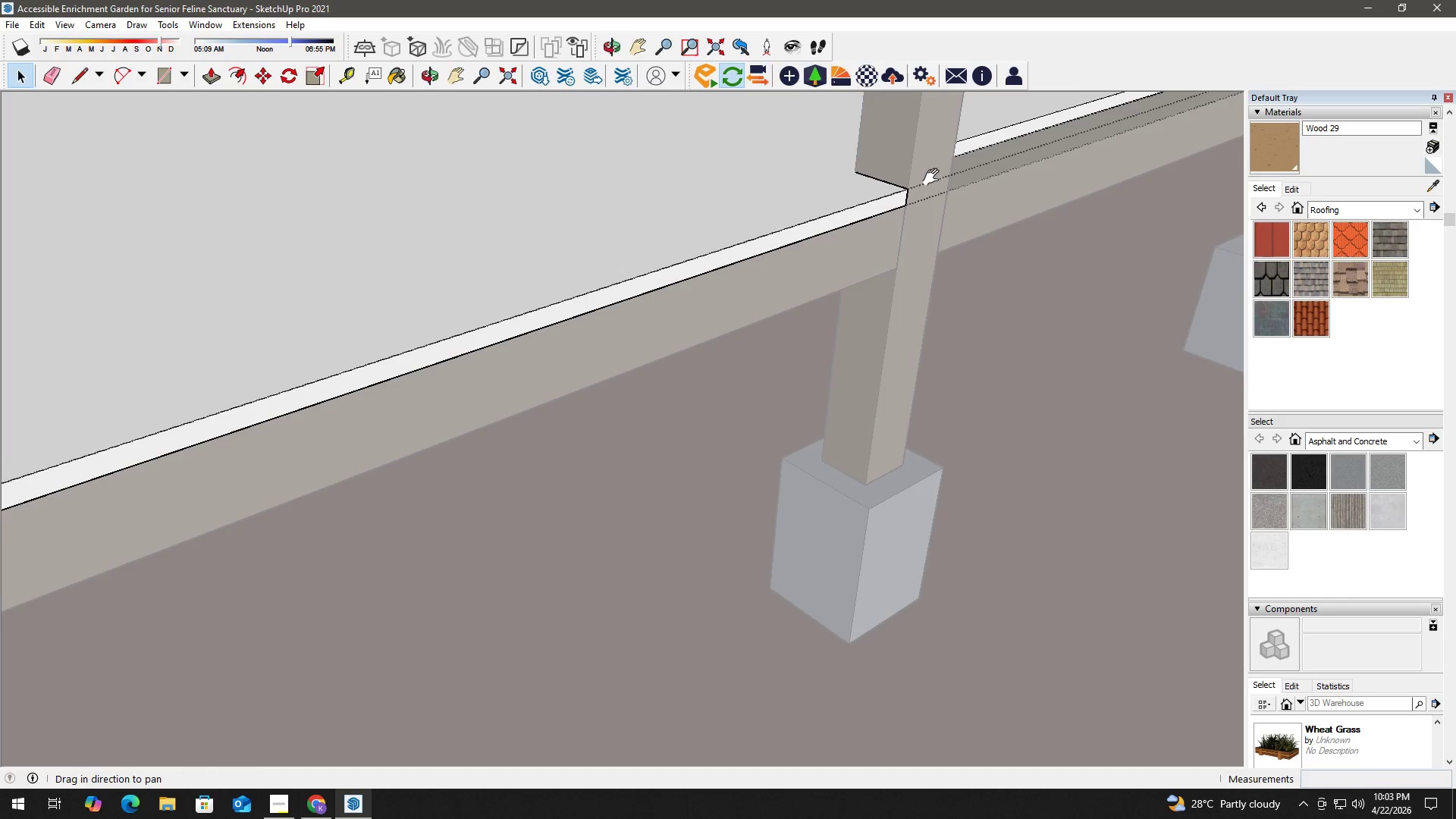 
left_click_drag(start_coordinate=[978, 169], to_coordinate=[429, 361])
 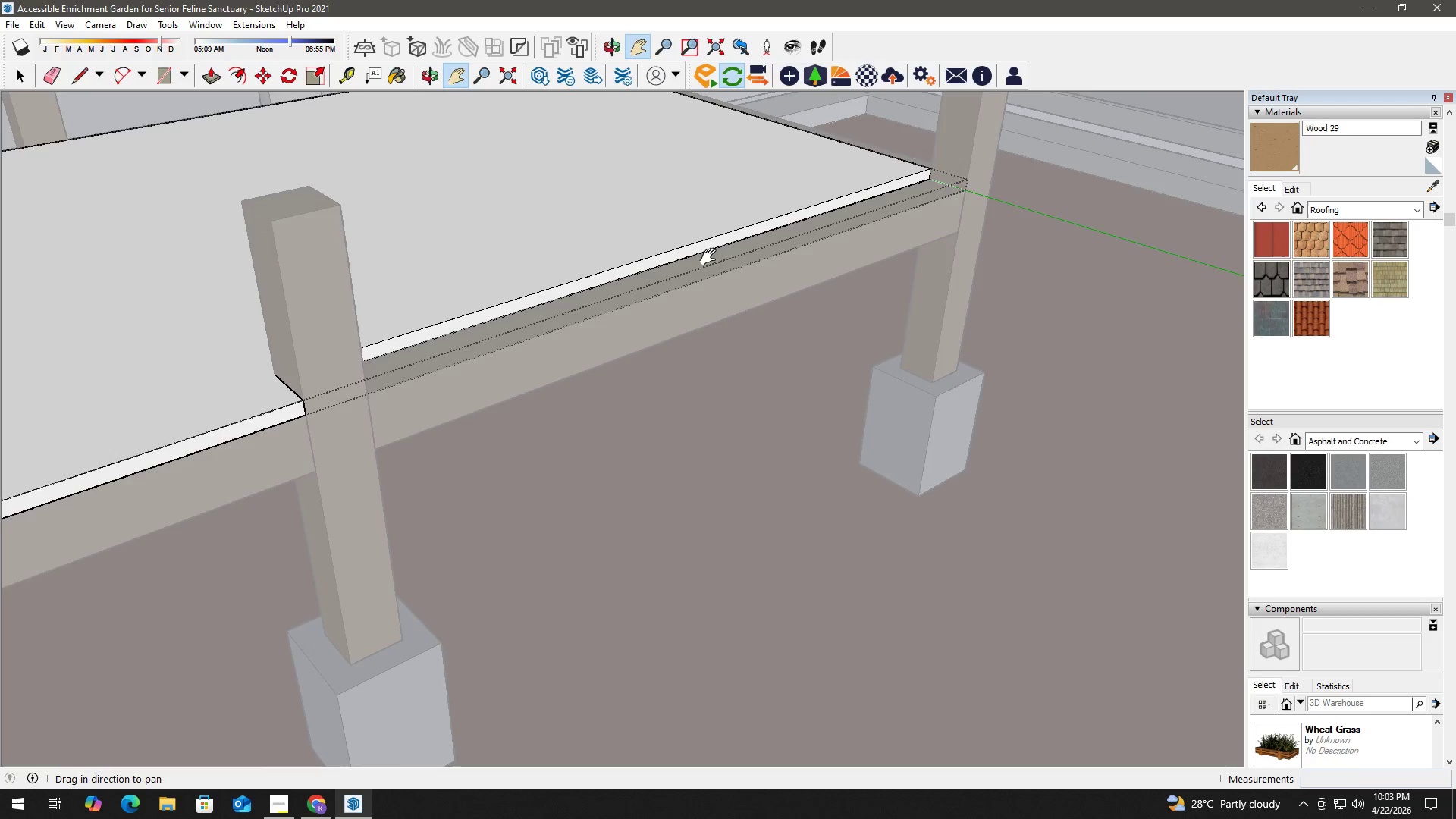 
scroll: coordinate [894, 193], scroll_direction: down, amount: 3.0
 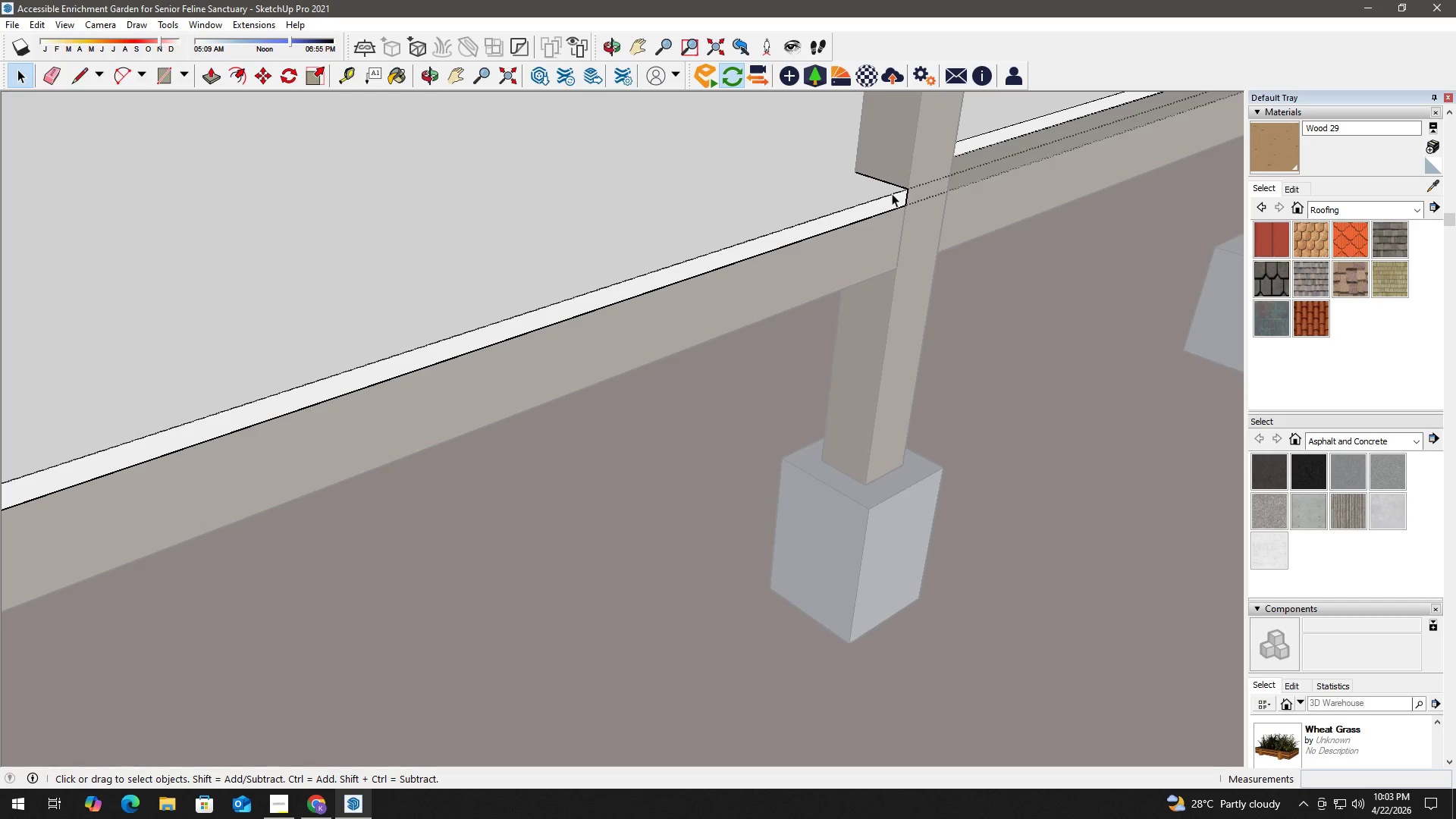 
left_click_drag(start_coordinate=[781, 233], to_coordinate=[722, 284])
 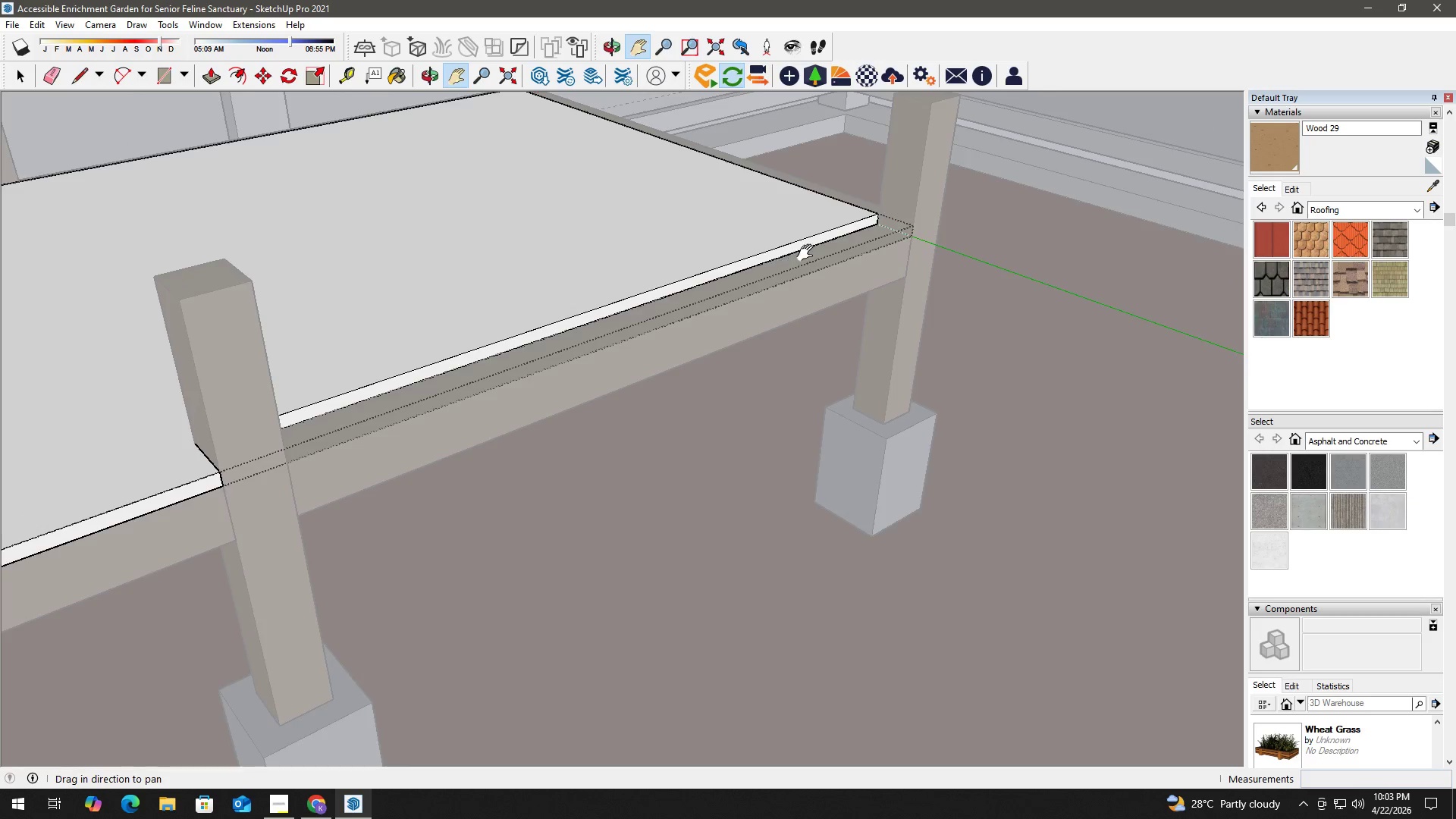 
key(Space)
 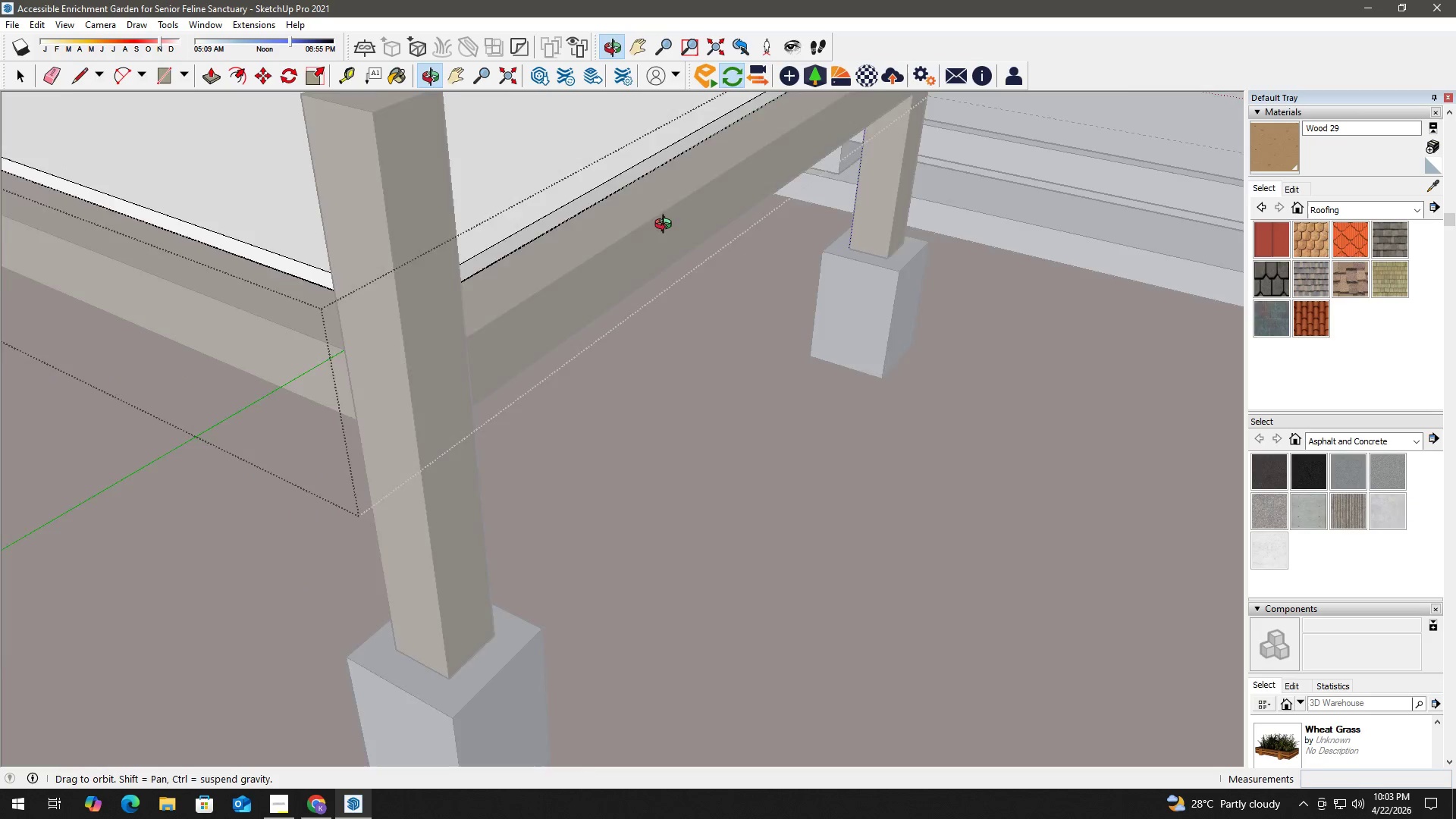 
scroll: coordinate [839, 236], scroll_direction: up, amount: 5.0
 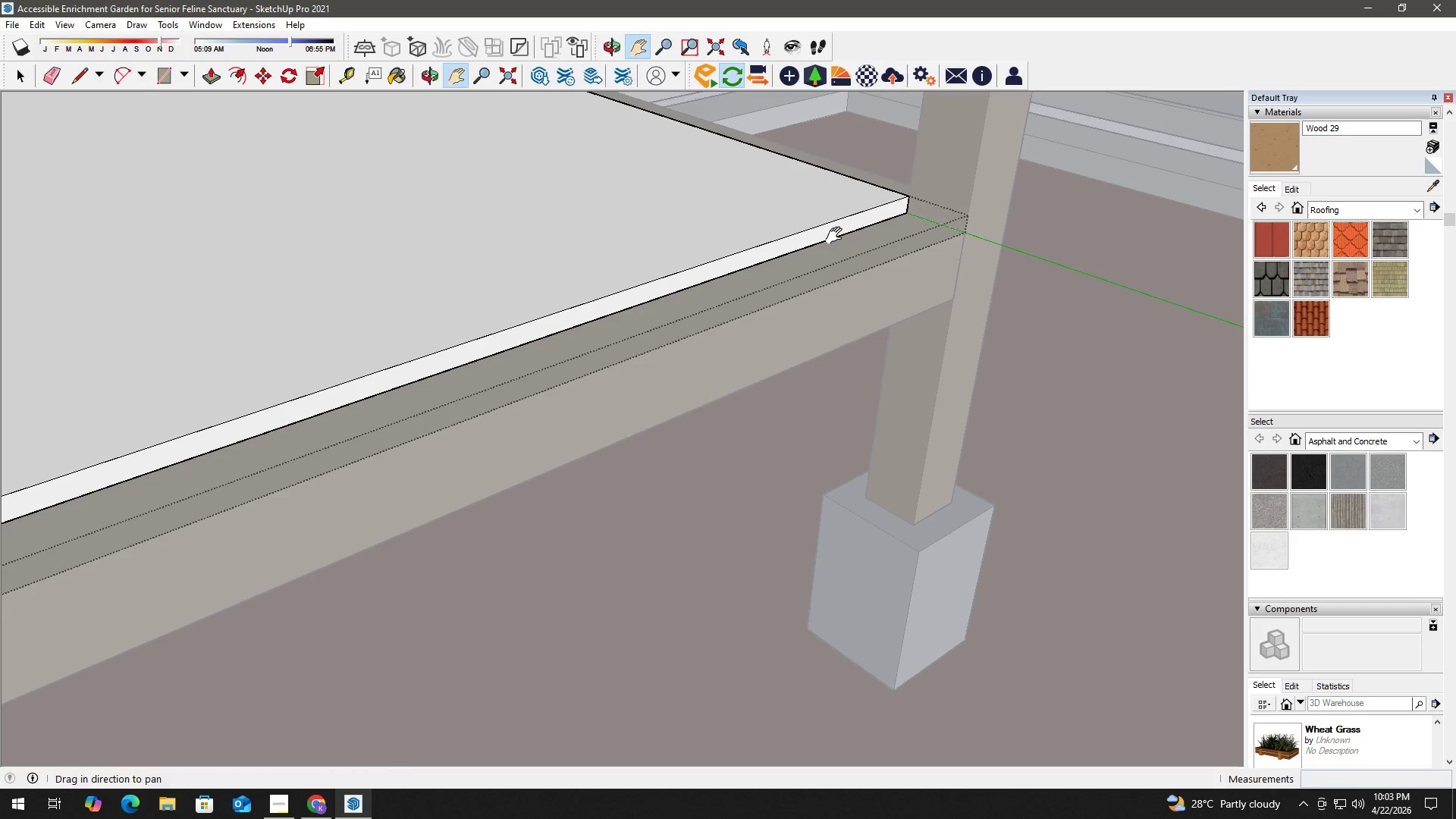 
left_click([488, 205])
 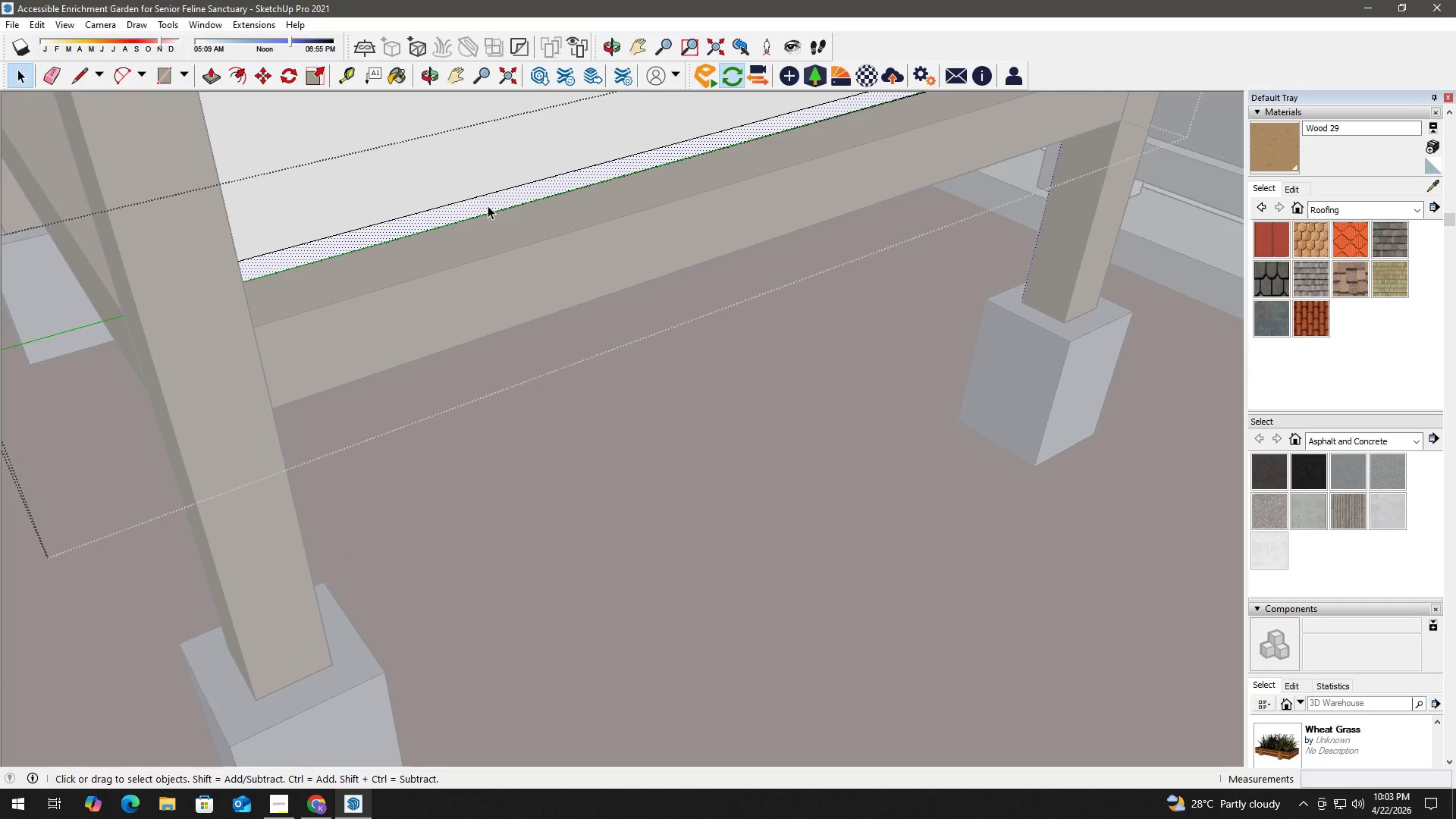 
scroll: coordinate [481, 224], scroll_direction: up, amount: 2.0
 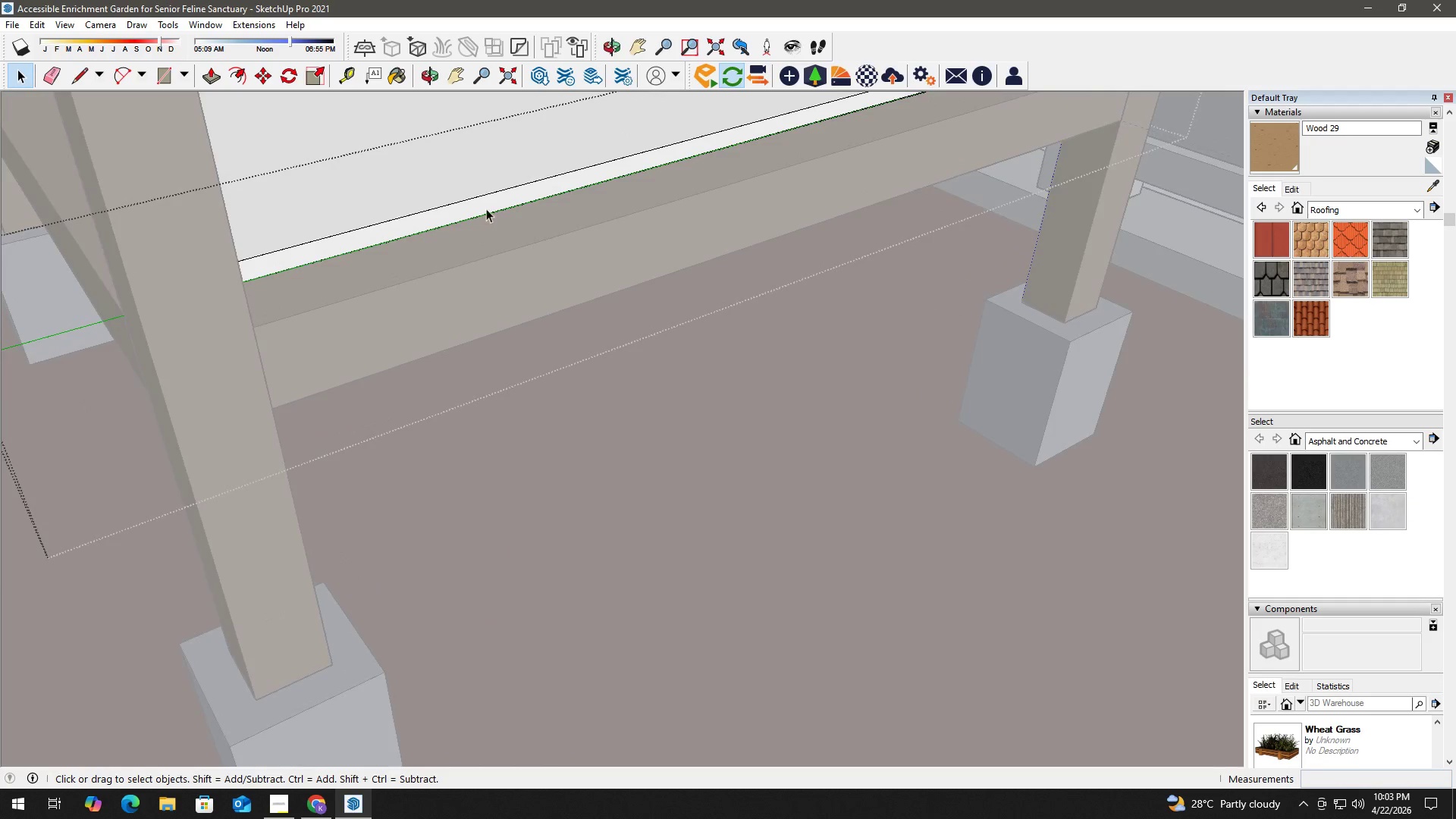 
key(P)
 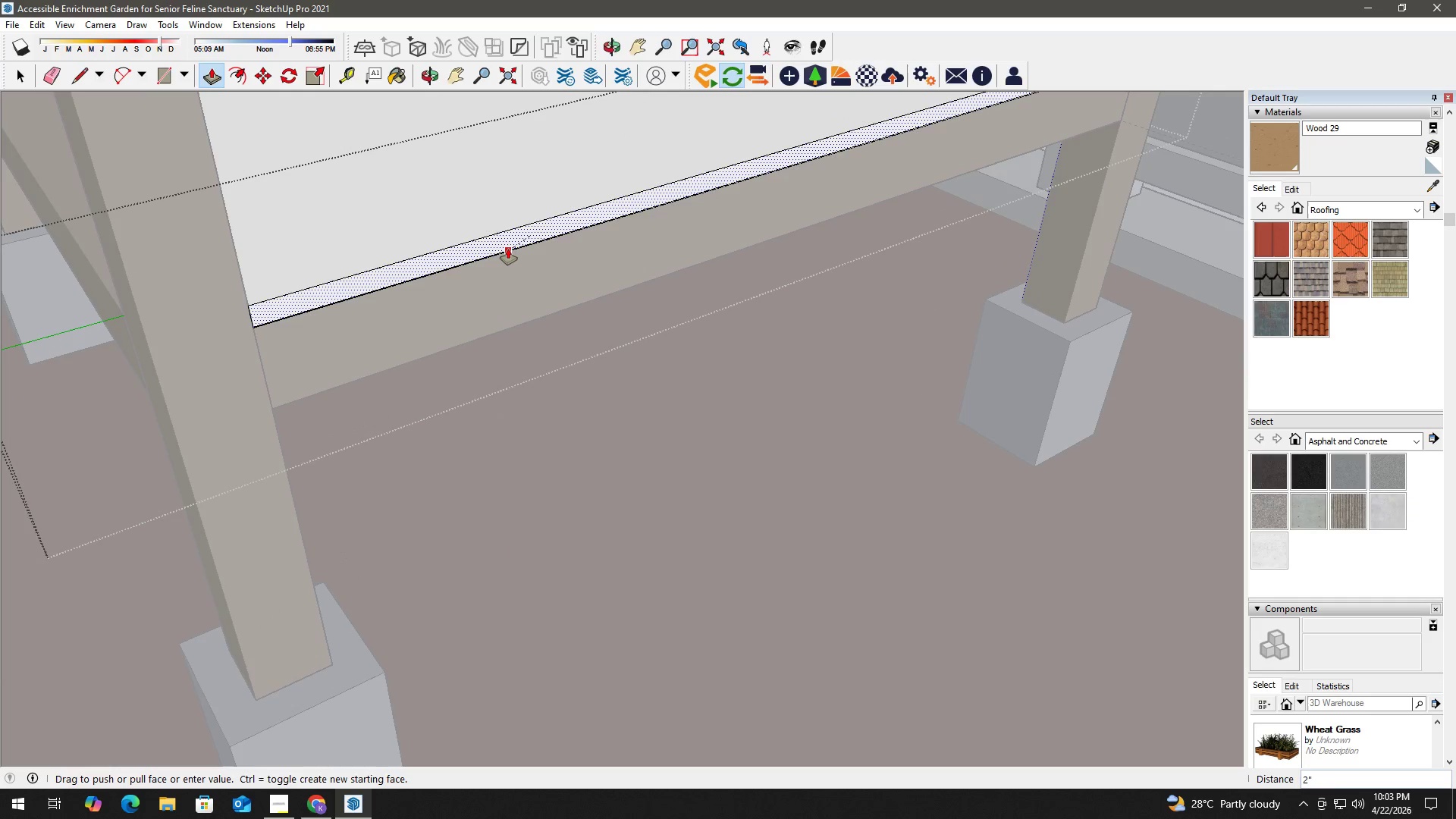 
left_click([508, 249])
 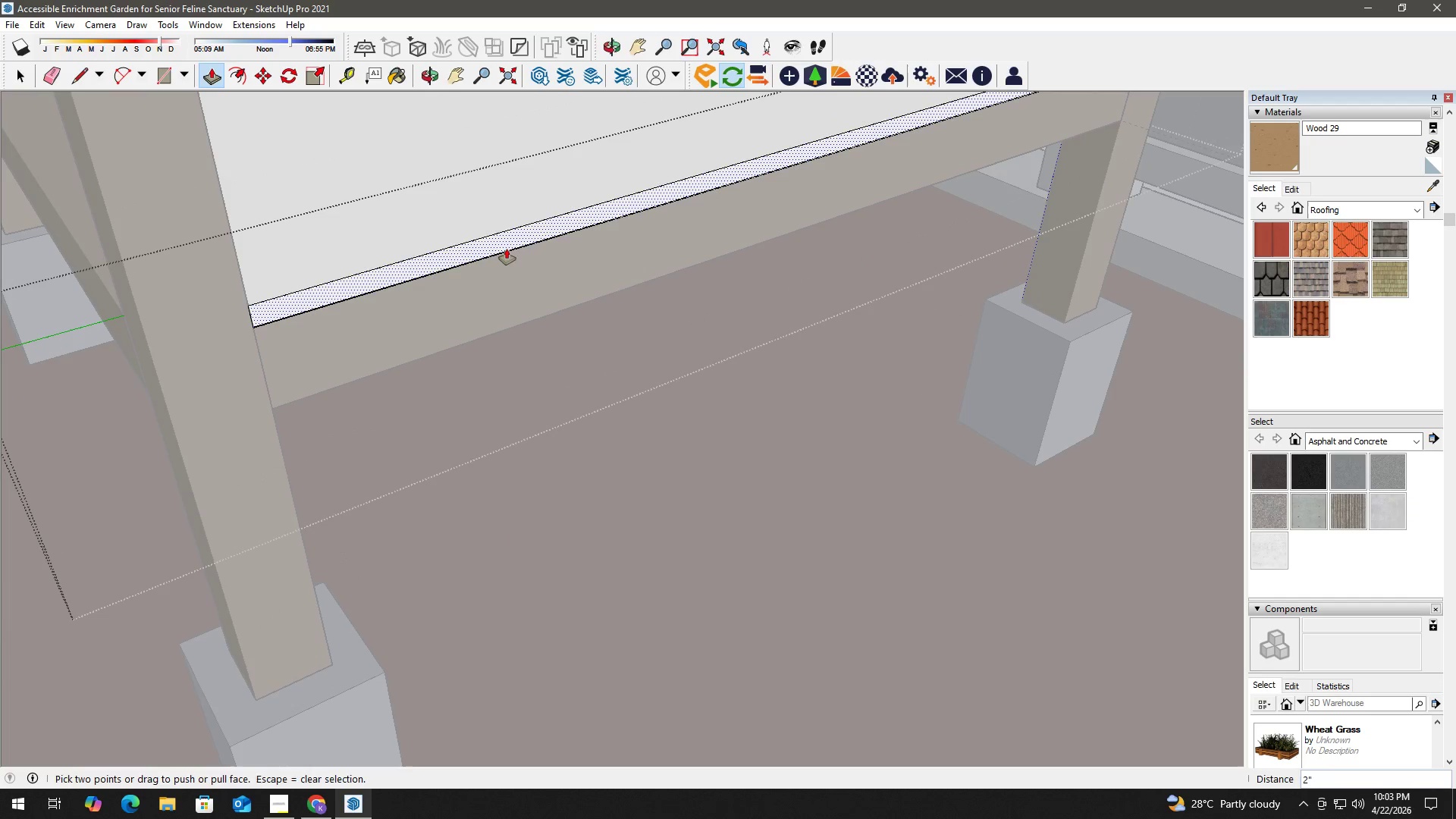 
key(Space)
 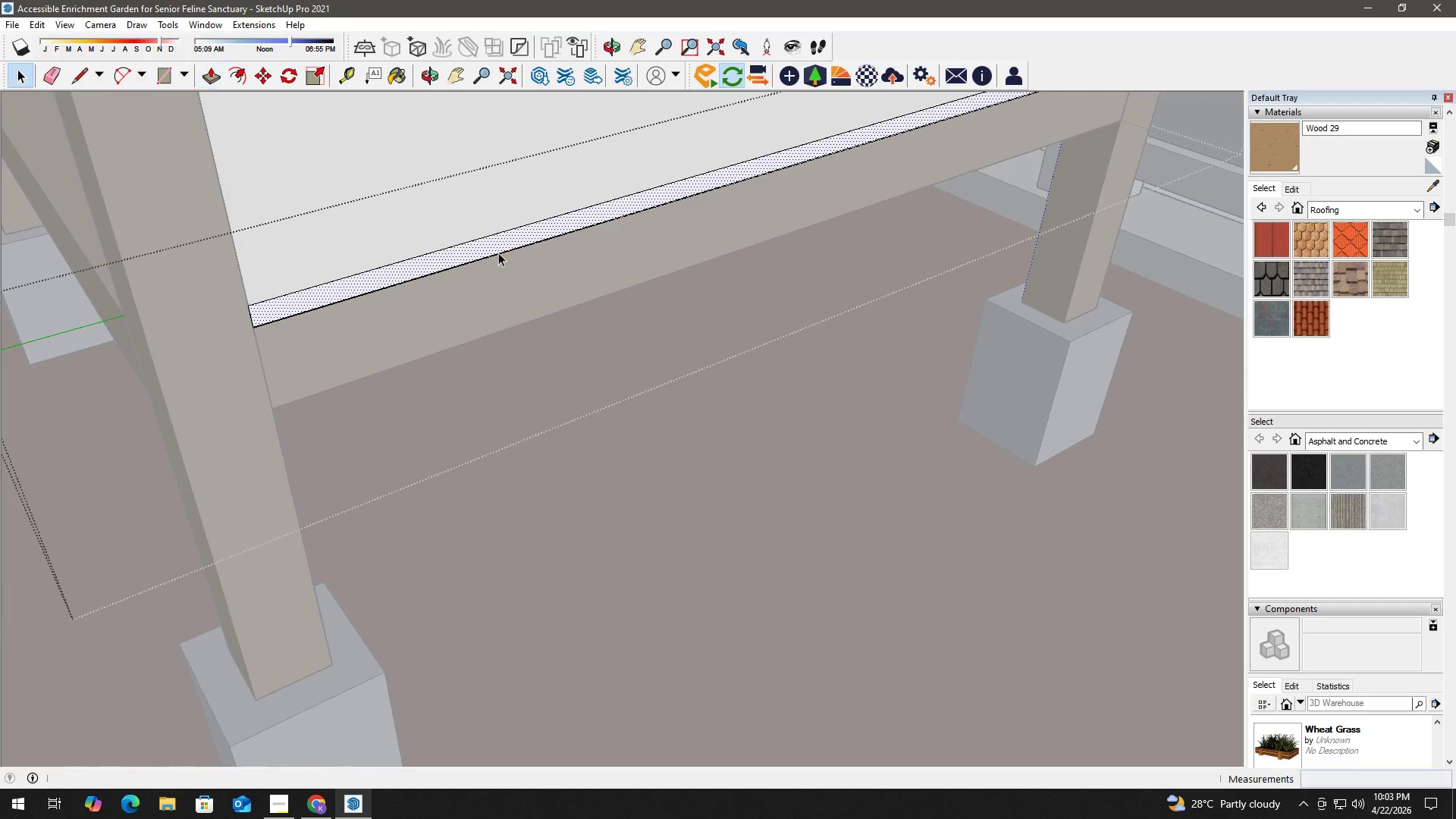 
scroll: coordinate [503, 259], scroll_direction: down, amount: 2.0
 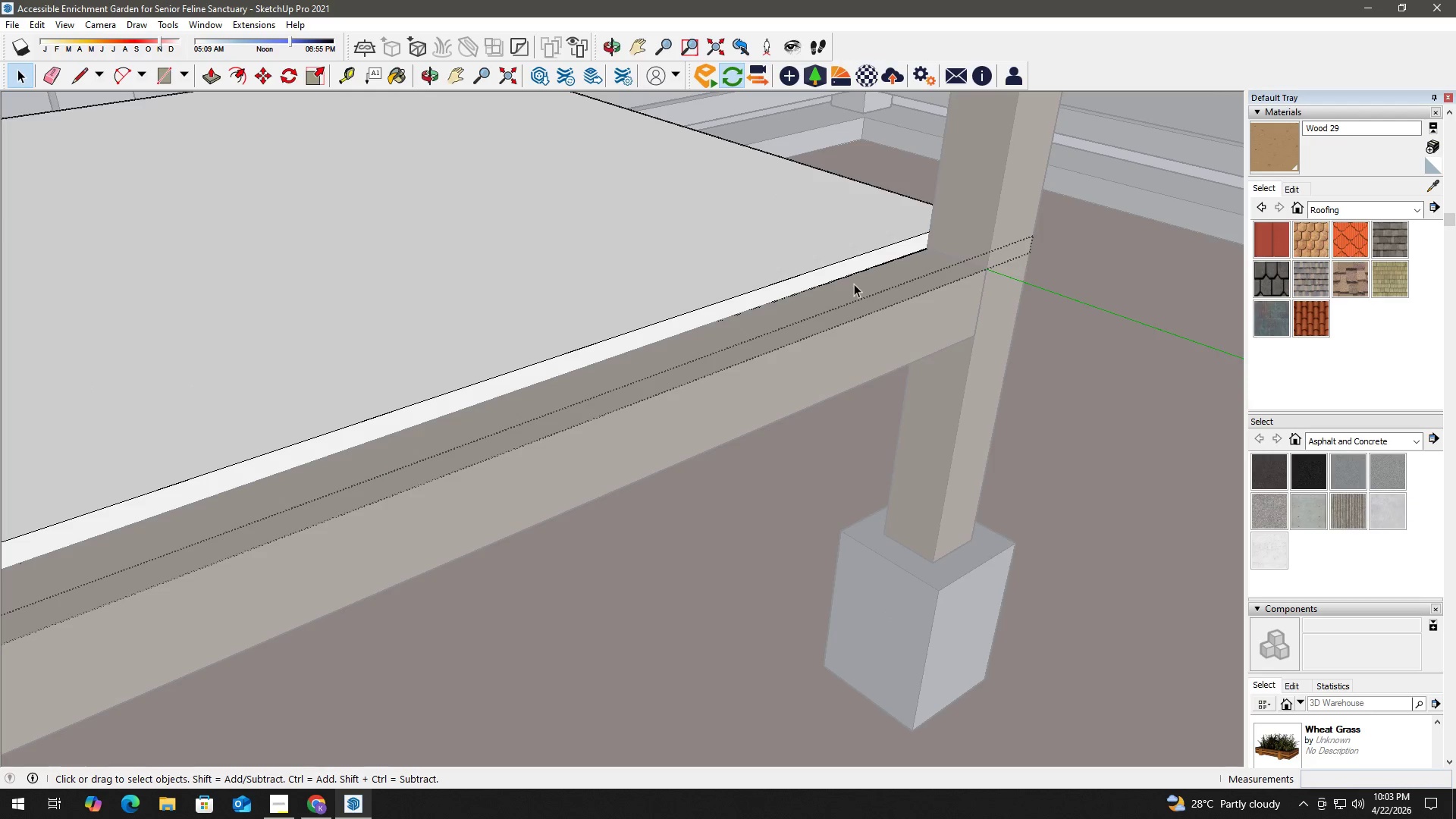 
scroll: coordinate [910, 262], scroll_direction: up, amount: 2.0
 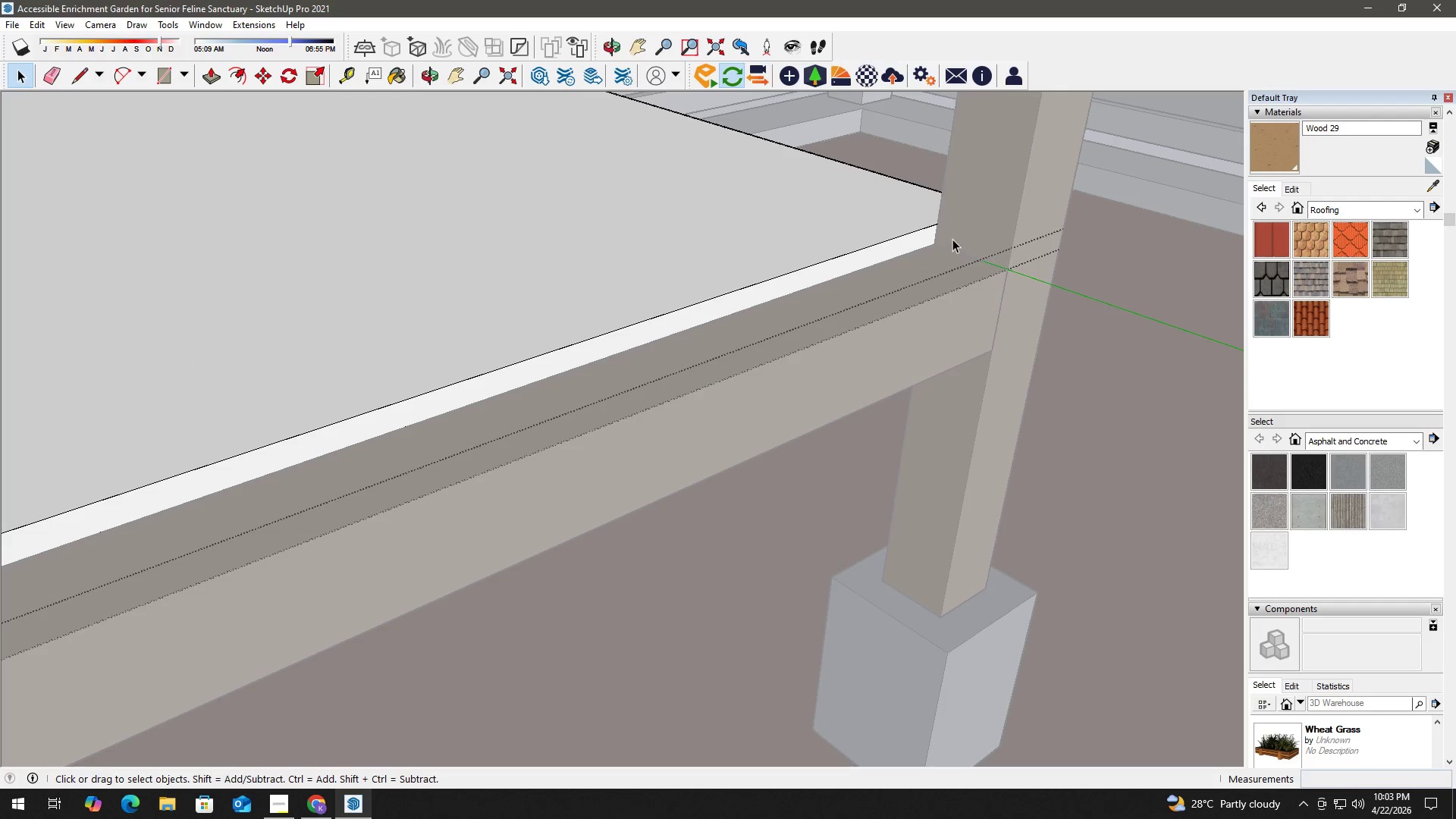 
key(L)
 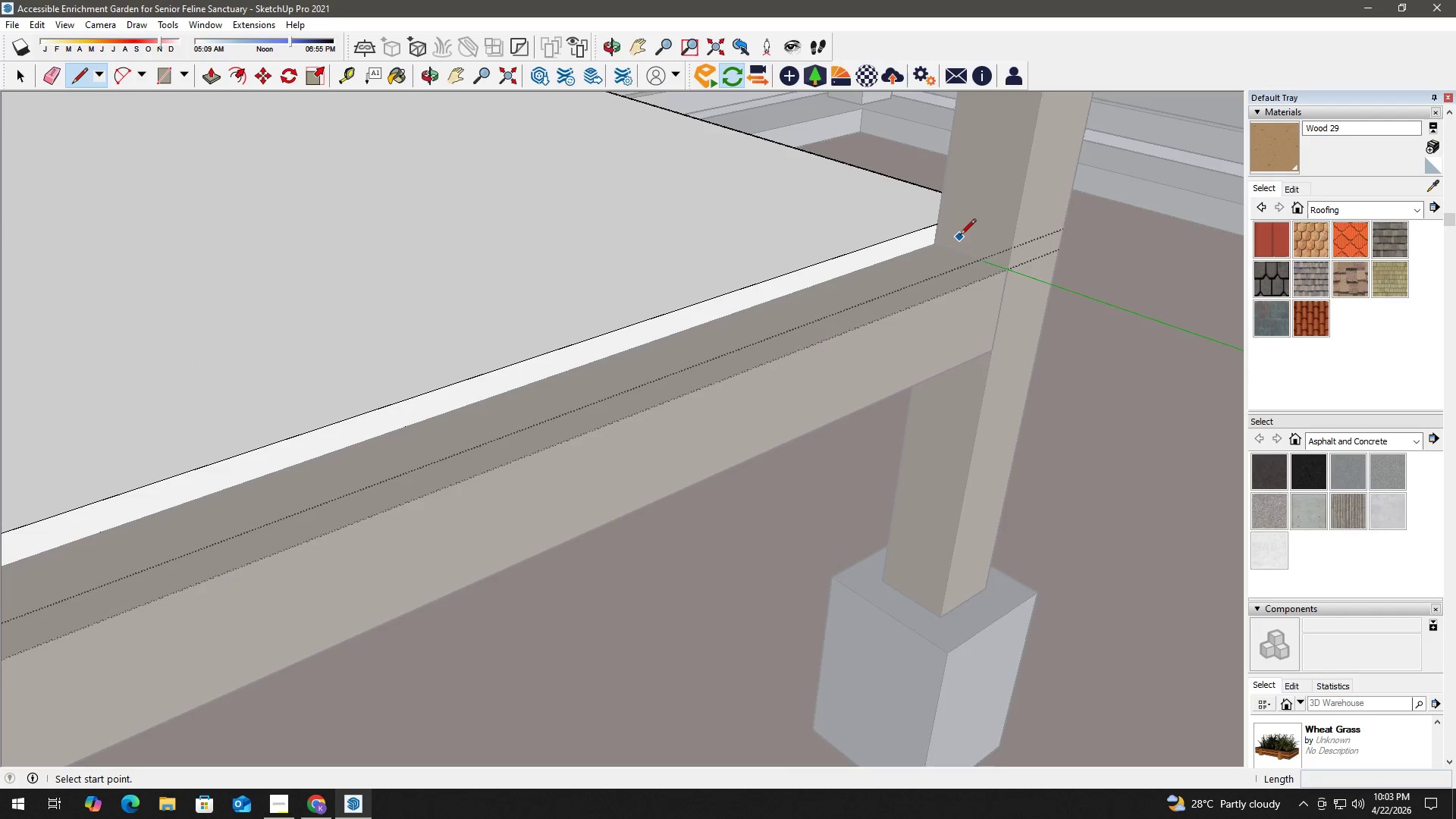 
scroll: coordinate [963, 233], scroll_direction: up, amount: 2.0
 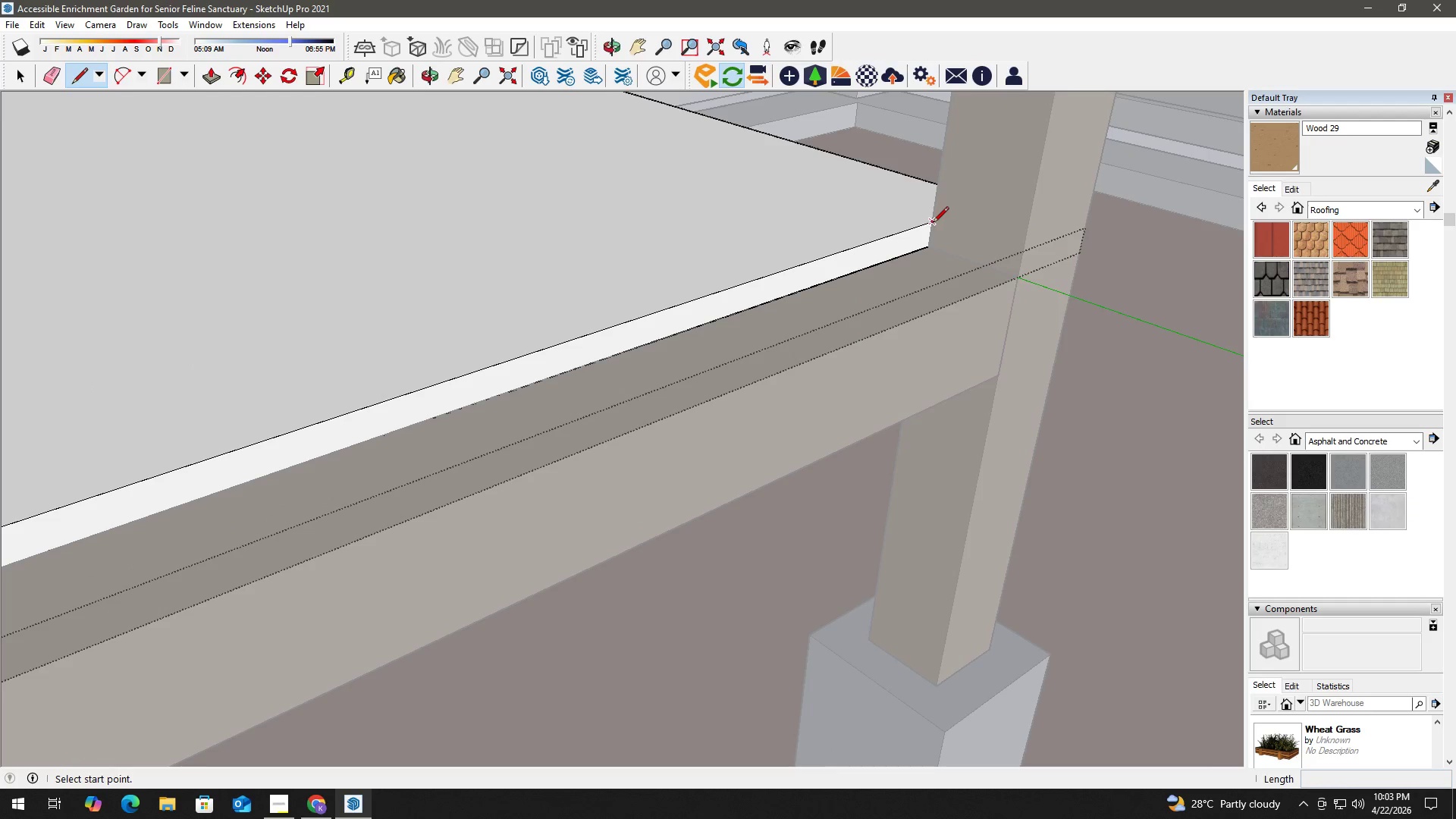 
left_click([932, 224])
 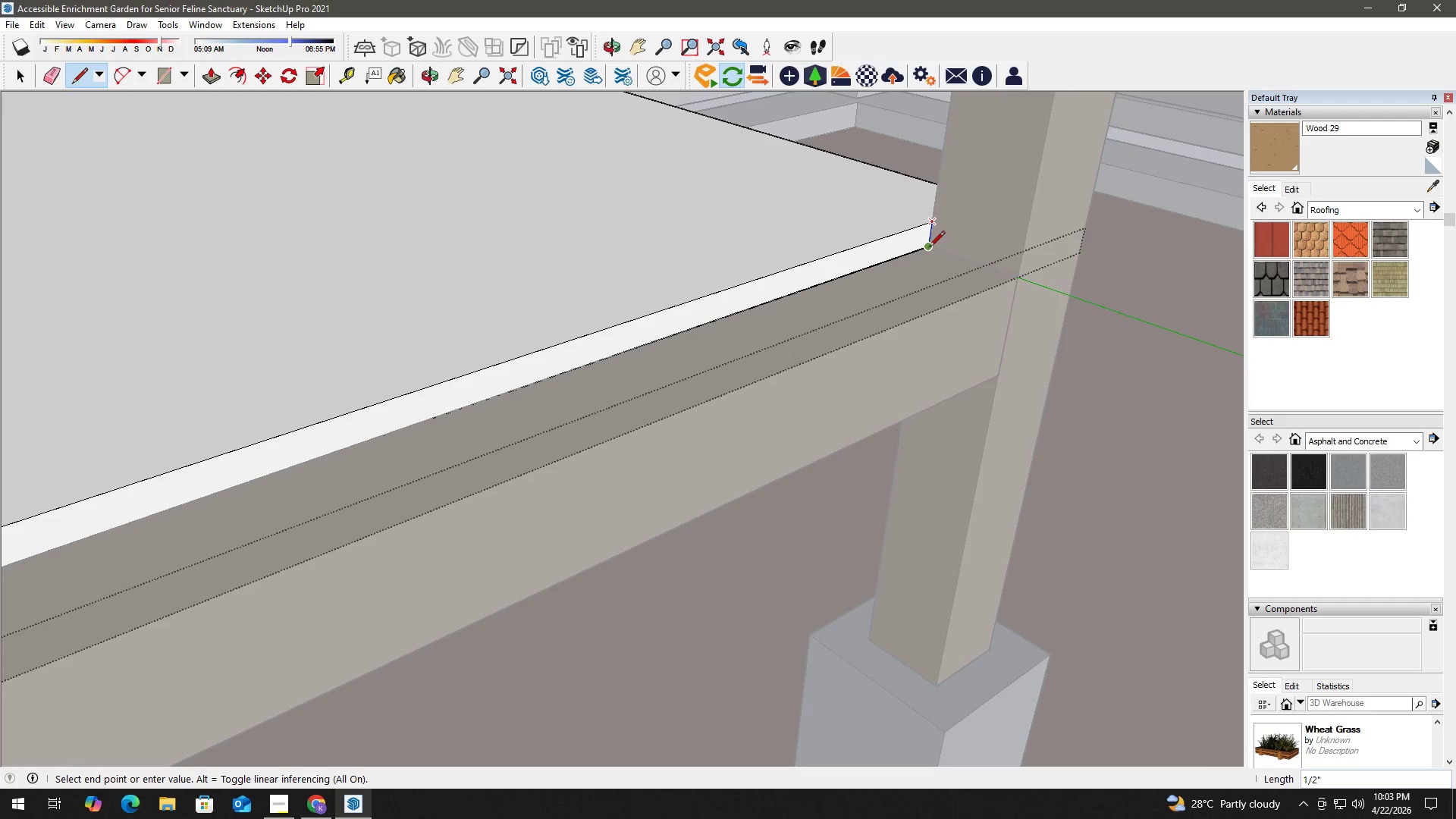 
left_click([928, 248])
 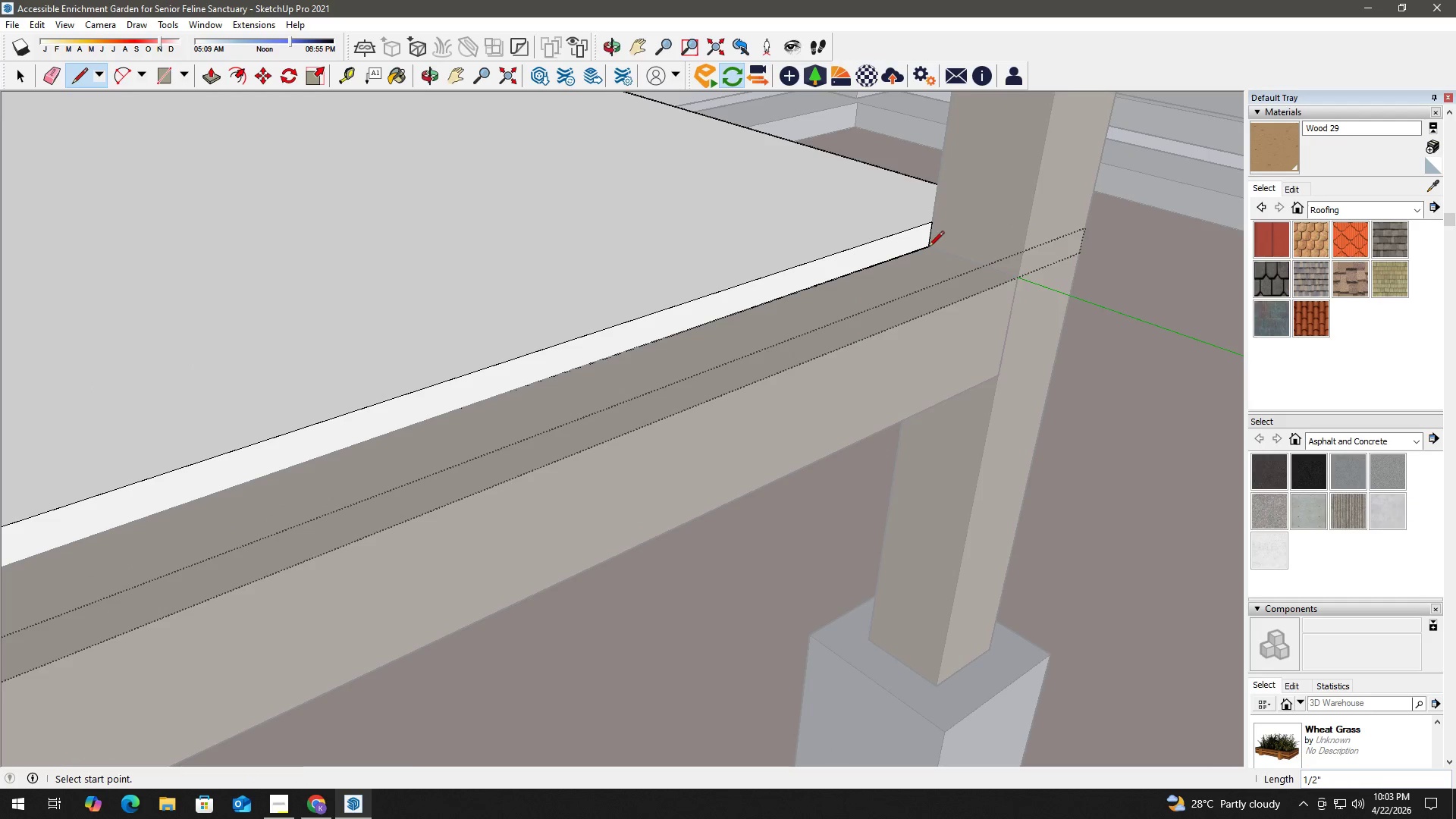 
key(Space)
 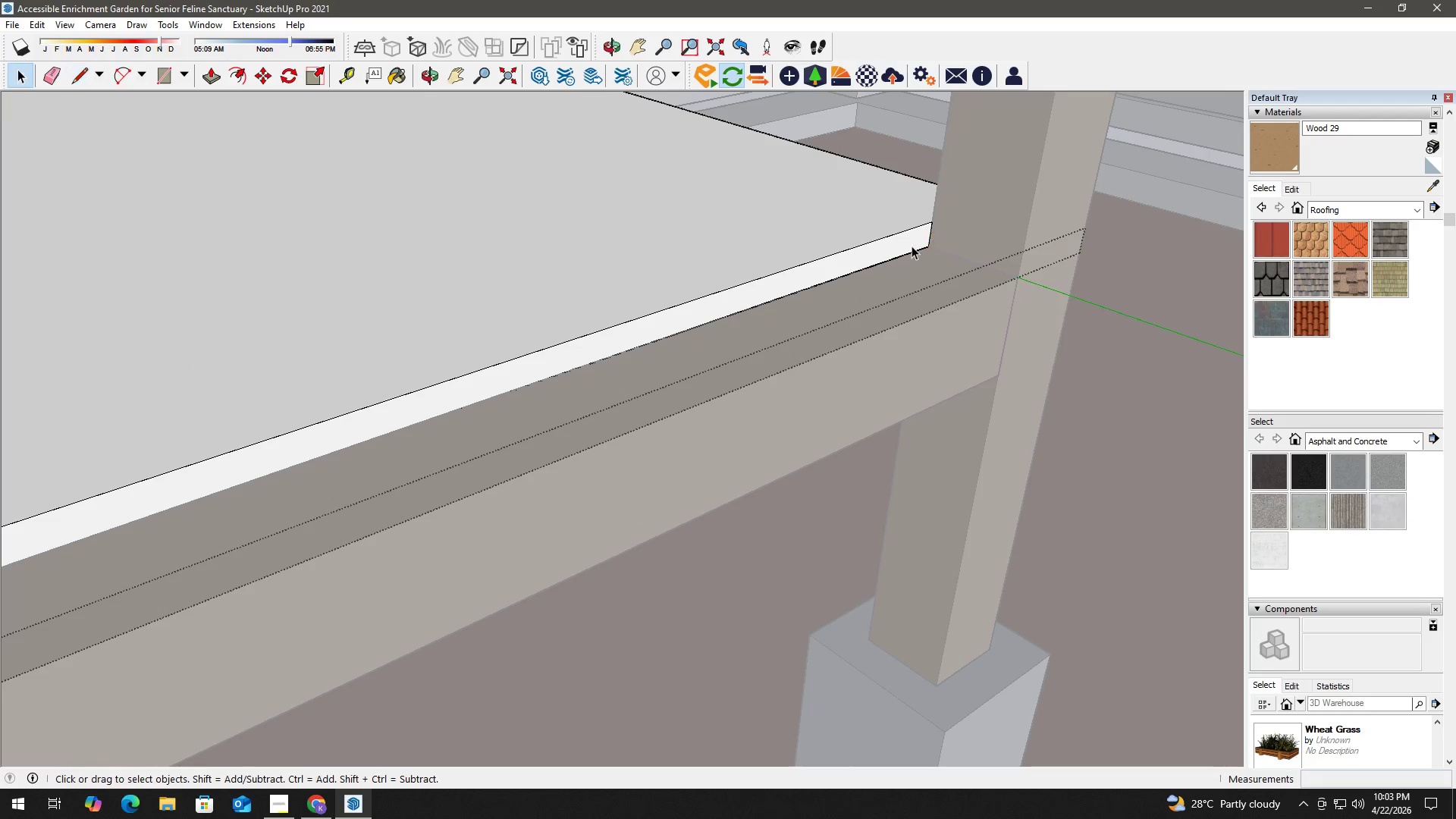 
double_click([912, 246])
 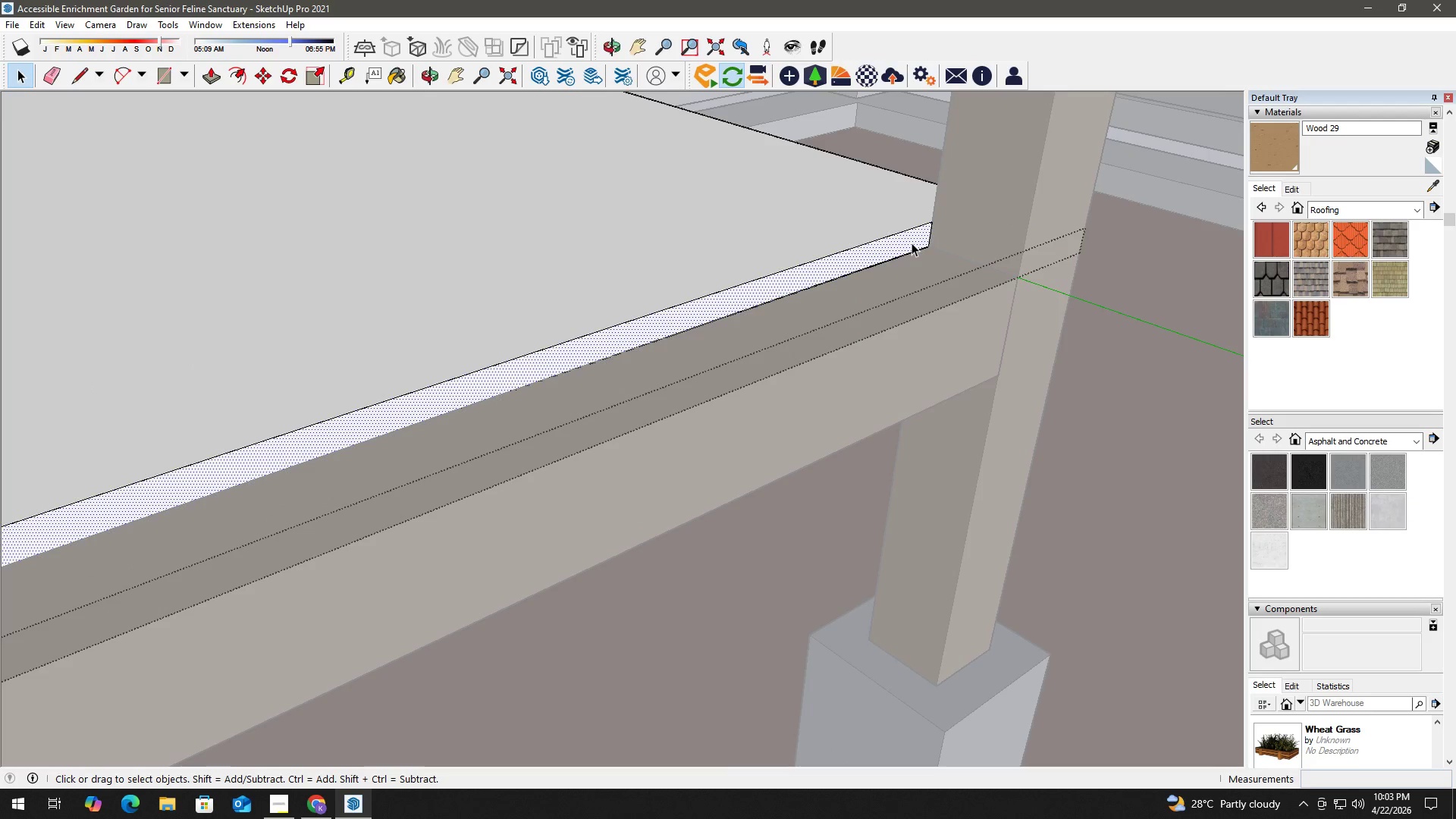 
key(P)
 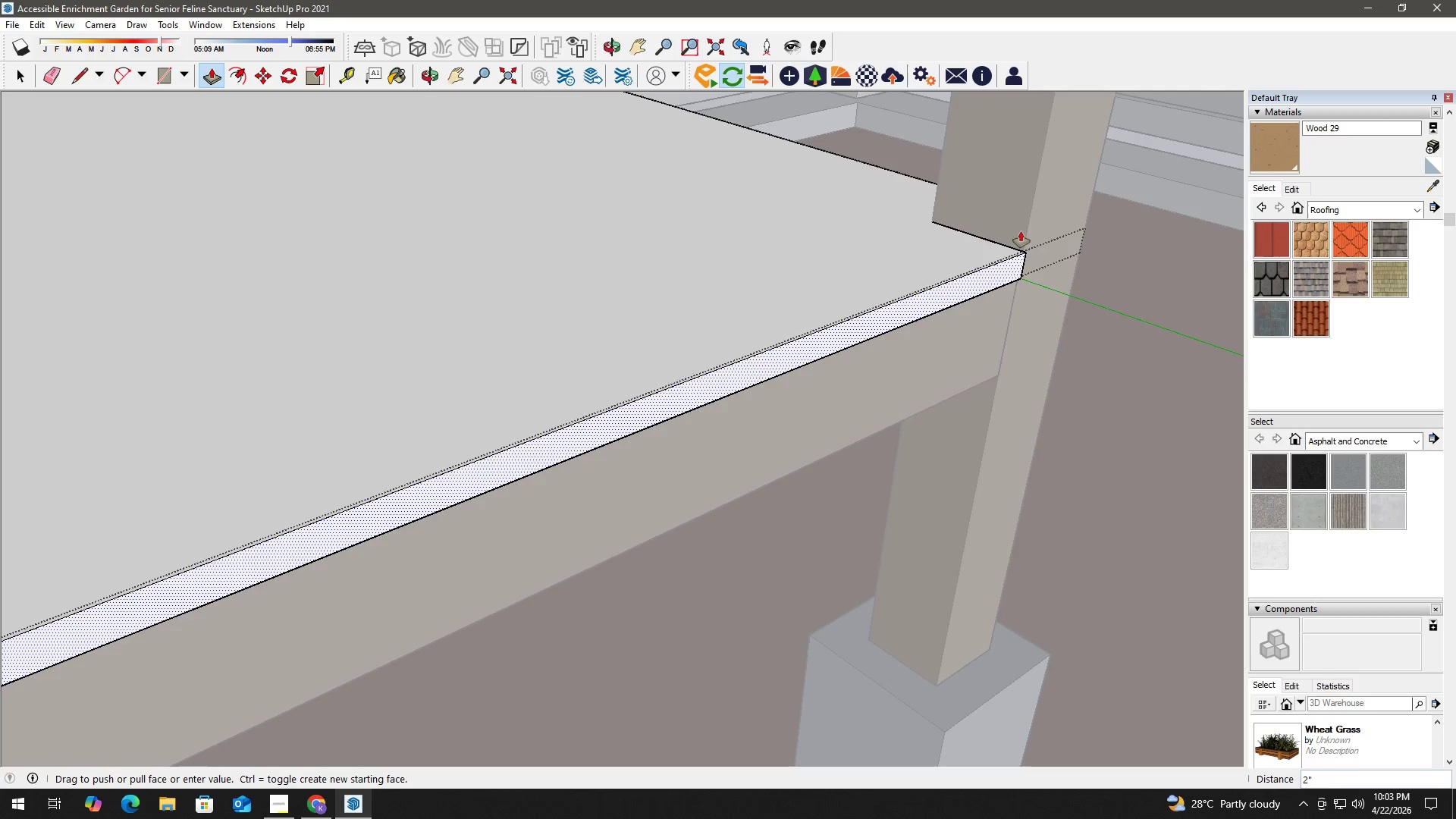 
left_click([1023, 231])
 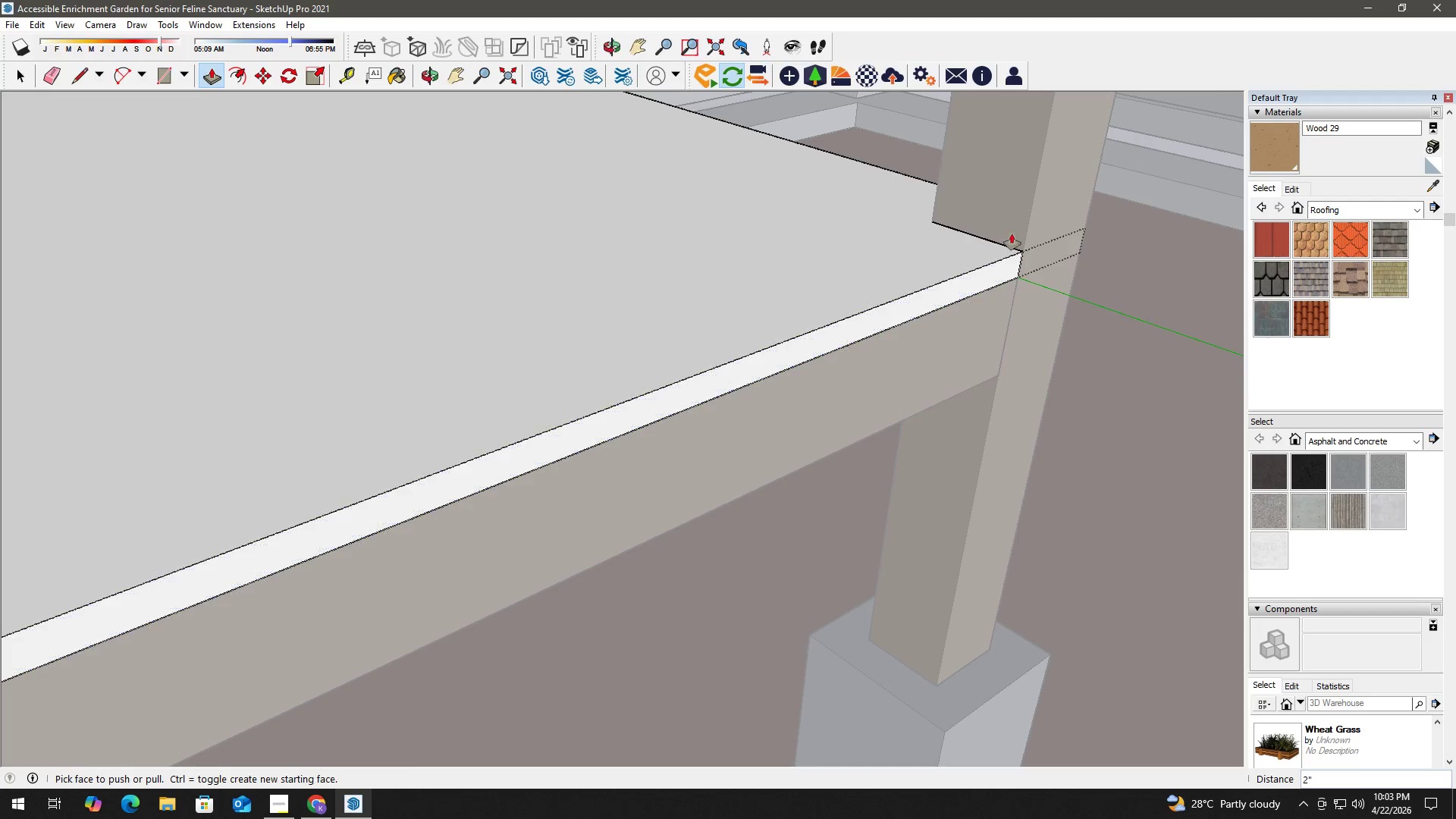 
key(Space)
 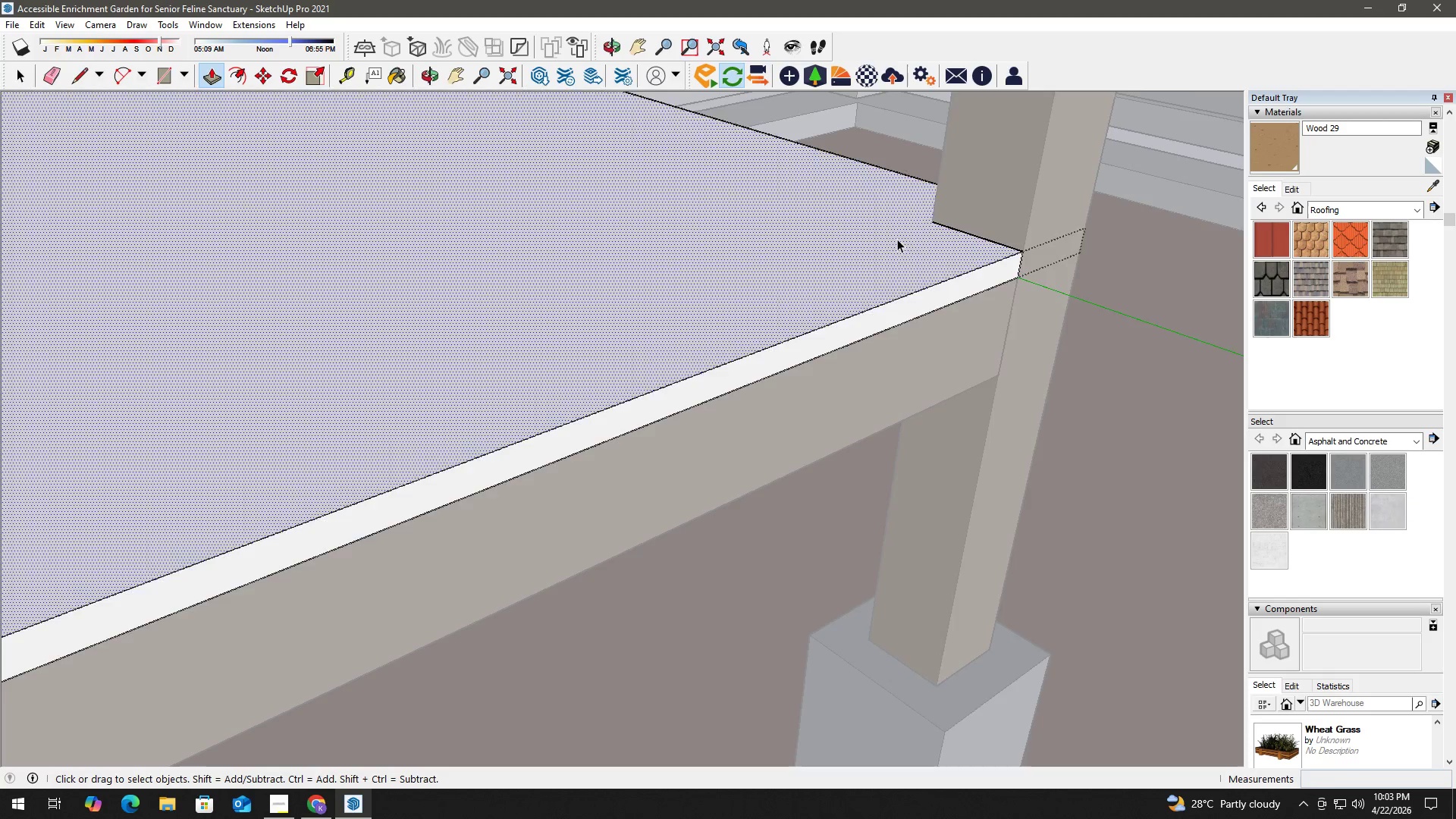 
key(Escape)
 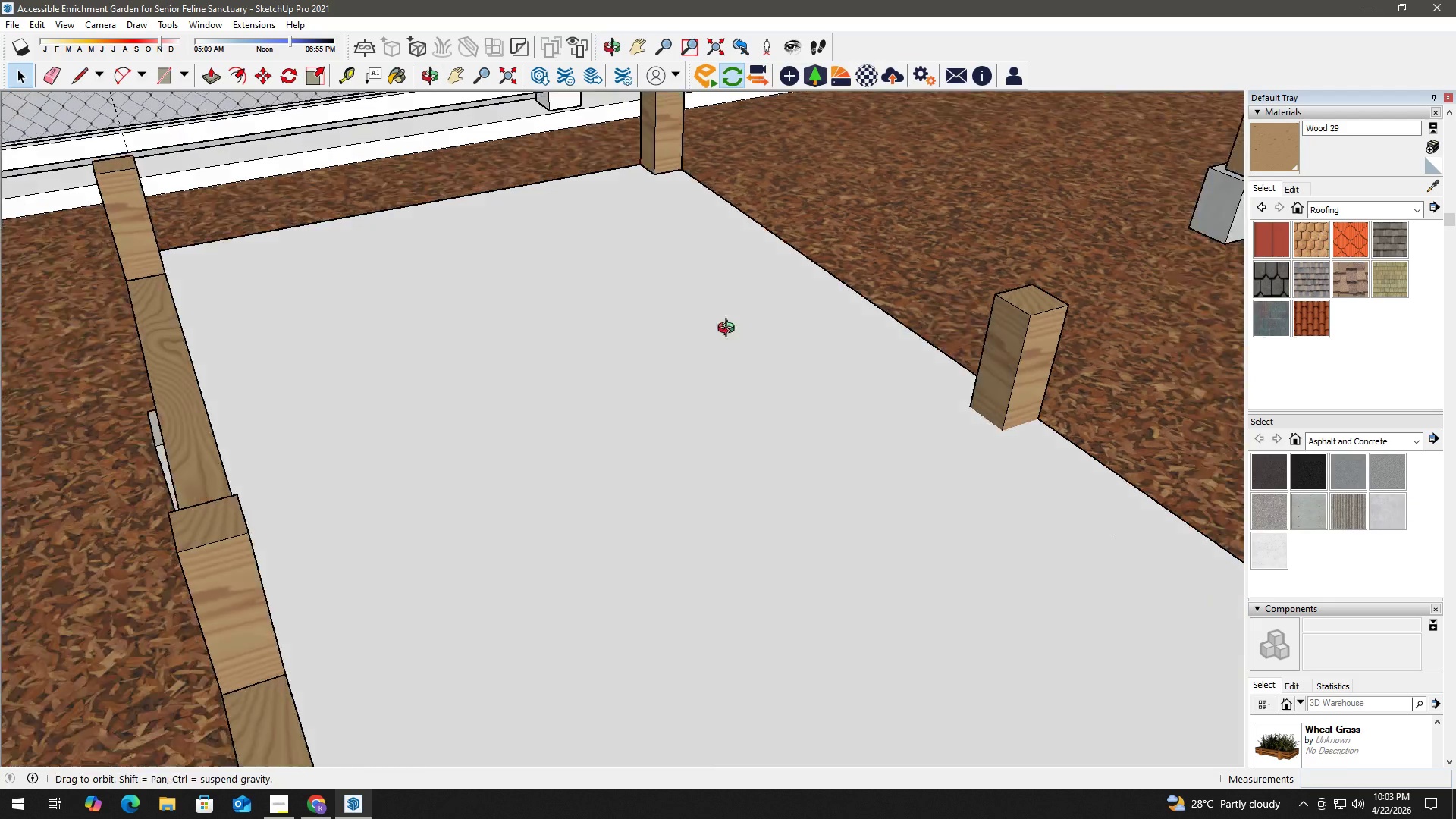 
scroll: coordinate [632, 247], scroll_direction: down, amount: 12.0
 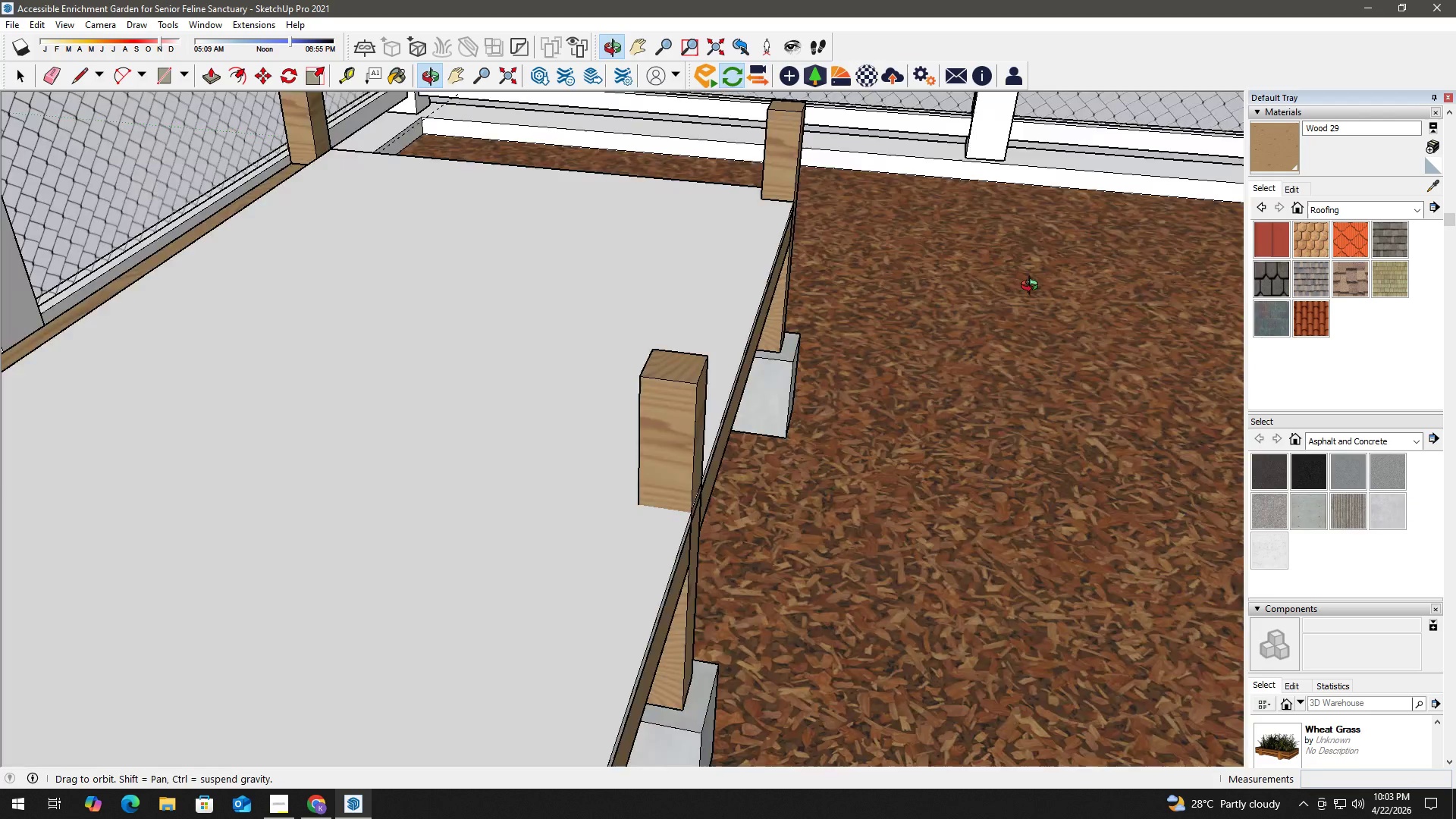 
key(H)
 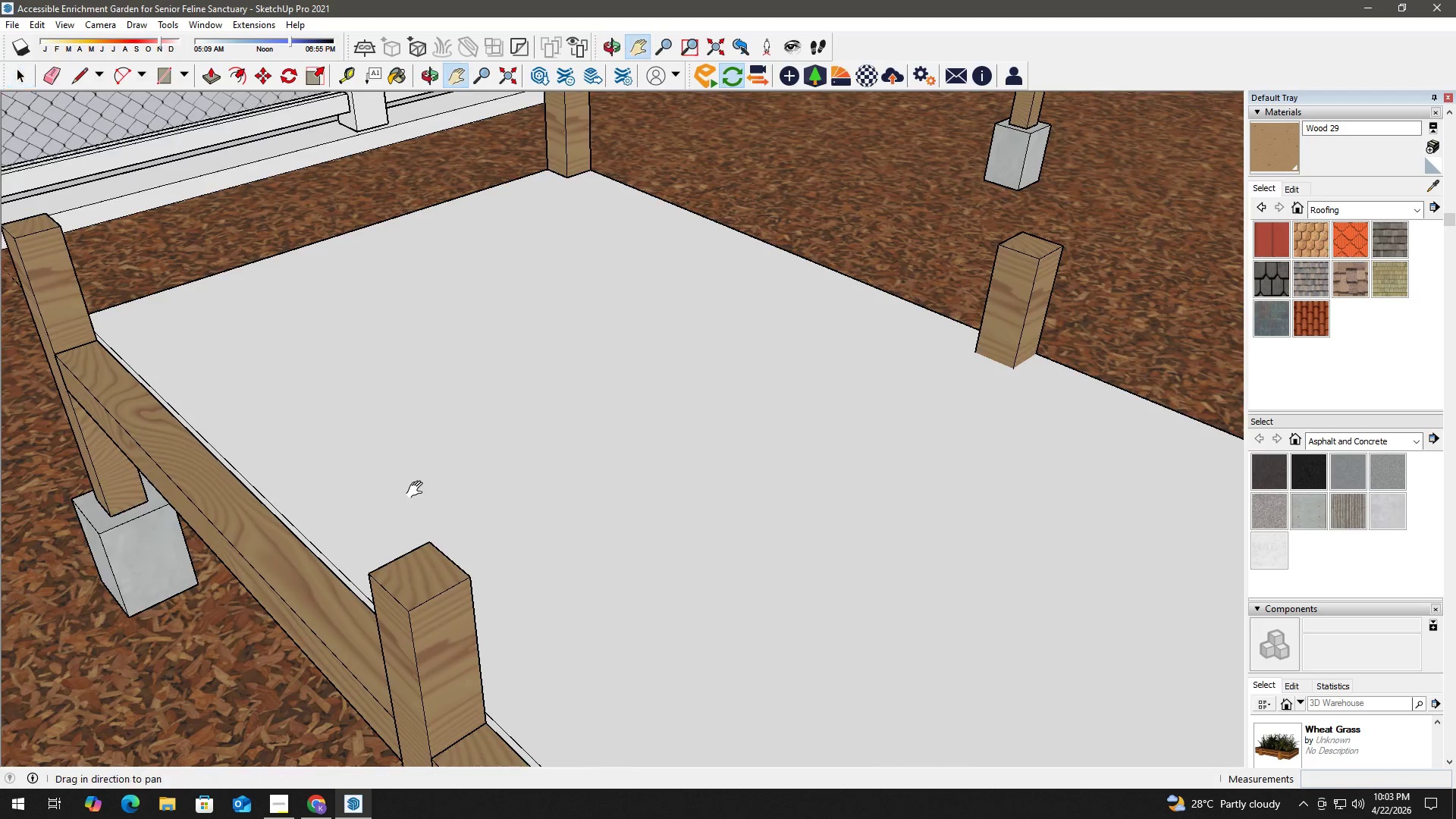 
left_click_drag(start_coordinate=[422, 485], to_coordinate=[782, 436])
 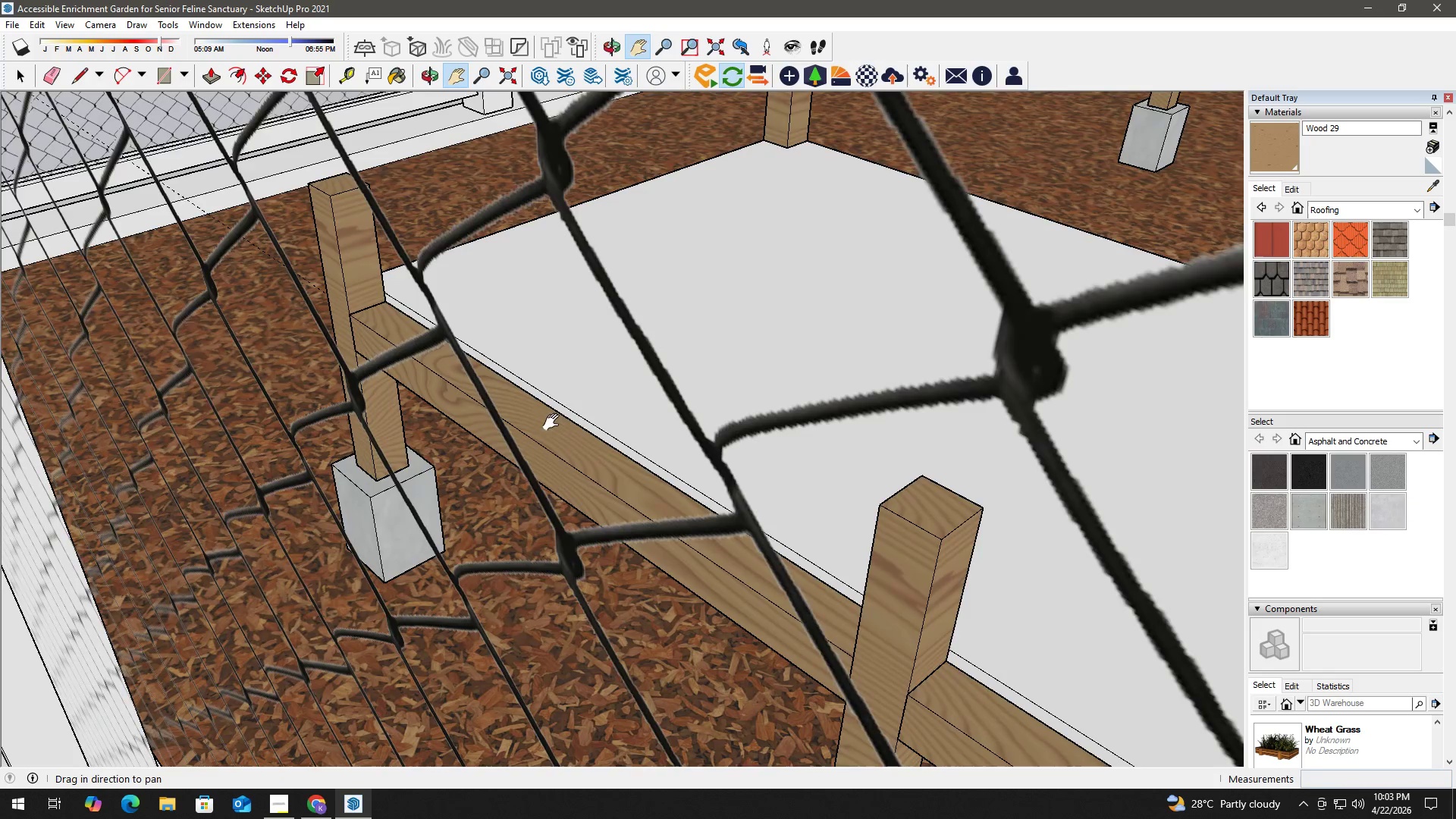 
key(Space)
 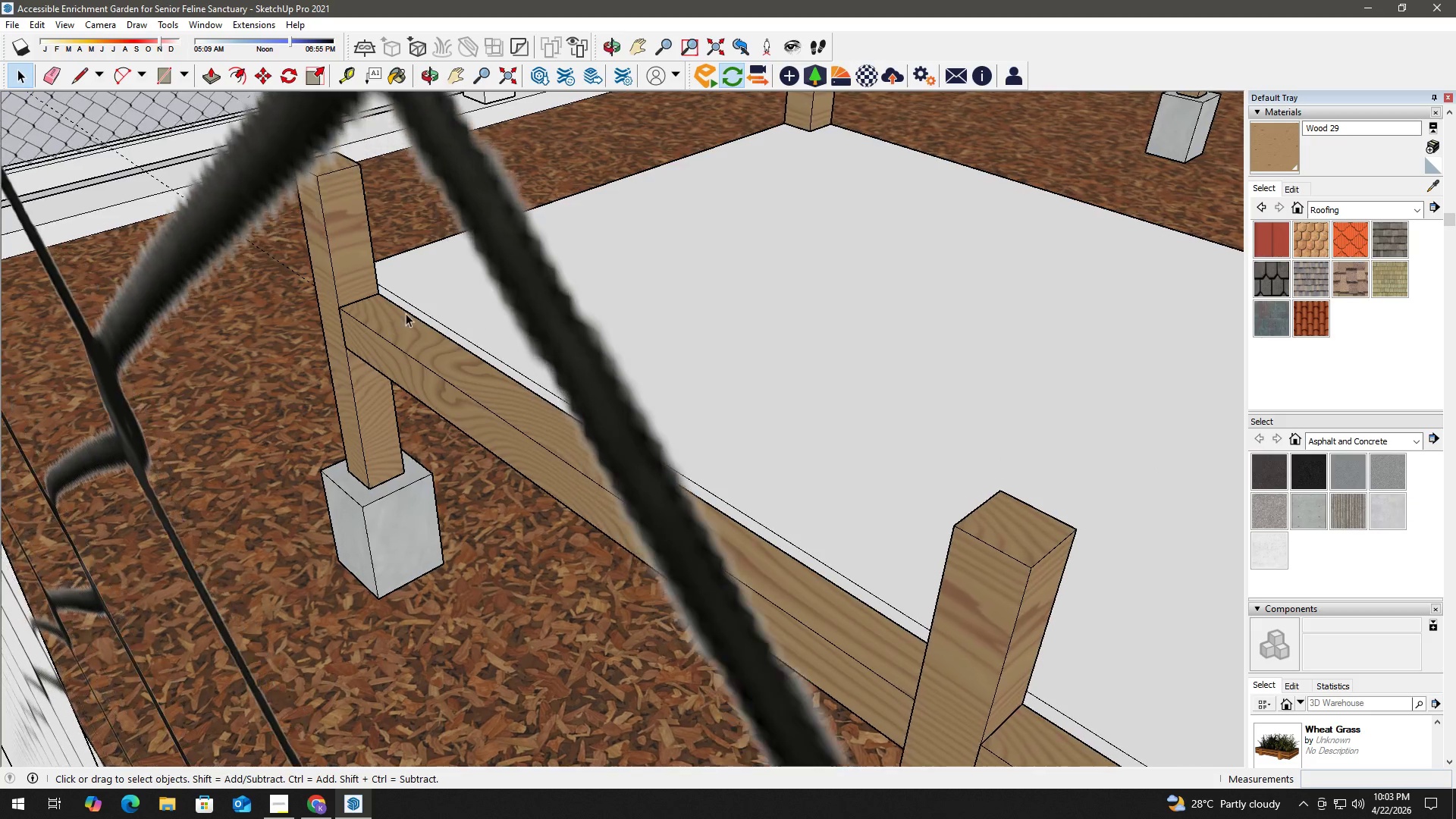 
left_click([416, 307])
 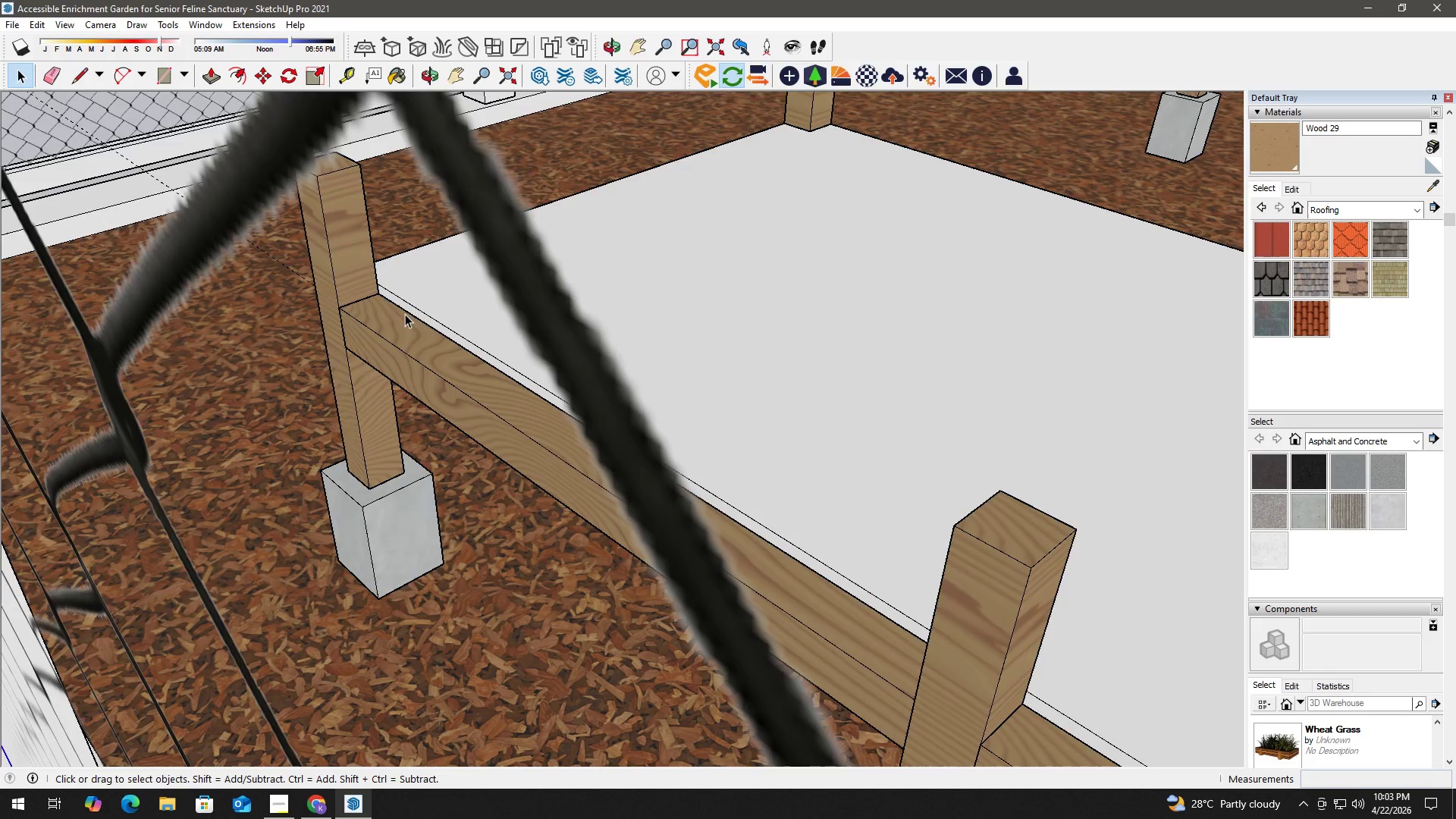 
scroll: coordinate [374, 305], scroll_direction: up, amount: 43.0
 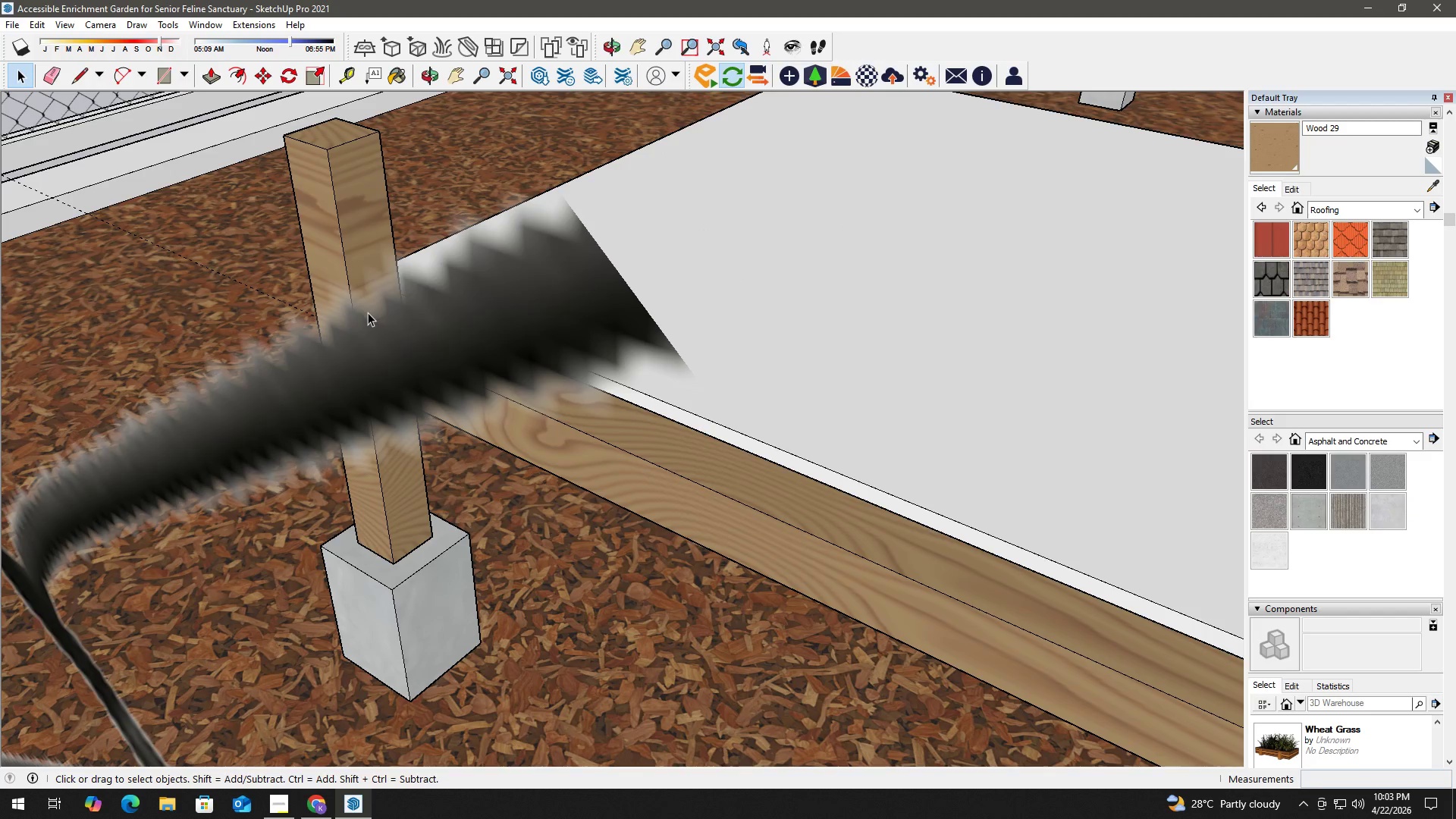 
key(Space)
 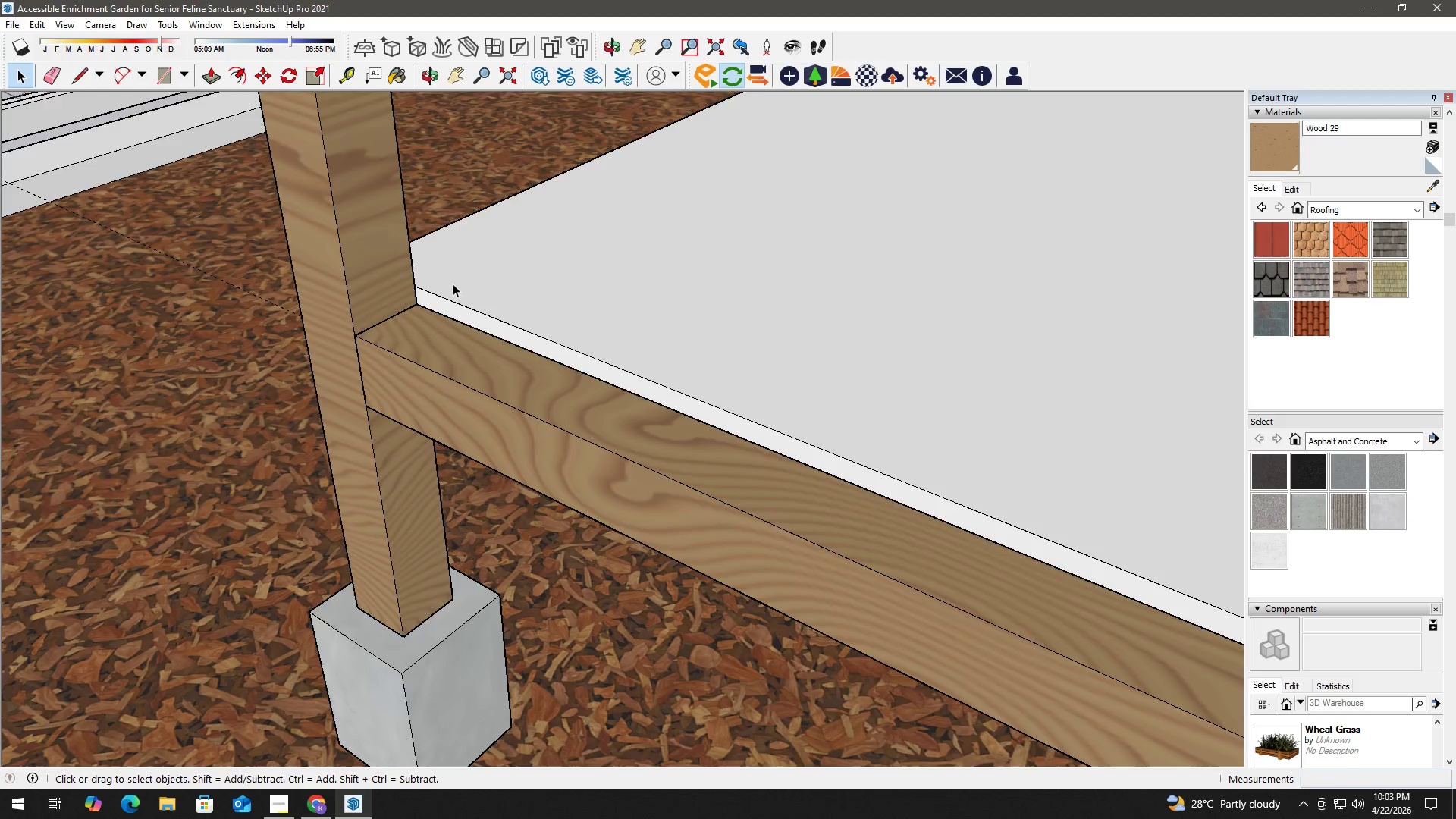 
scroll: coordinate [362, 316], scroll_direction: up, amount: 6.0
 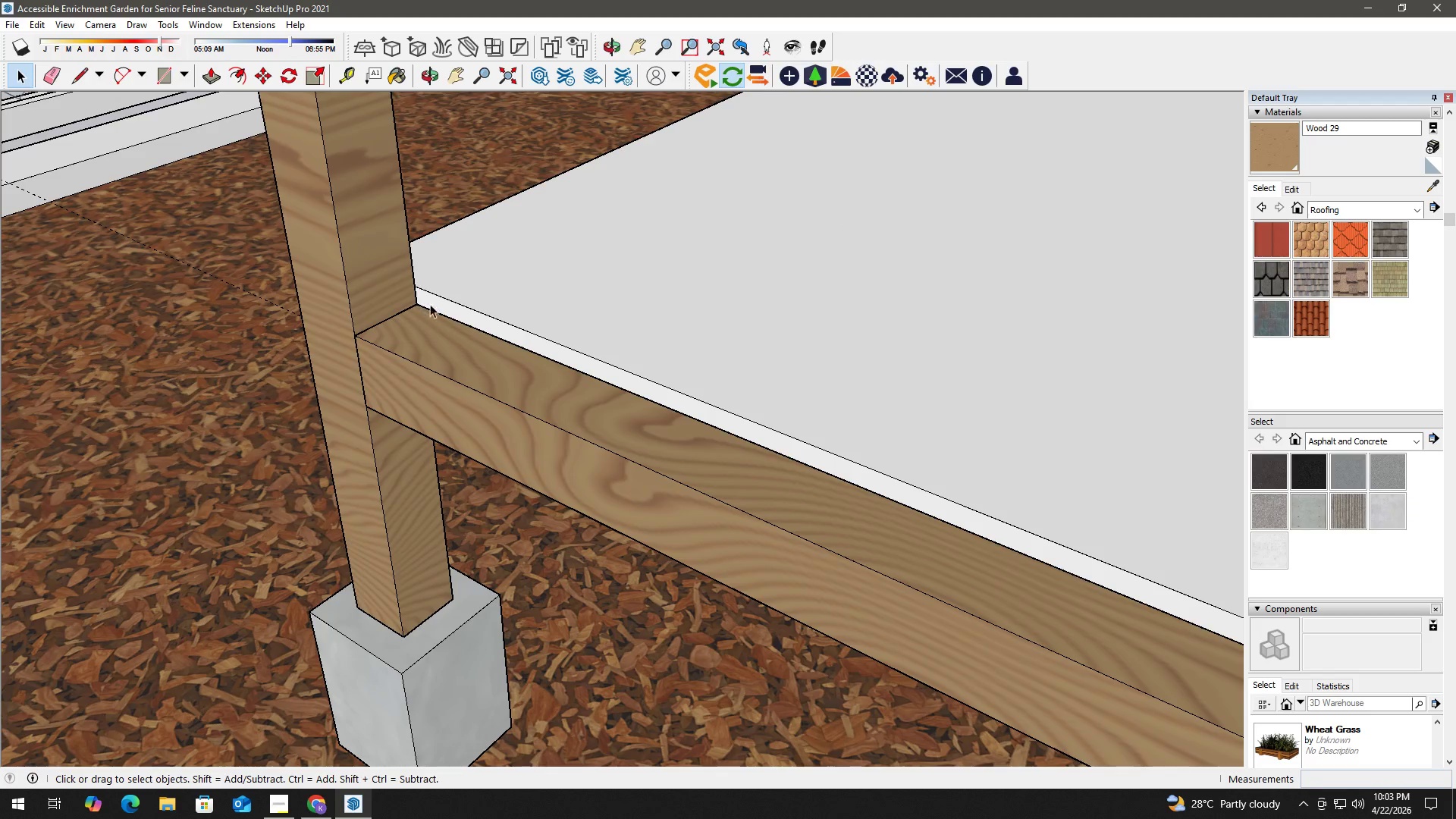 
double_click([453, 284])
 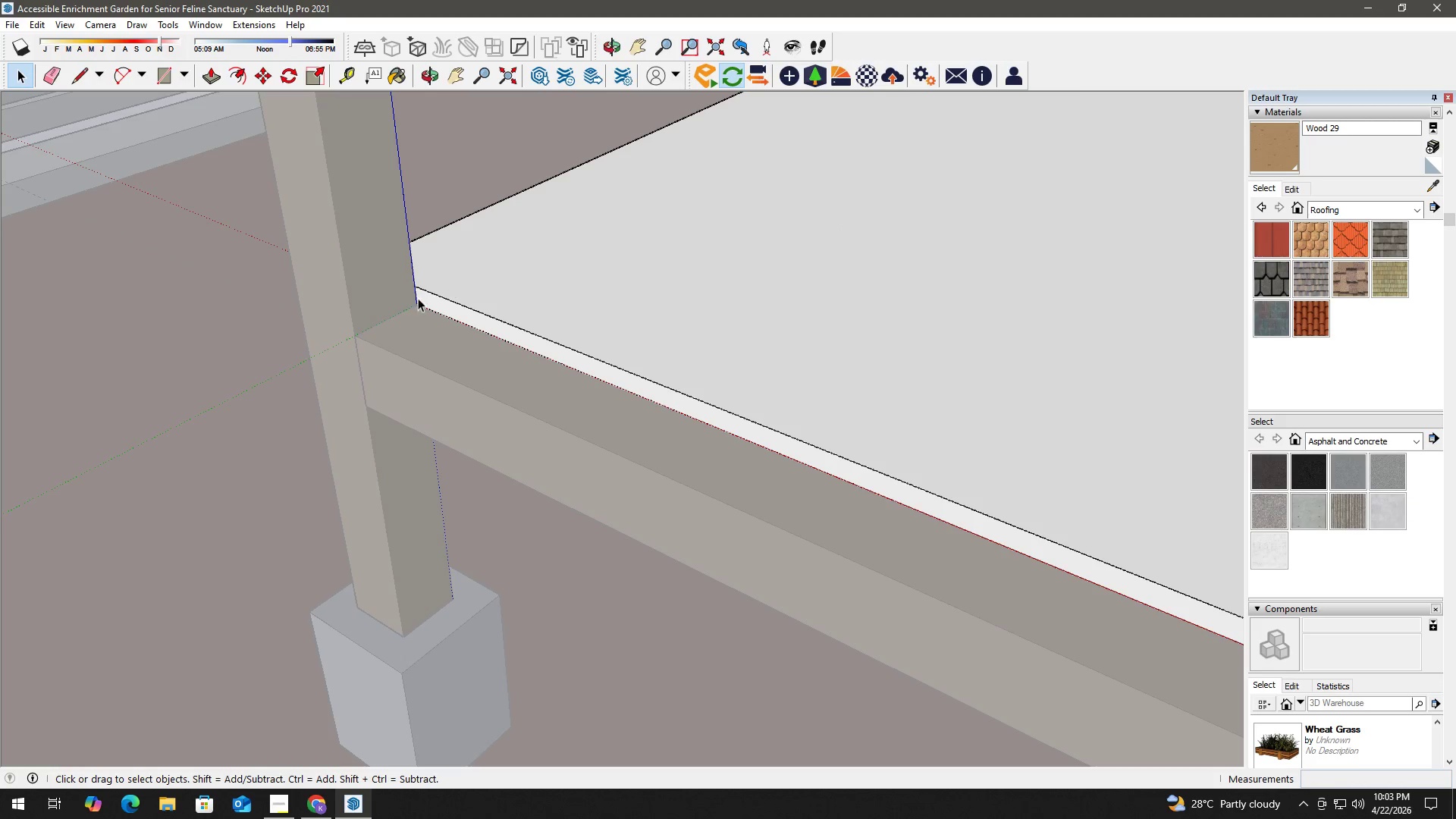 
scroll: coordinate [413, 301], scroll_direction: up, amount: 3.0
 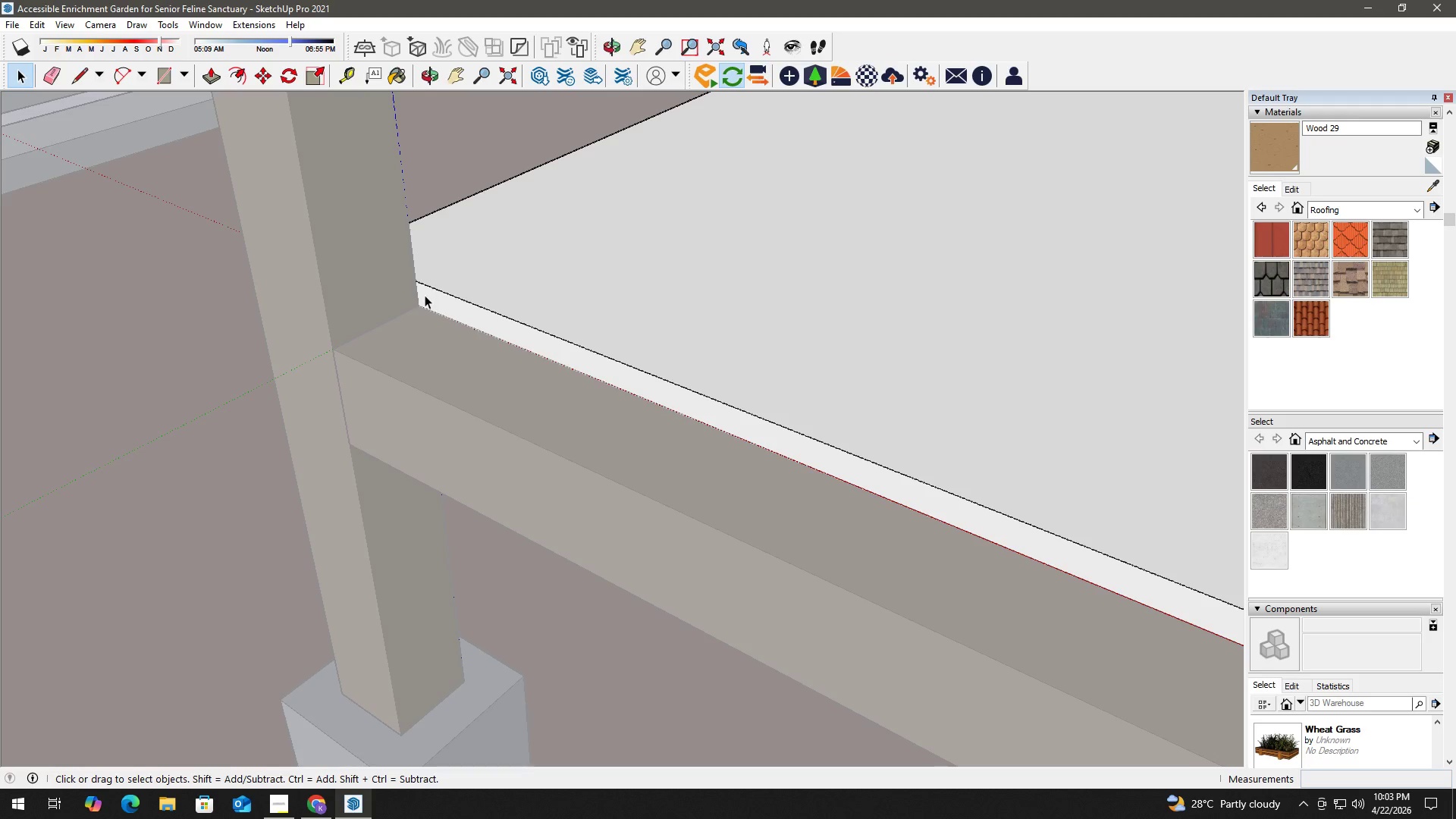 
key(L)
 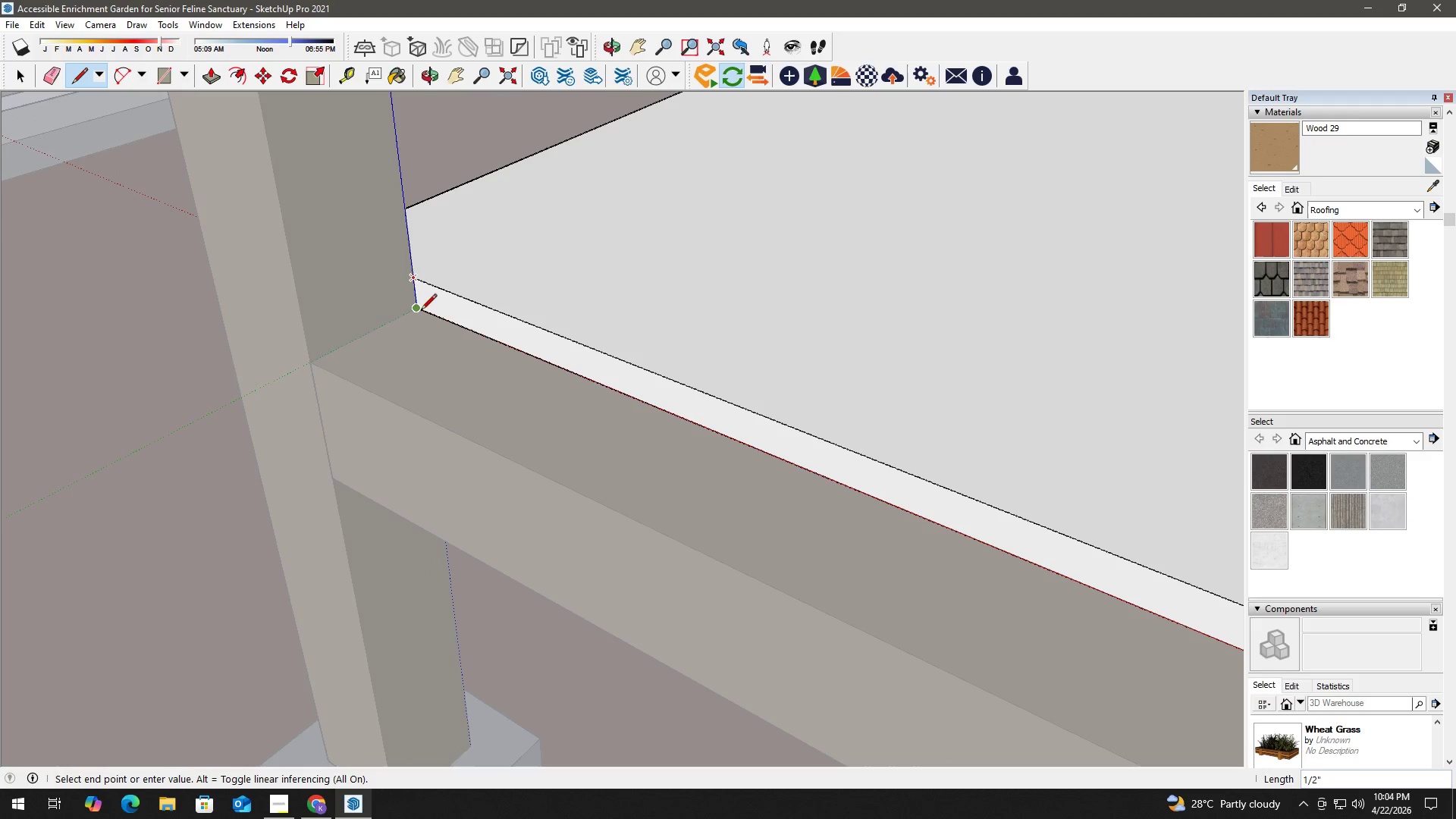 
scroll: coordinate [425, 295], scroll_direction: up, amount: 2.0
 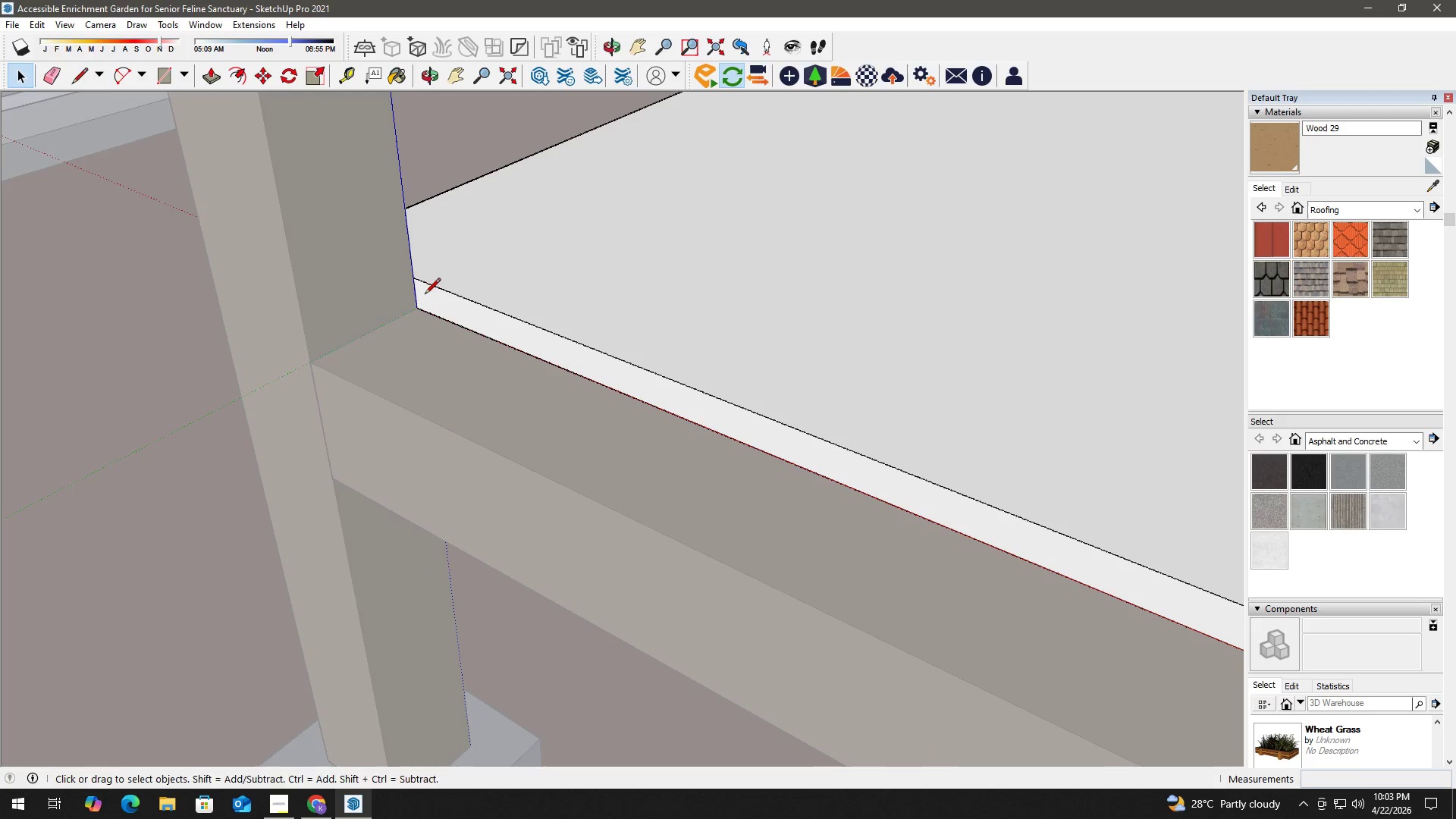 
type( hhl)
 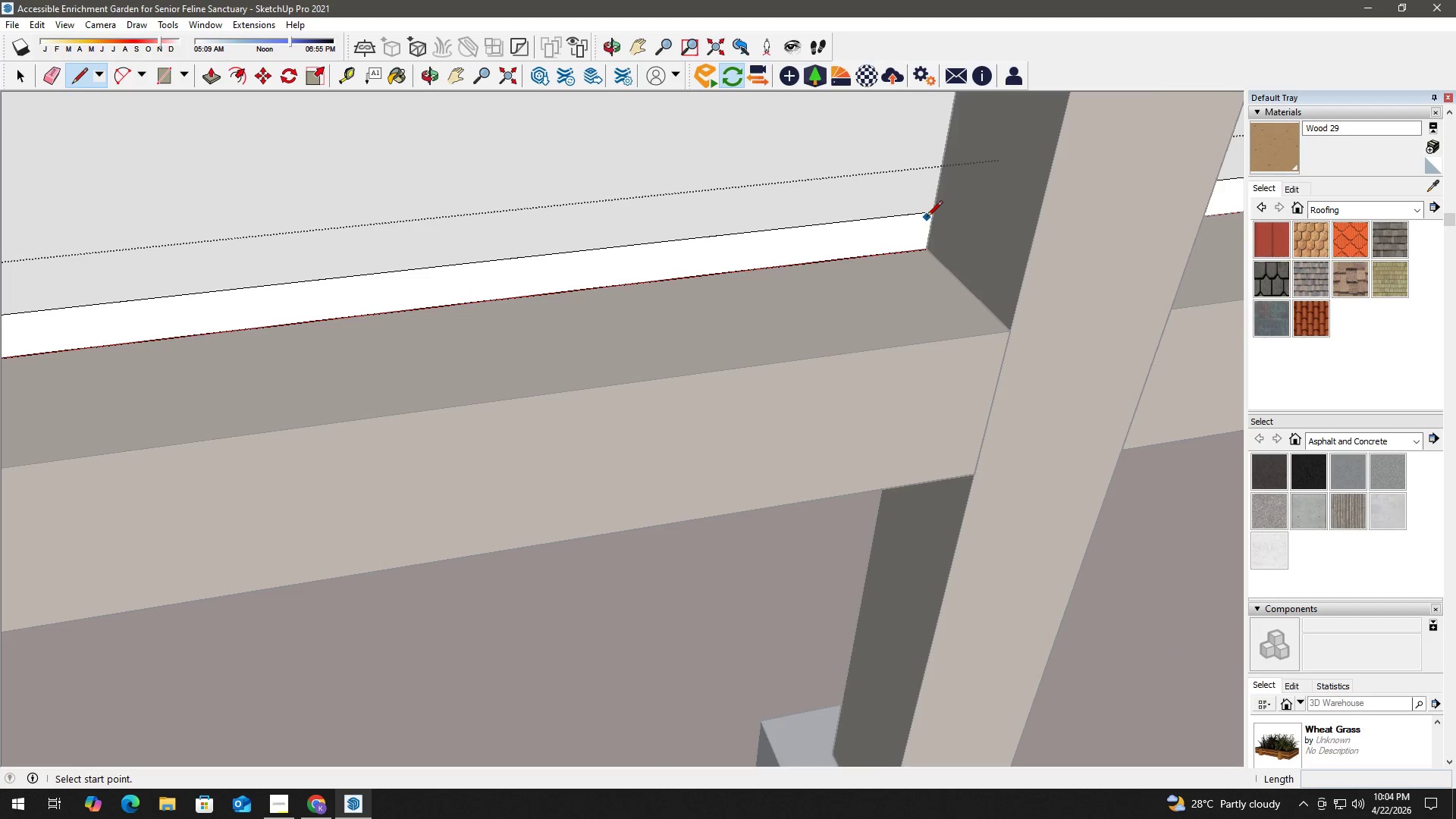 
left_click_drag(start_coordinate=[767, 347], to_coordinate=[131, 301])
 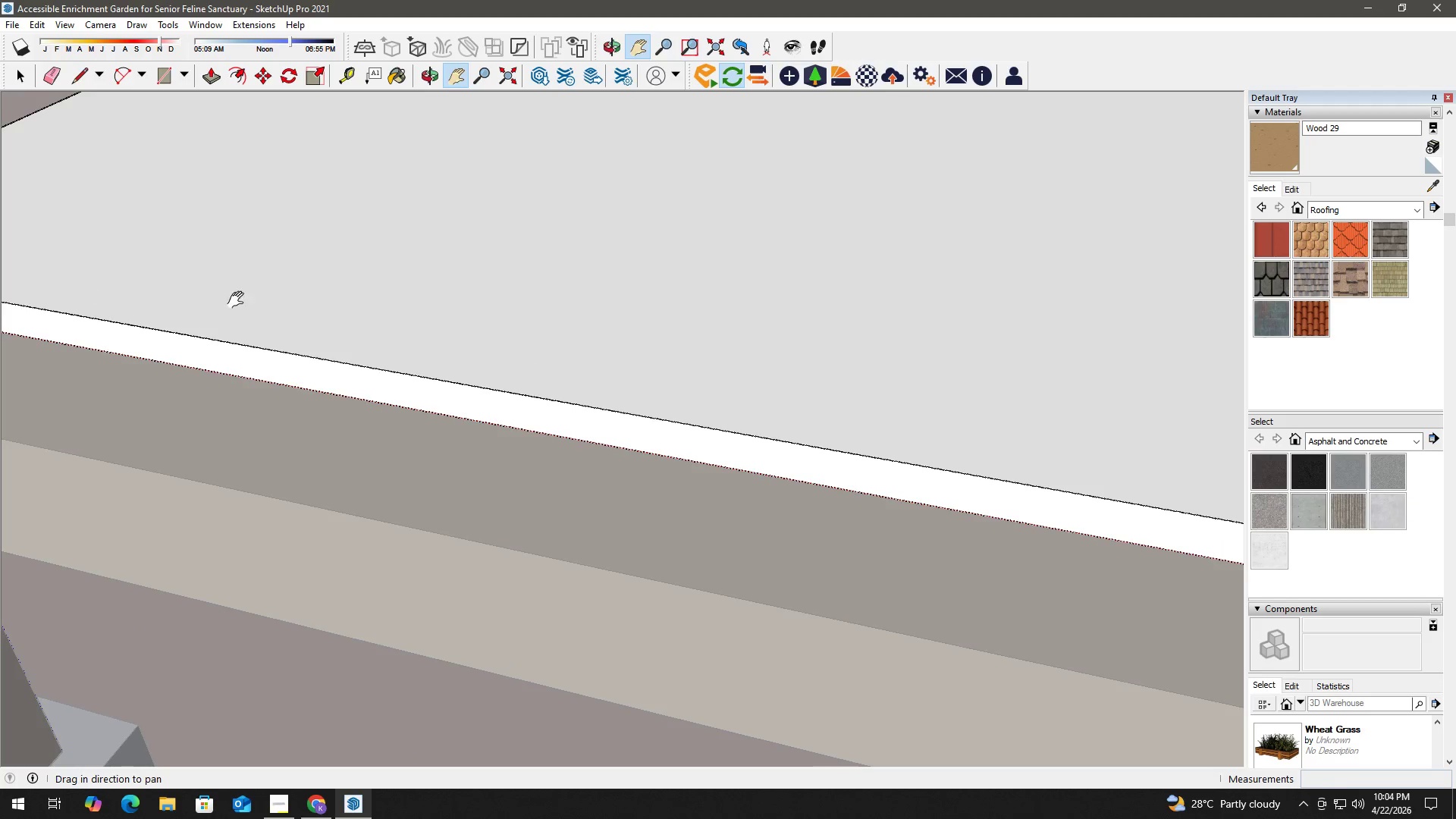 
left_click_drag(start_coordinate=[510, 328], to_coordinate=[382, 332])
 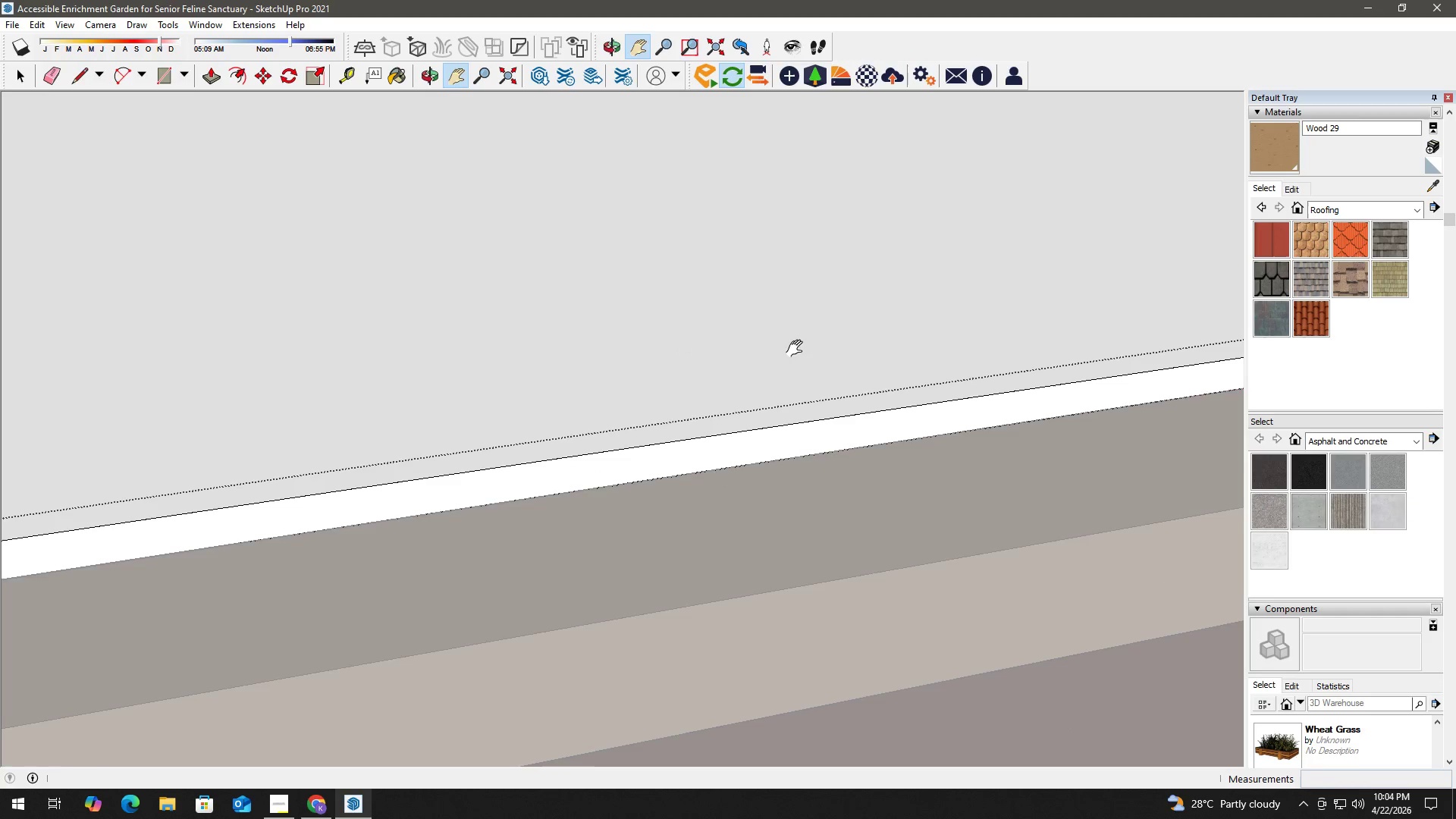 
left_click_drag(start_coordinate=[818, 344], to_coordinate=[109, 316])
 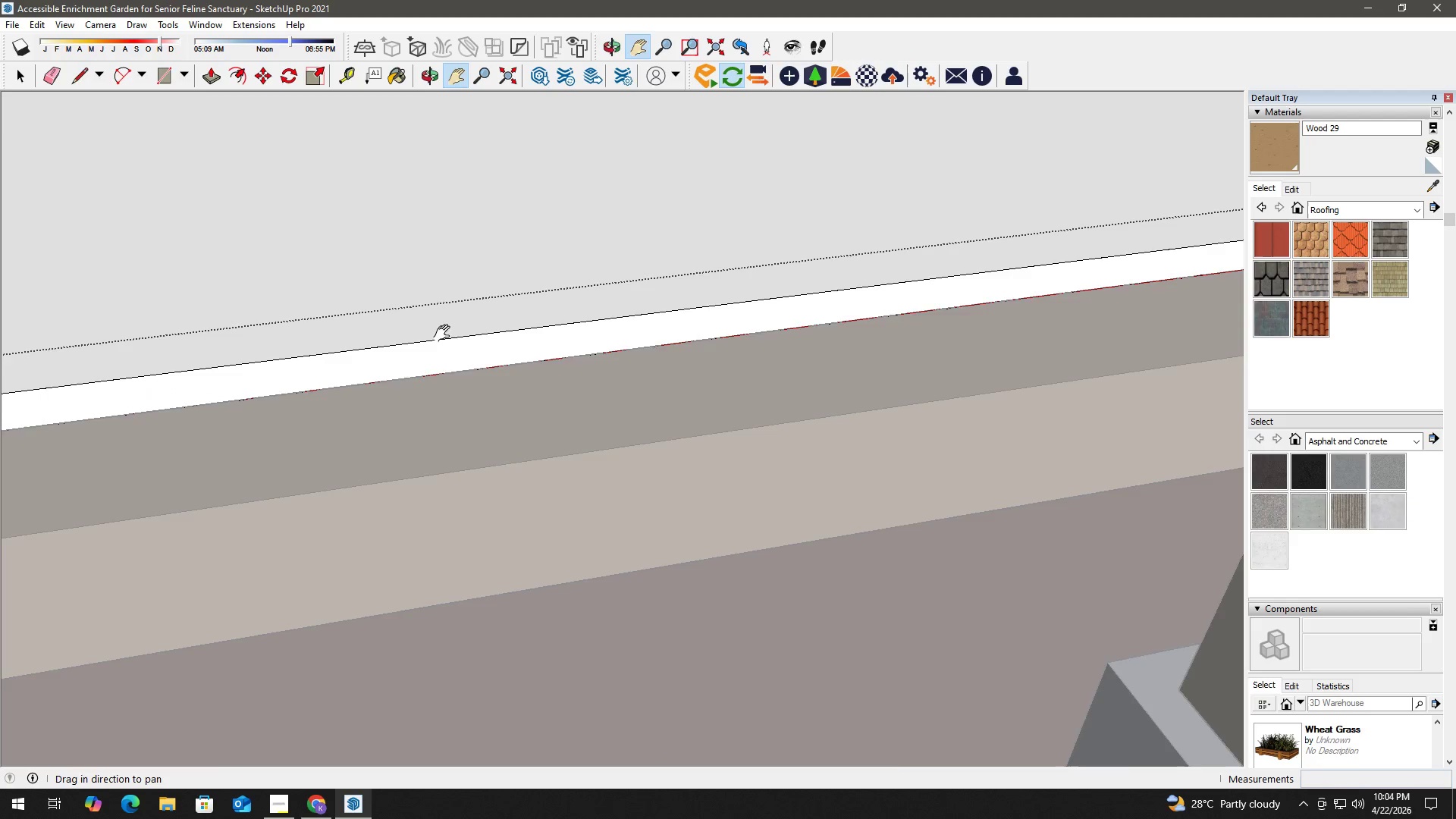 
left_click_drag(start_coordinate=[613, 340], to_coordinate=[77, 340])
 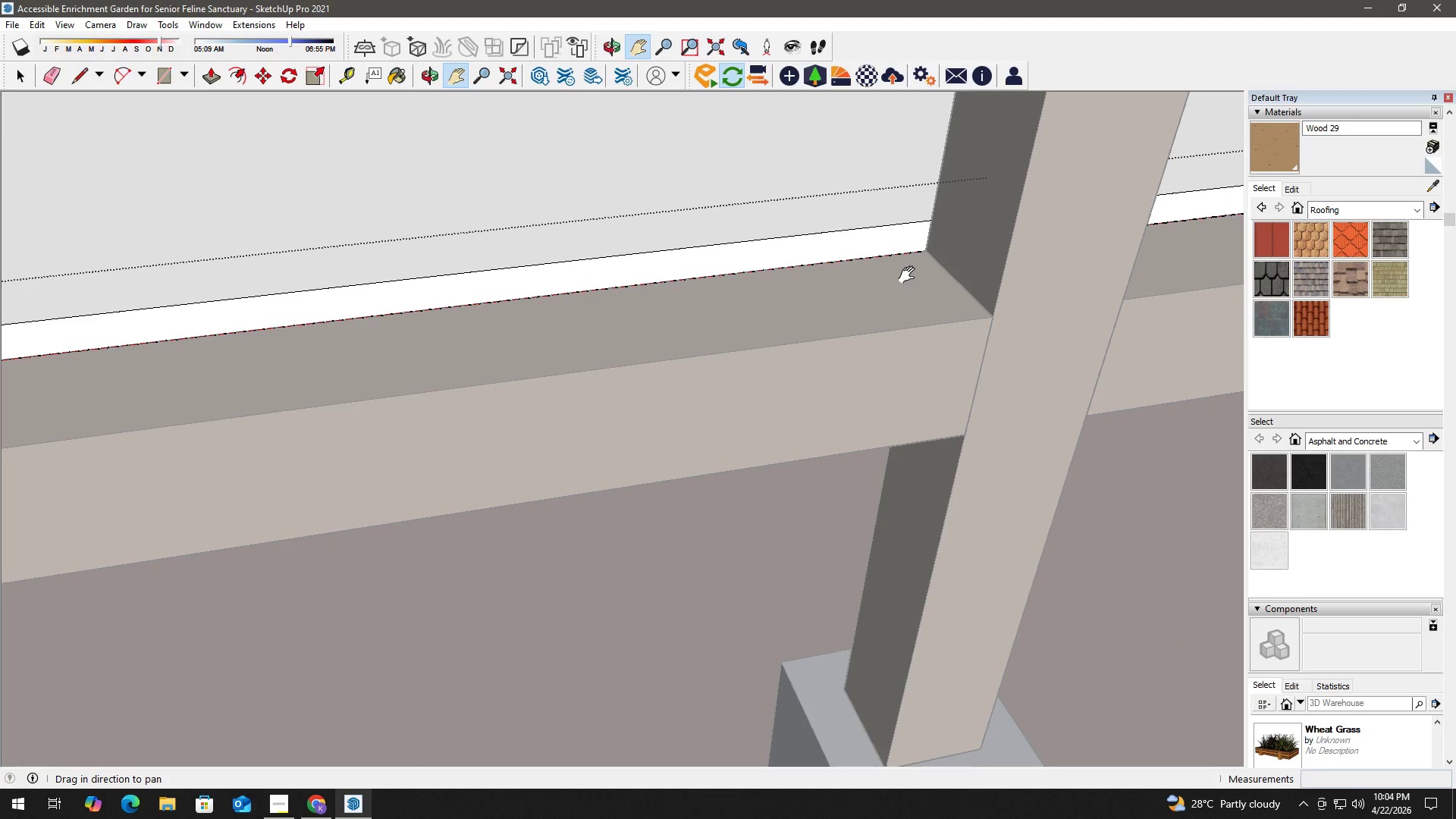 
scroll: coordinate [923, 259], scroll_direction: up, amount: 2.0
 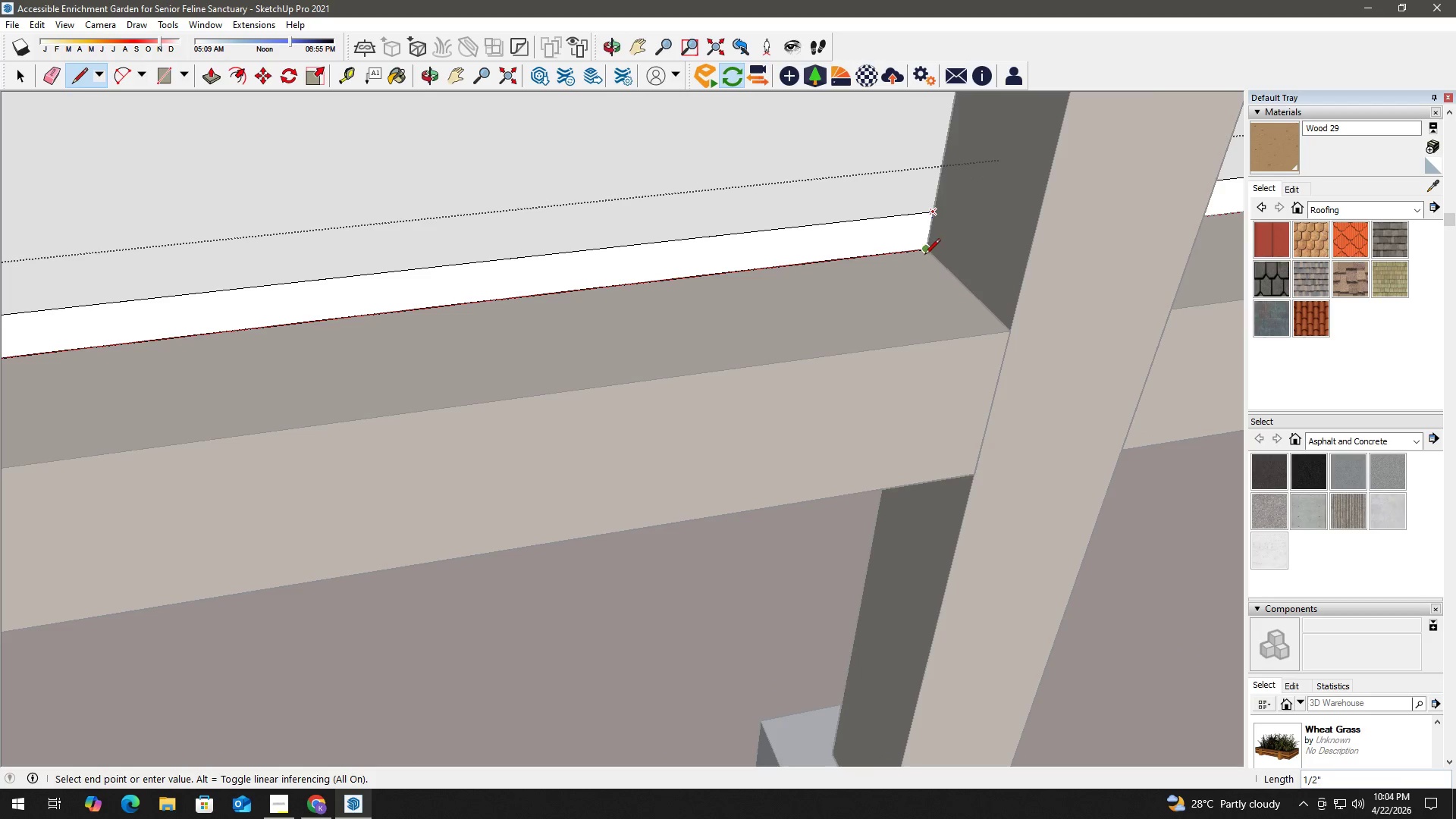 
key(Space)
 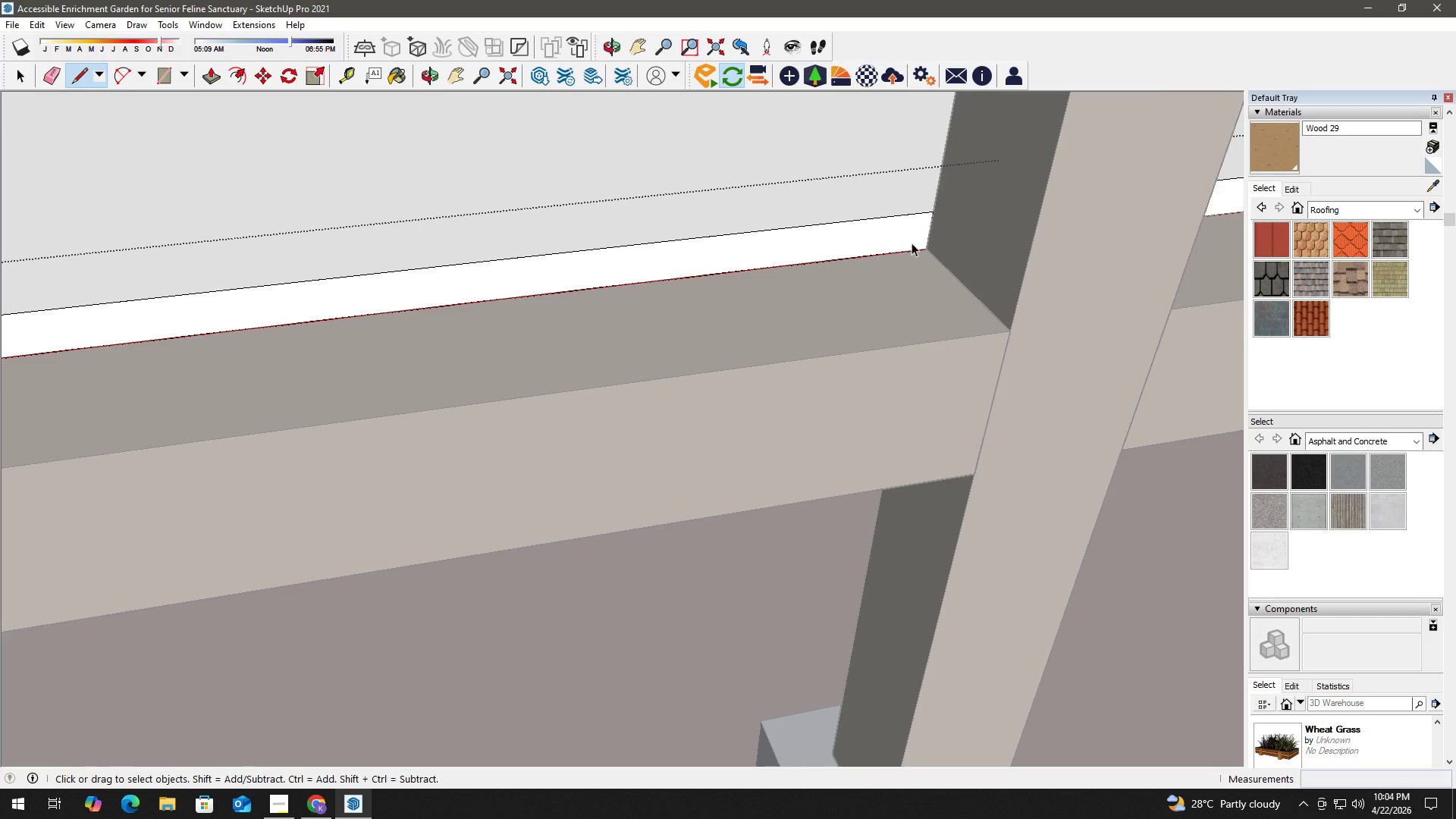 
double_click([910, 240])
 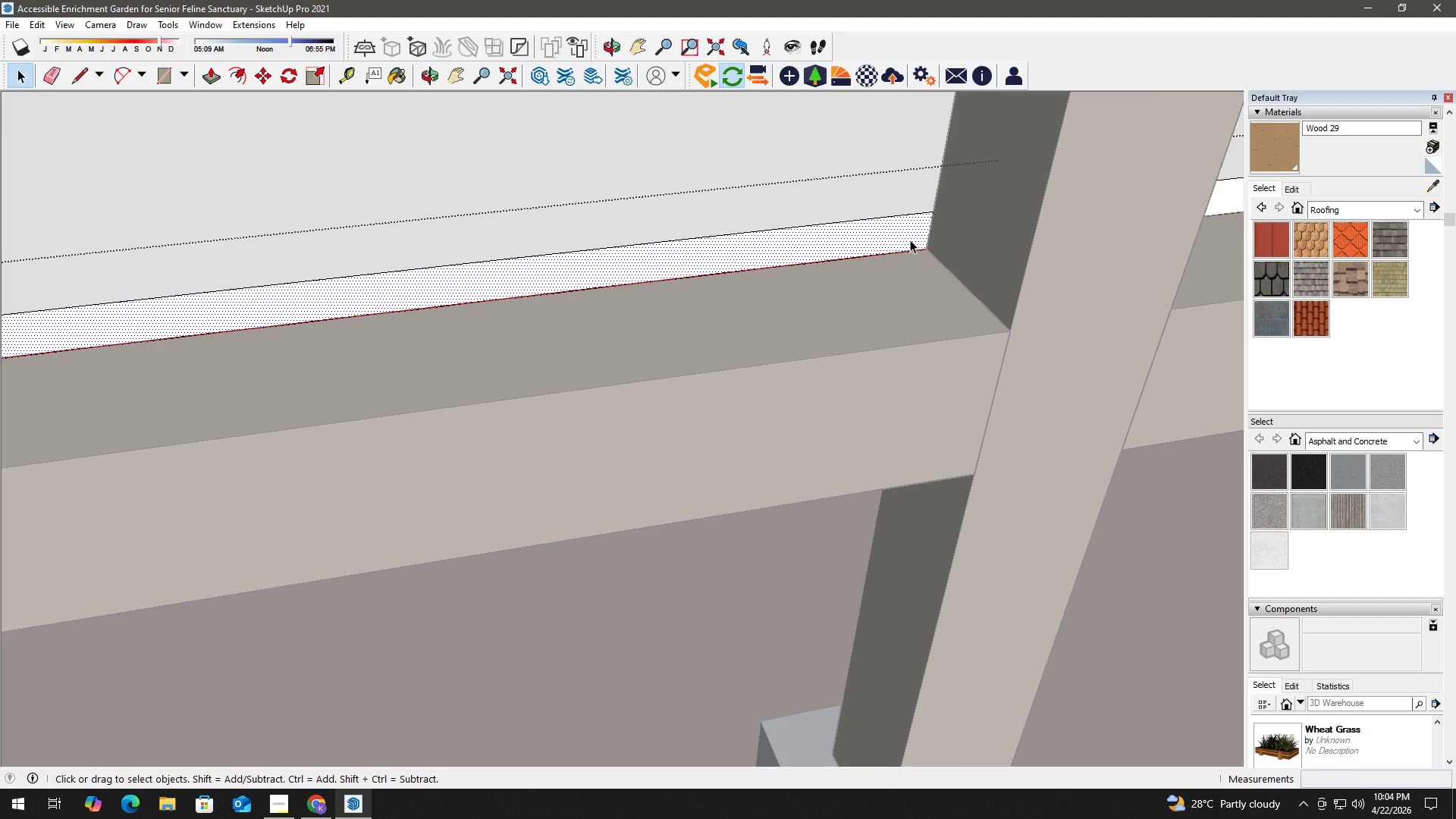 
key(P)
 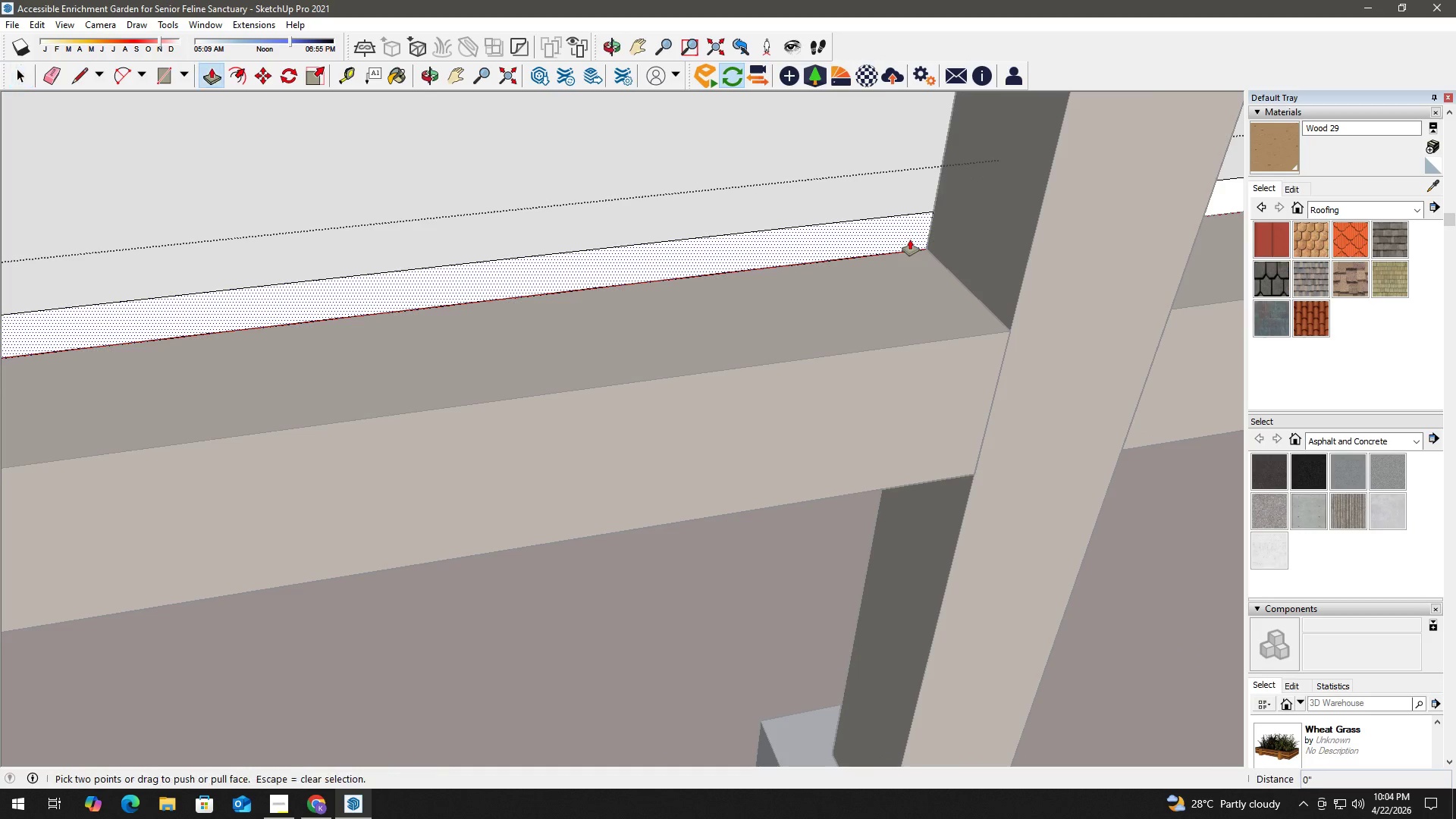 
left_click([910, 240])
 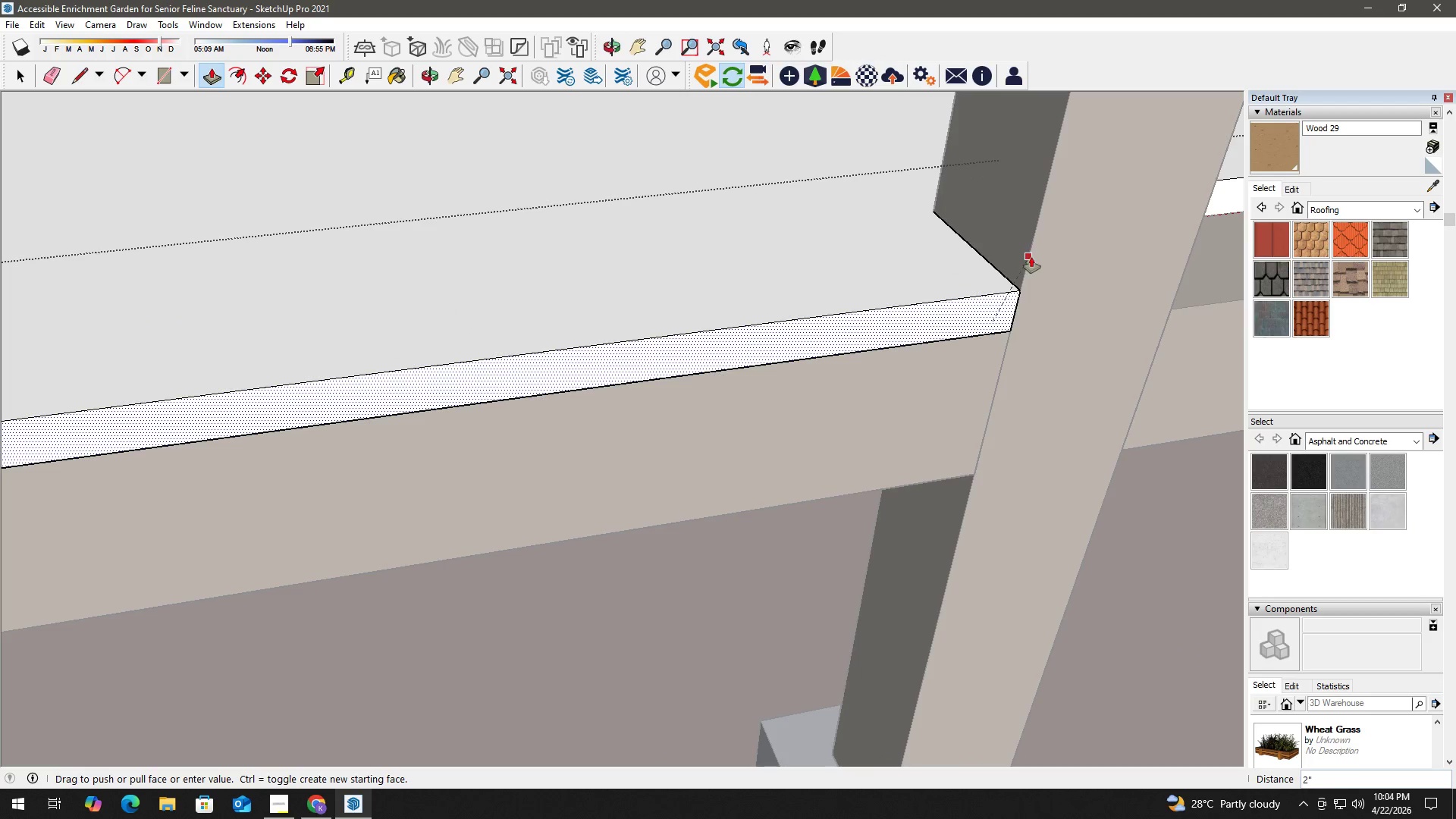 
left_click([1031, 257])
 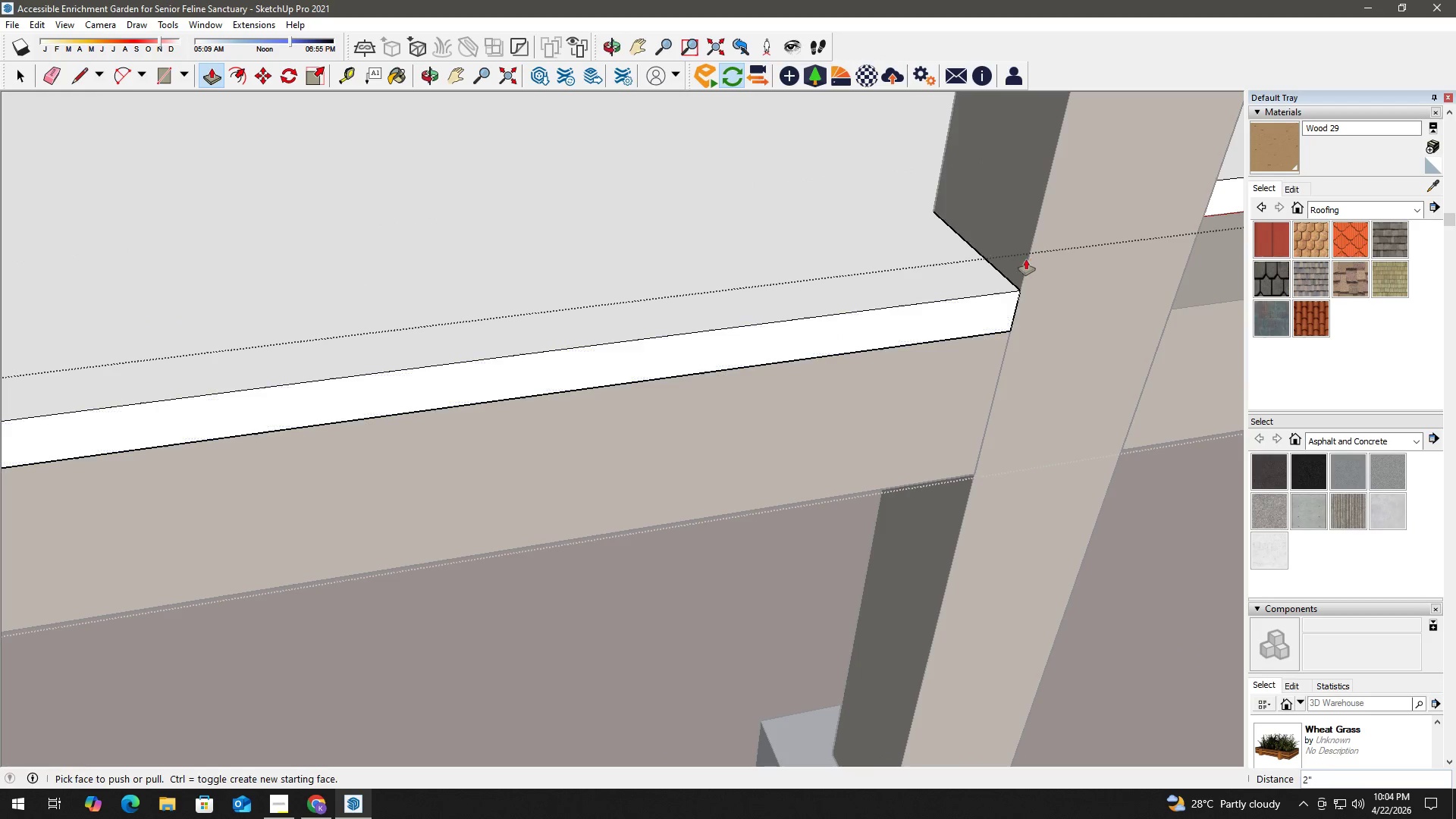 
key(Space)
 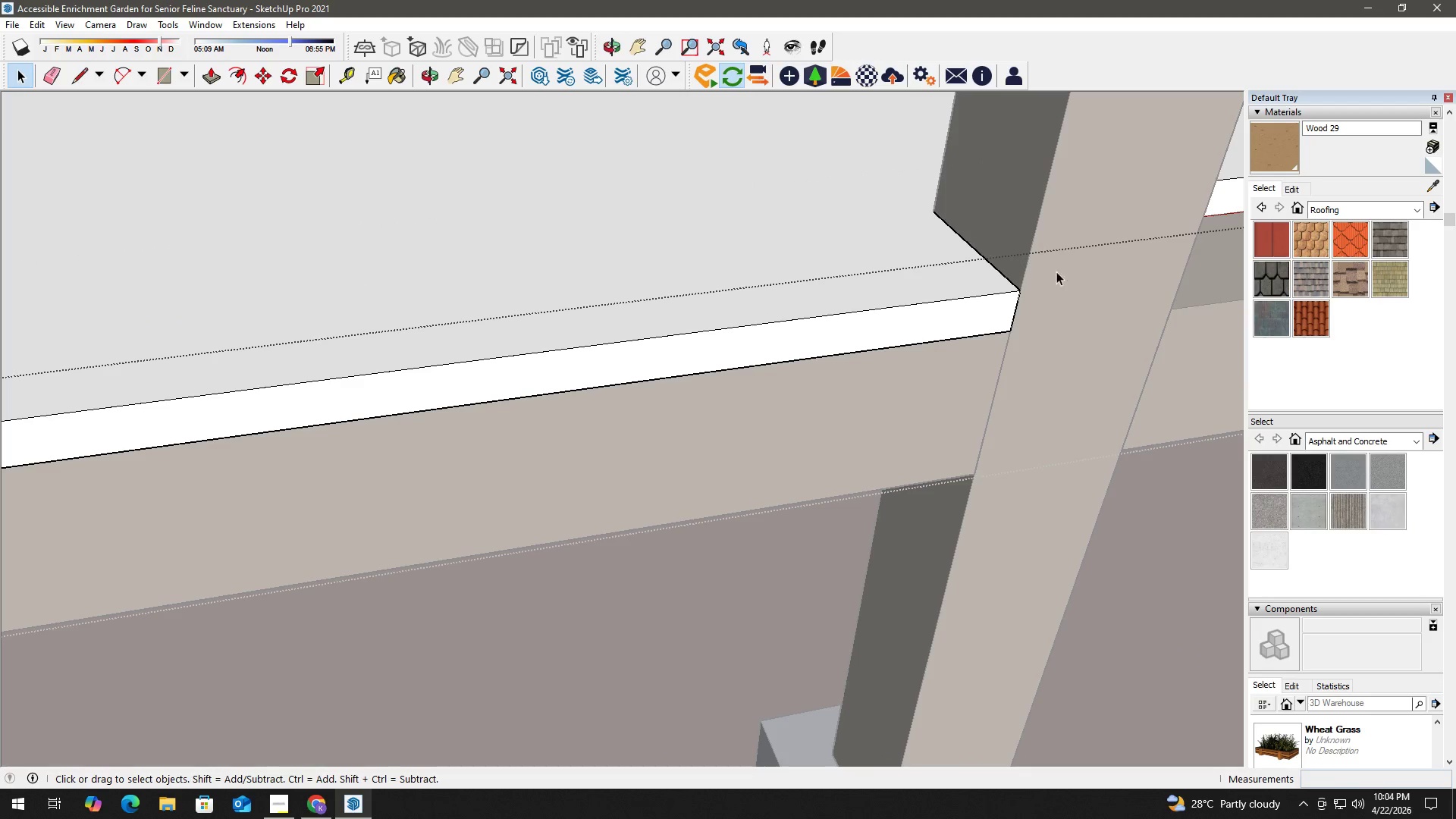 
key(H)
 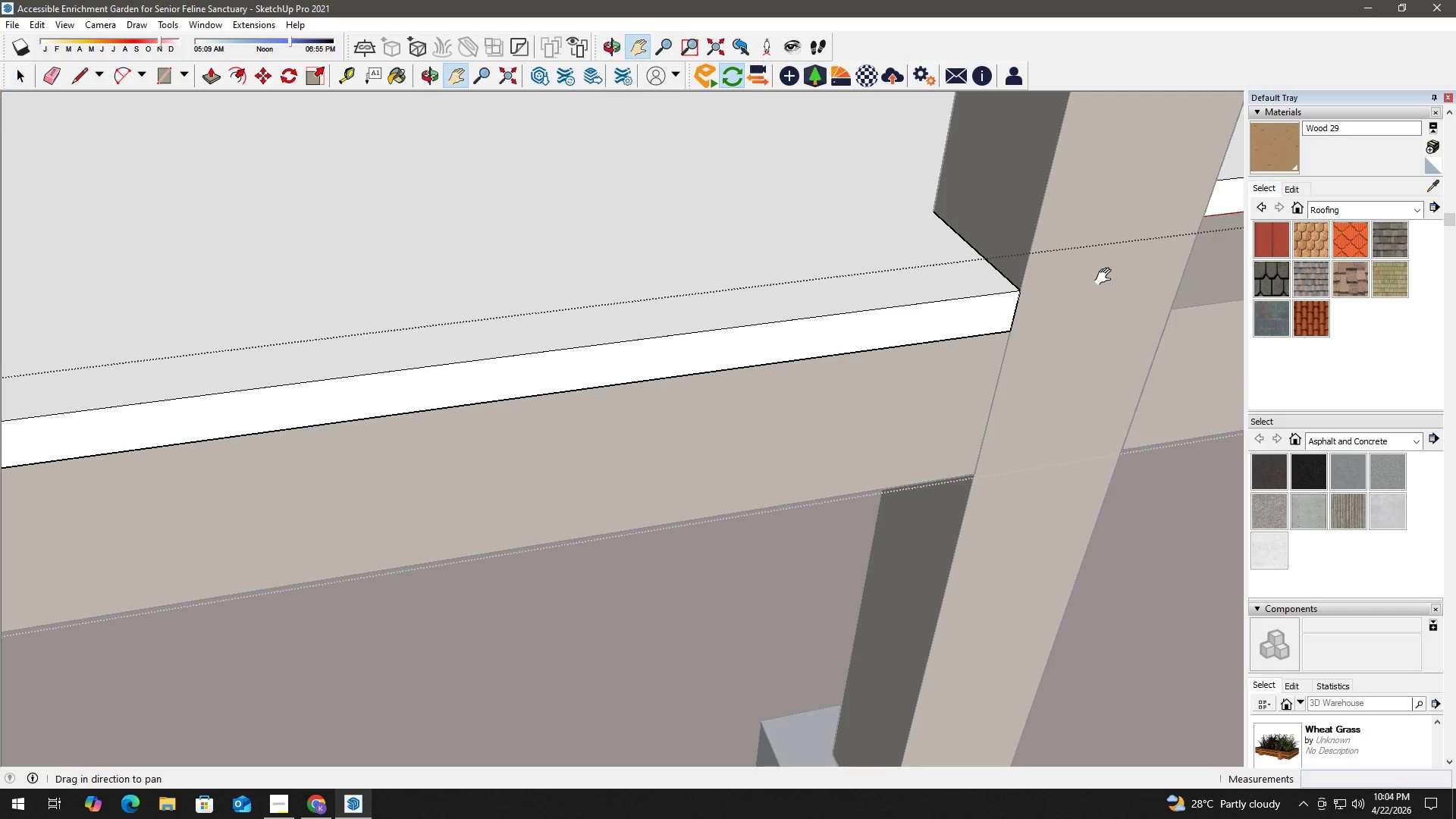 
left_click_drag(start_coordinate=[1106, 277], to_coordinate=[438, 283])
 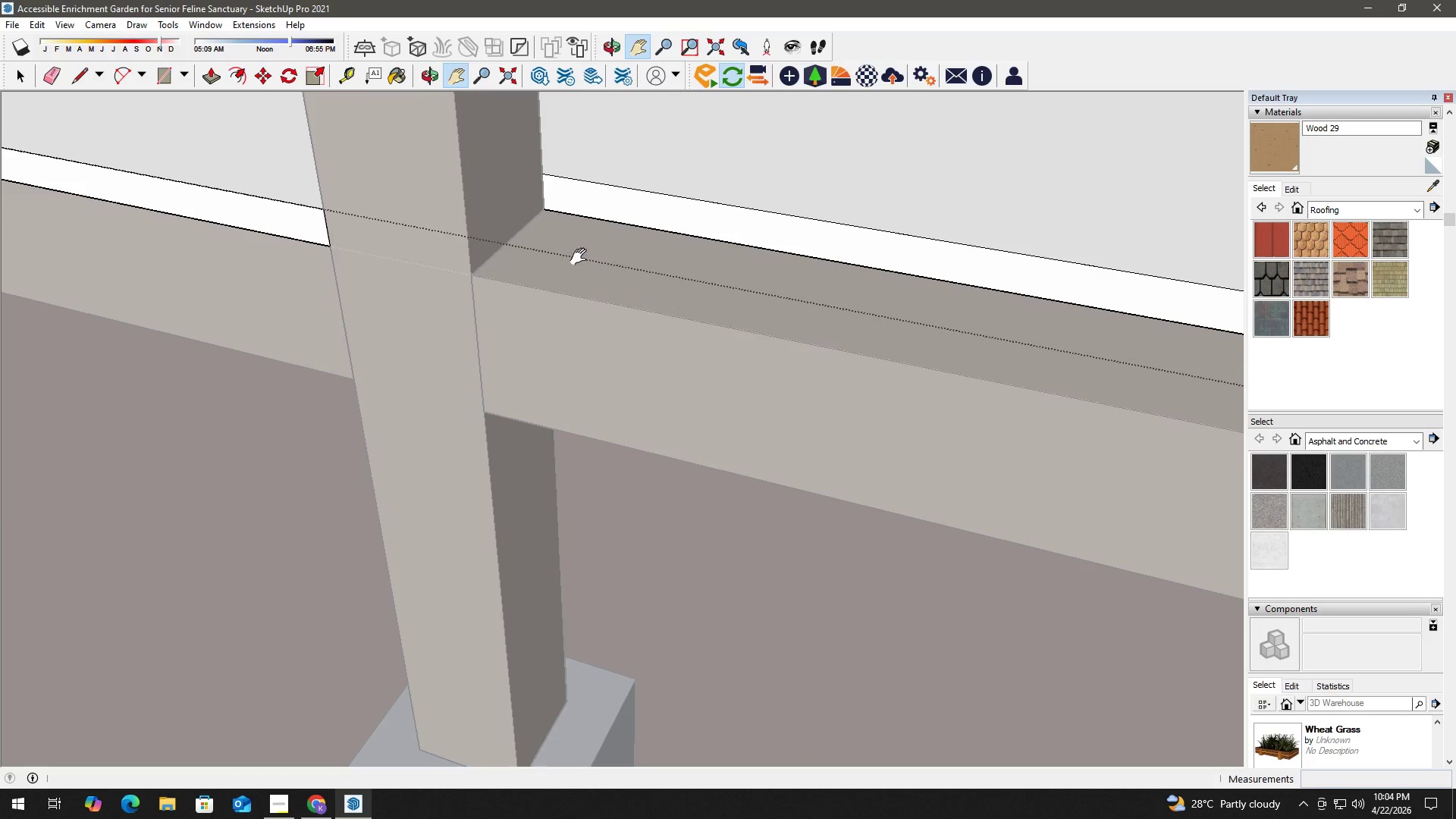 
scroll: coordinate [548, 231], scroll_direction: up, amount: 2.0
 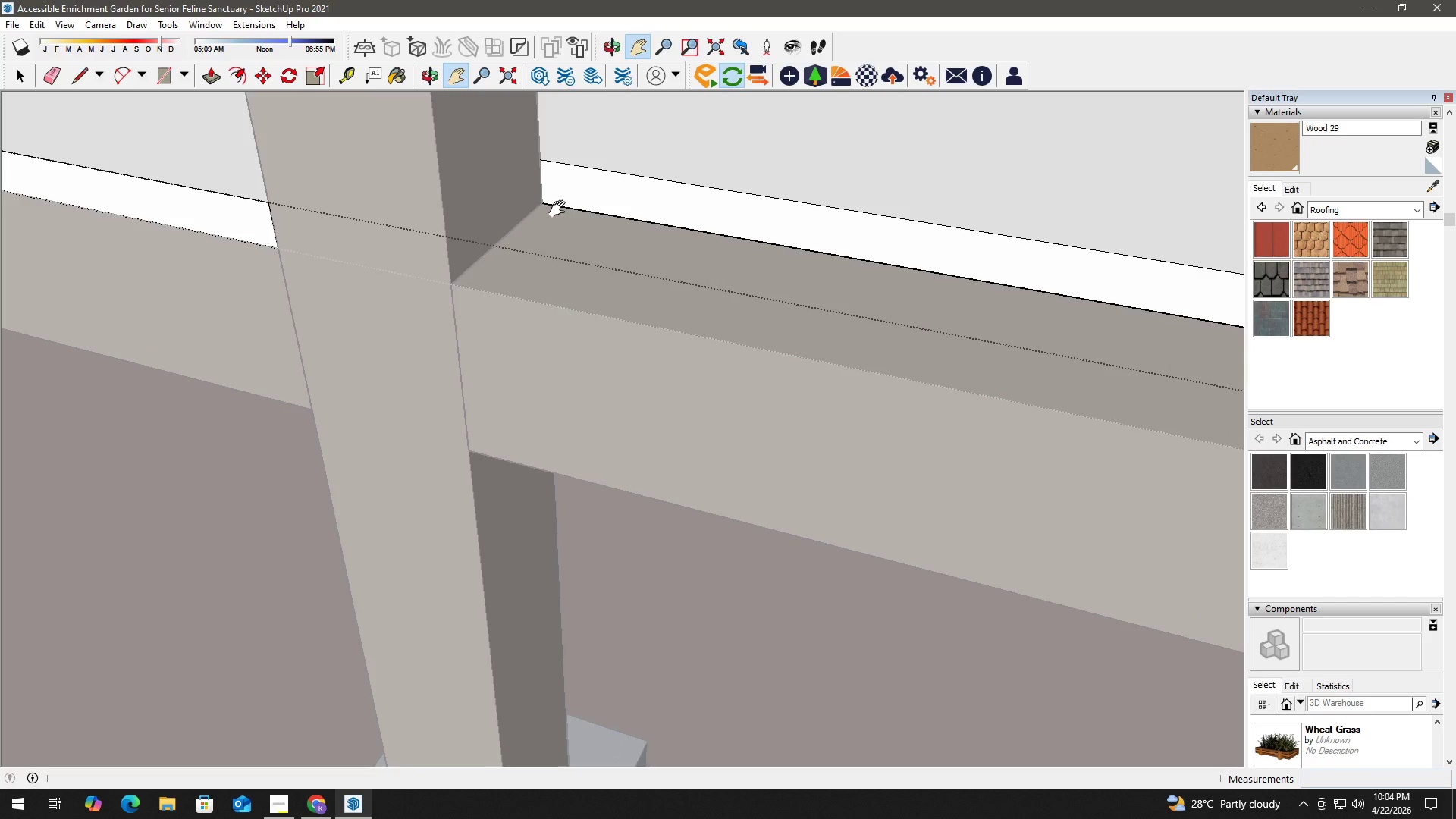 
key(L)
 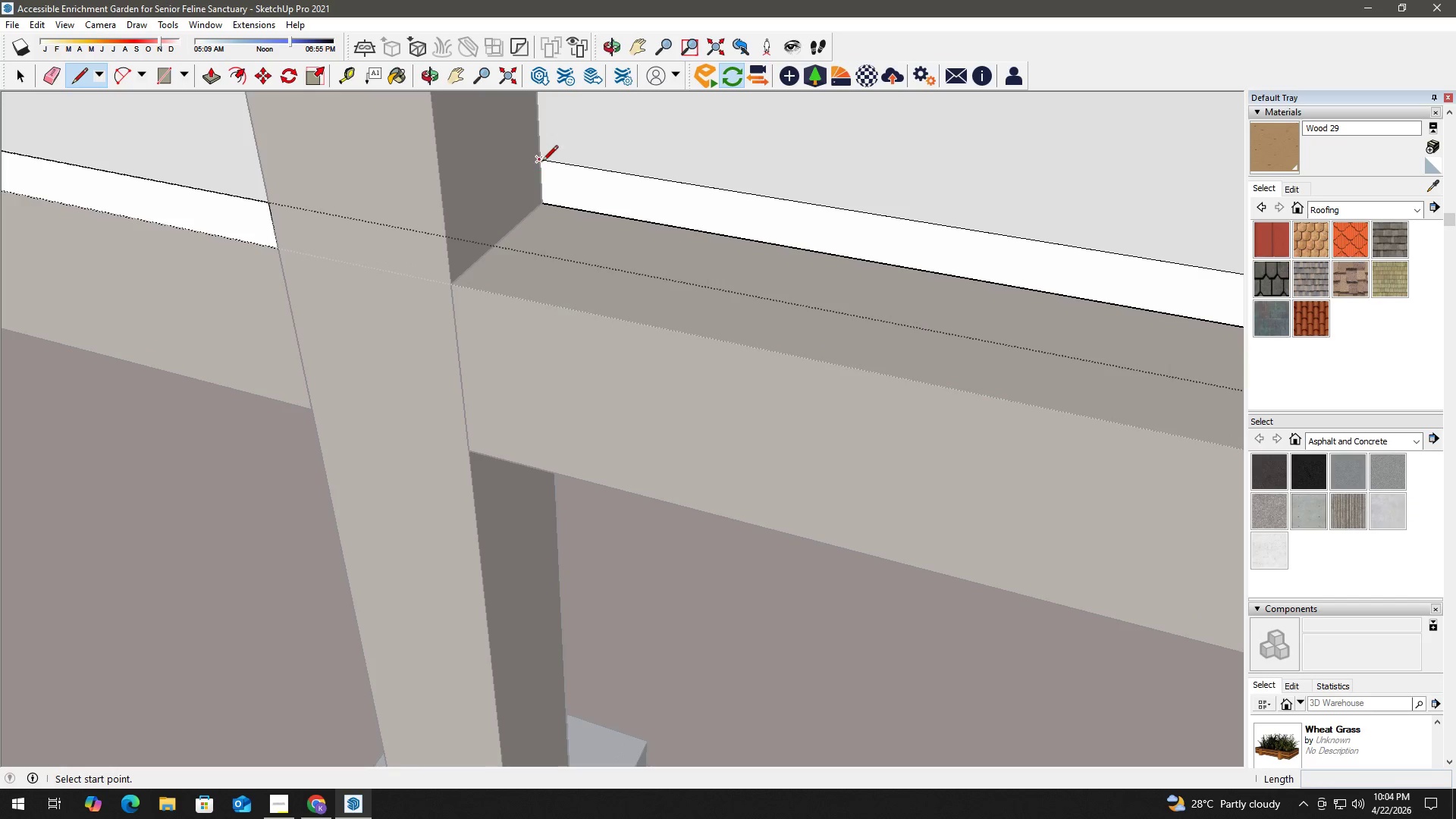 
left_click([542, 162])
 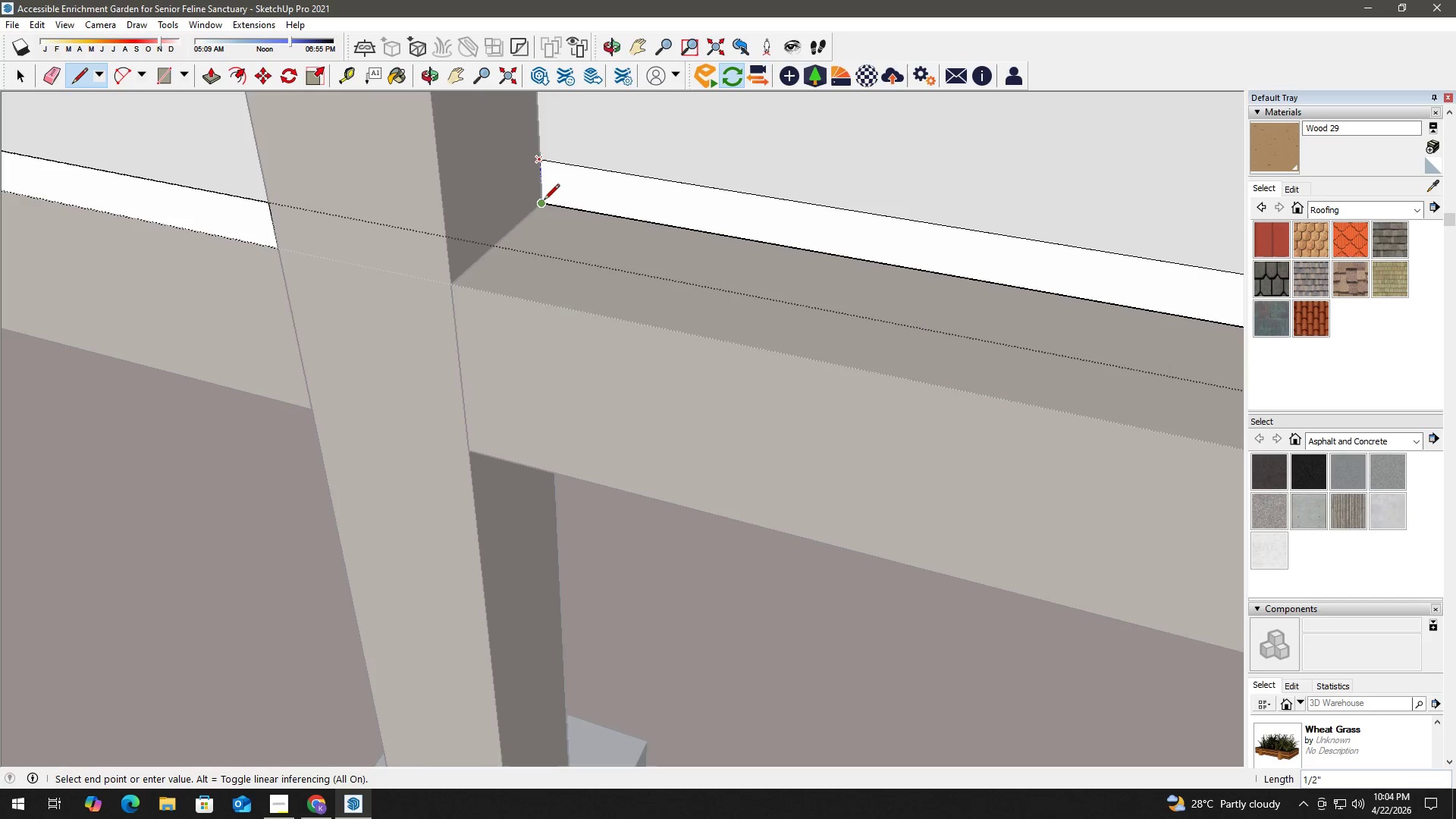 
left_click([541, 201])
 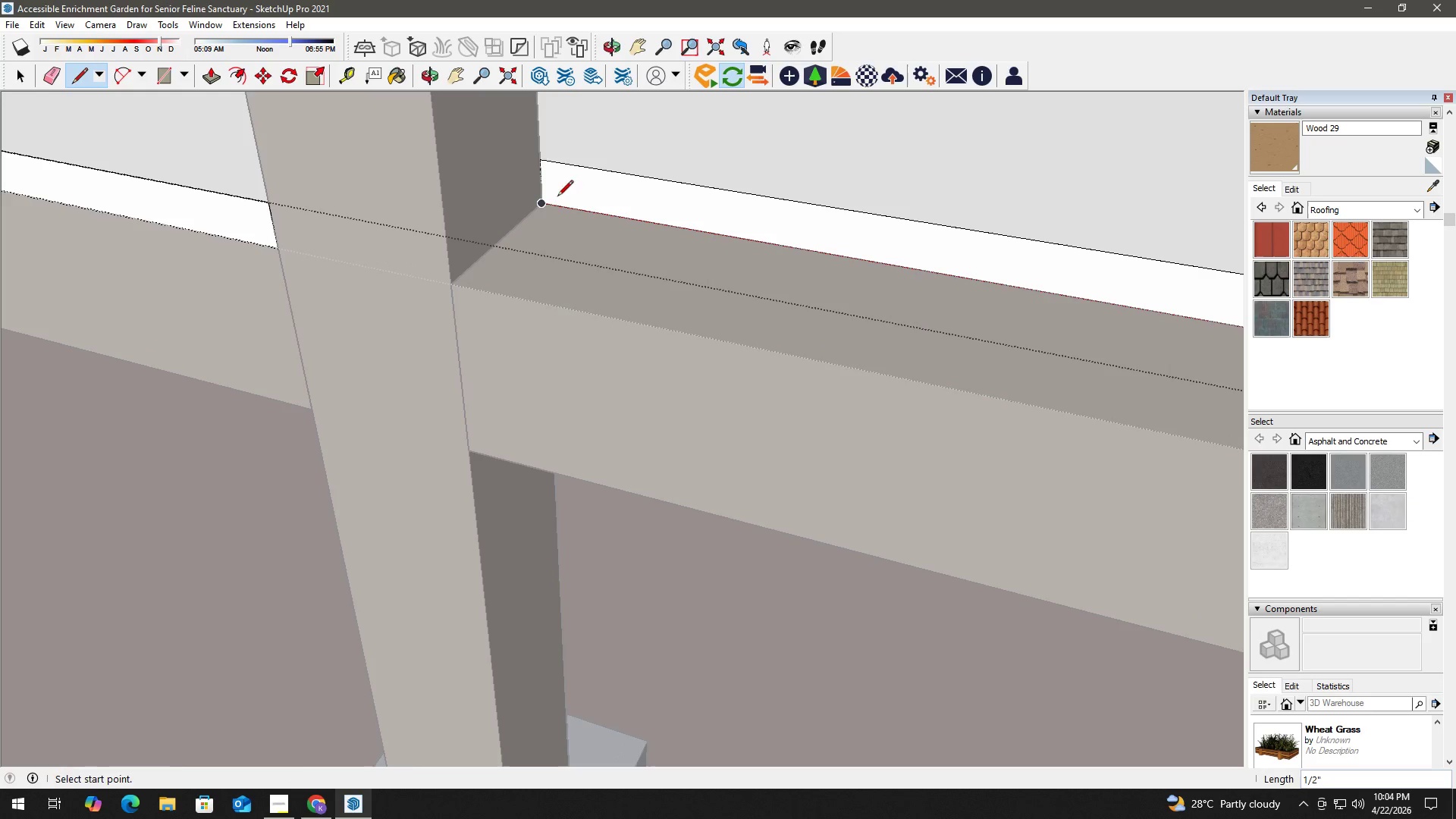 
key(Space)
 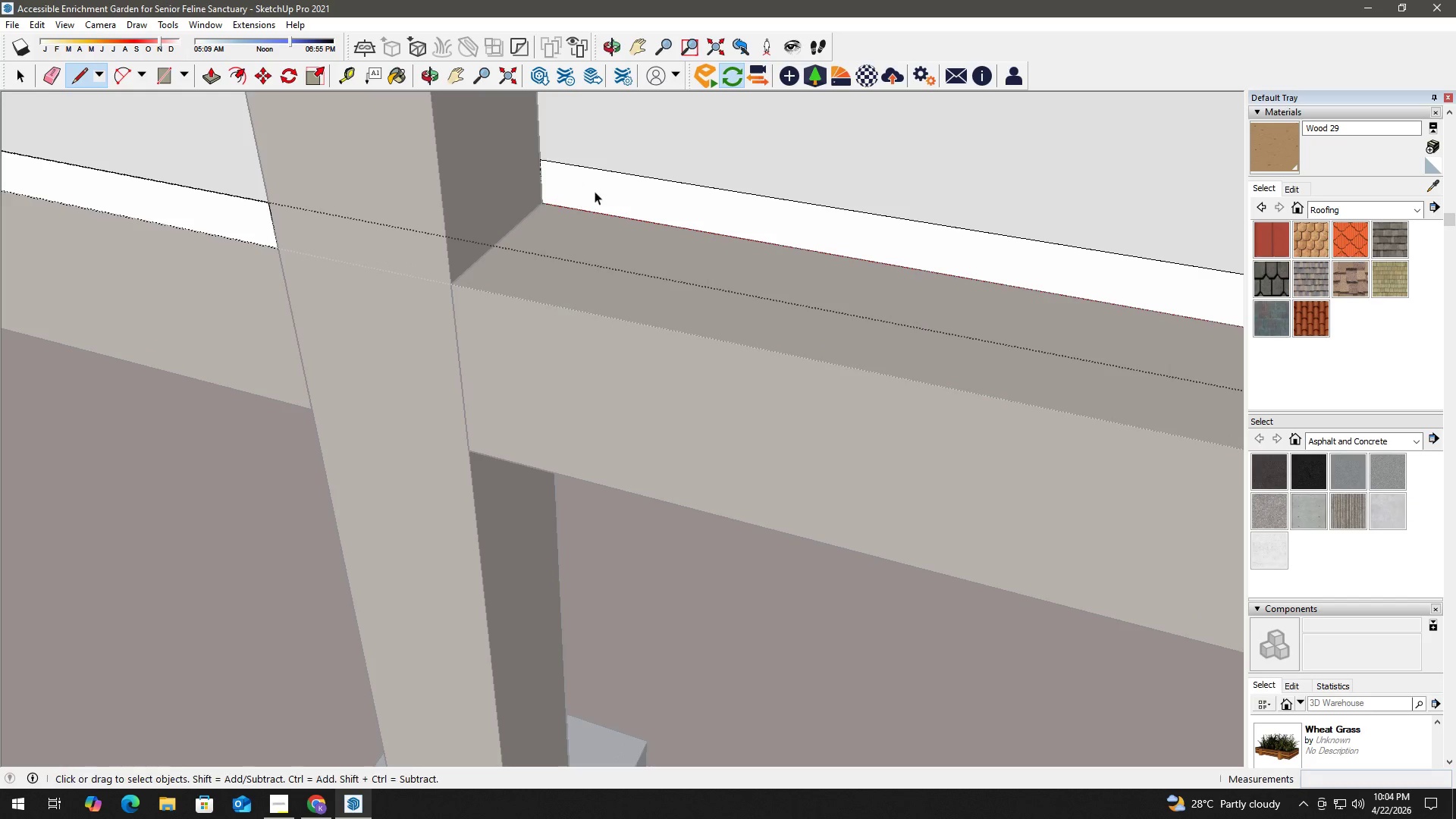 
double_click([600, 190])
 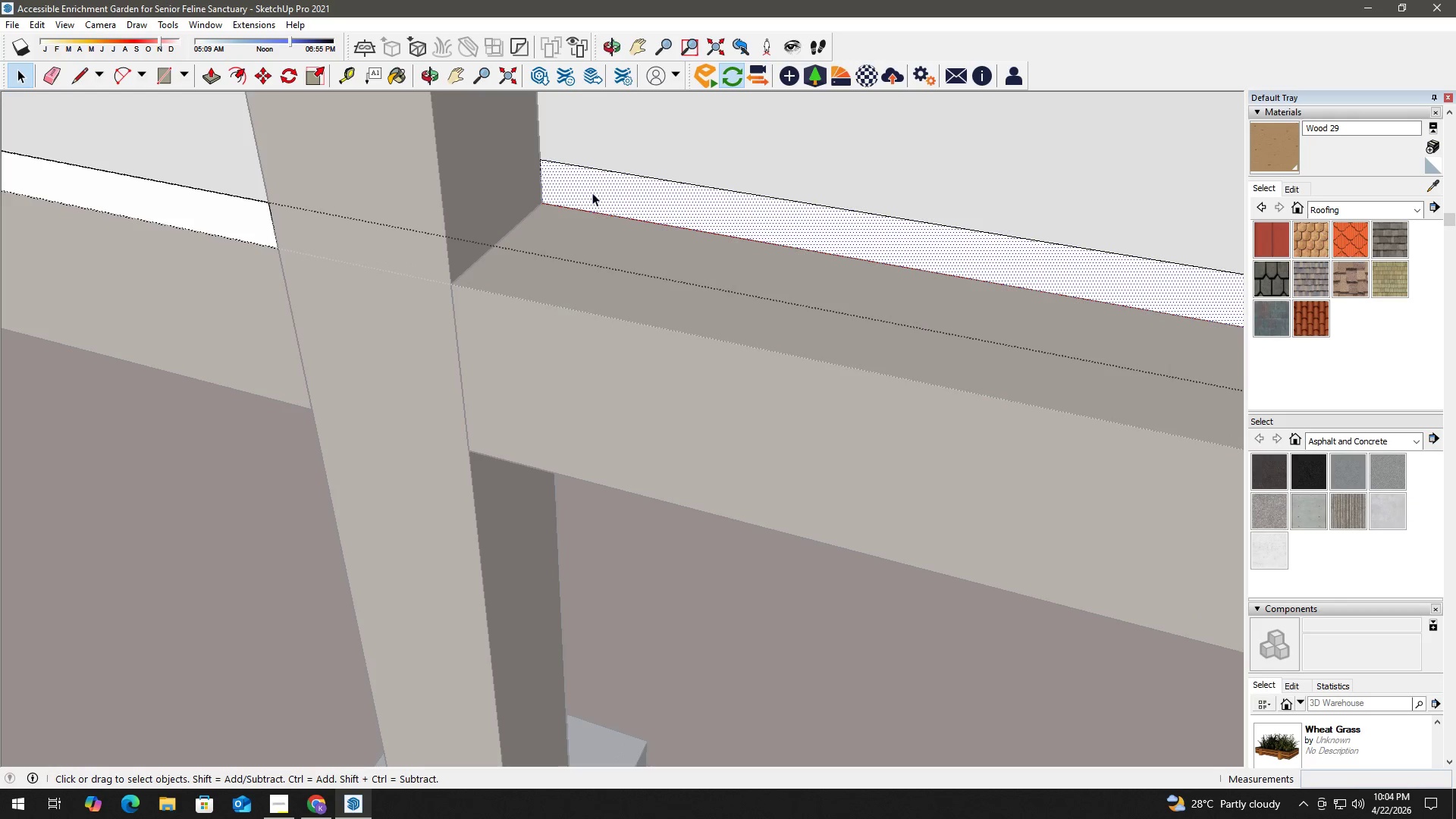 
key(H)
 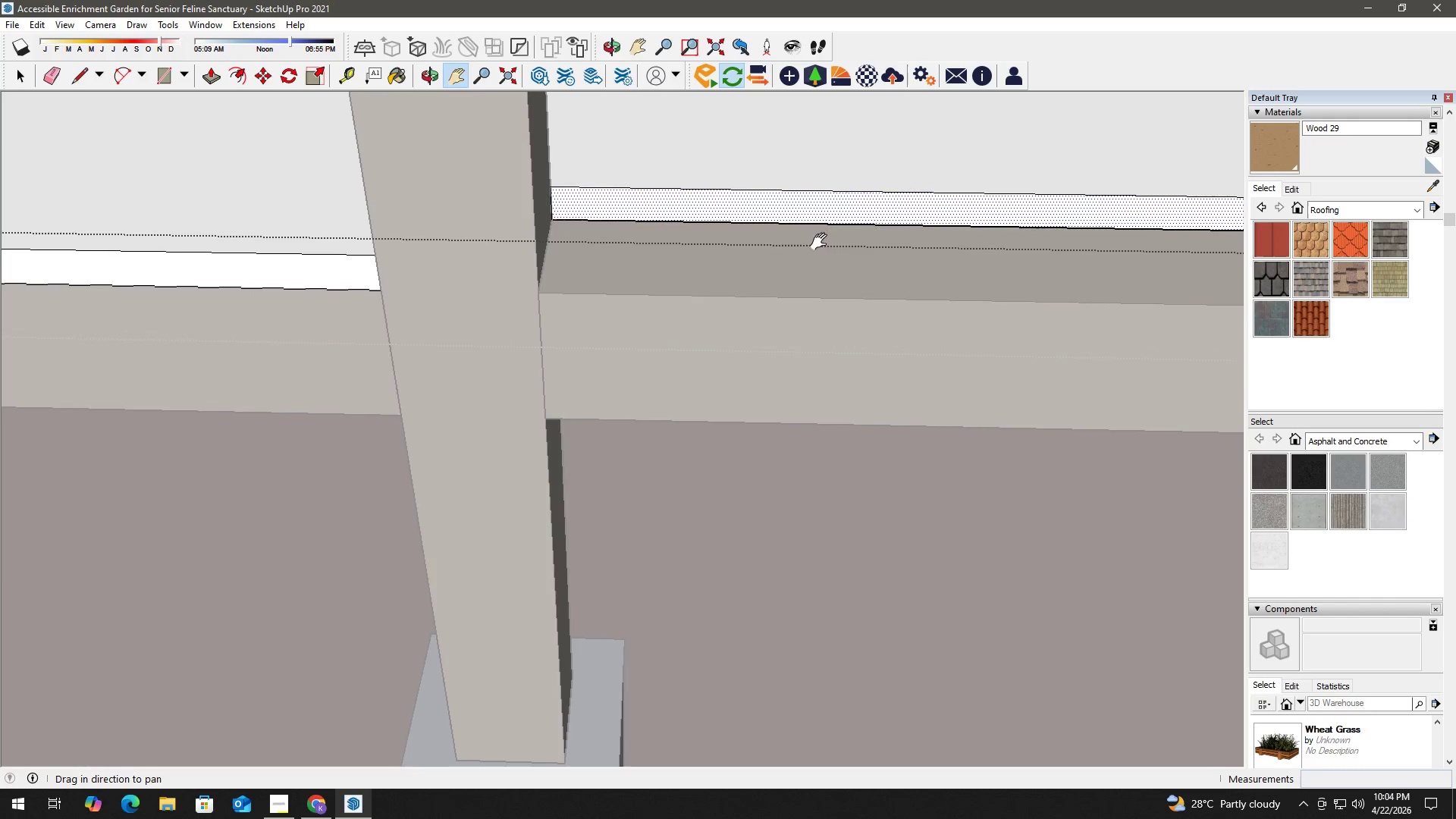 
scroll: coordinate [573, 206], scroll_direction: down, amount: 3.0
 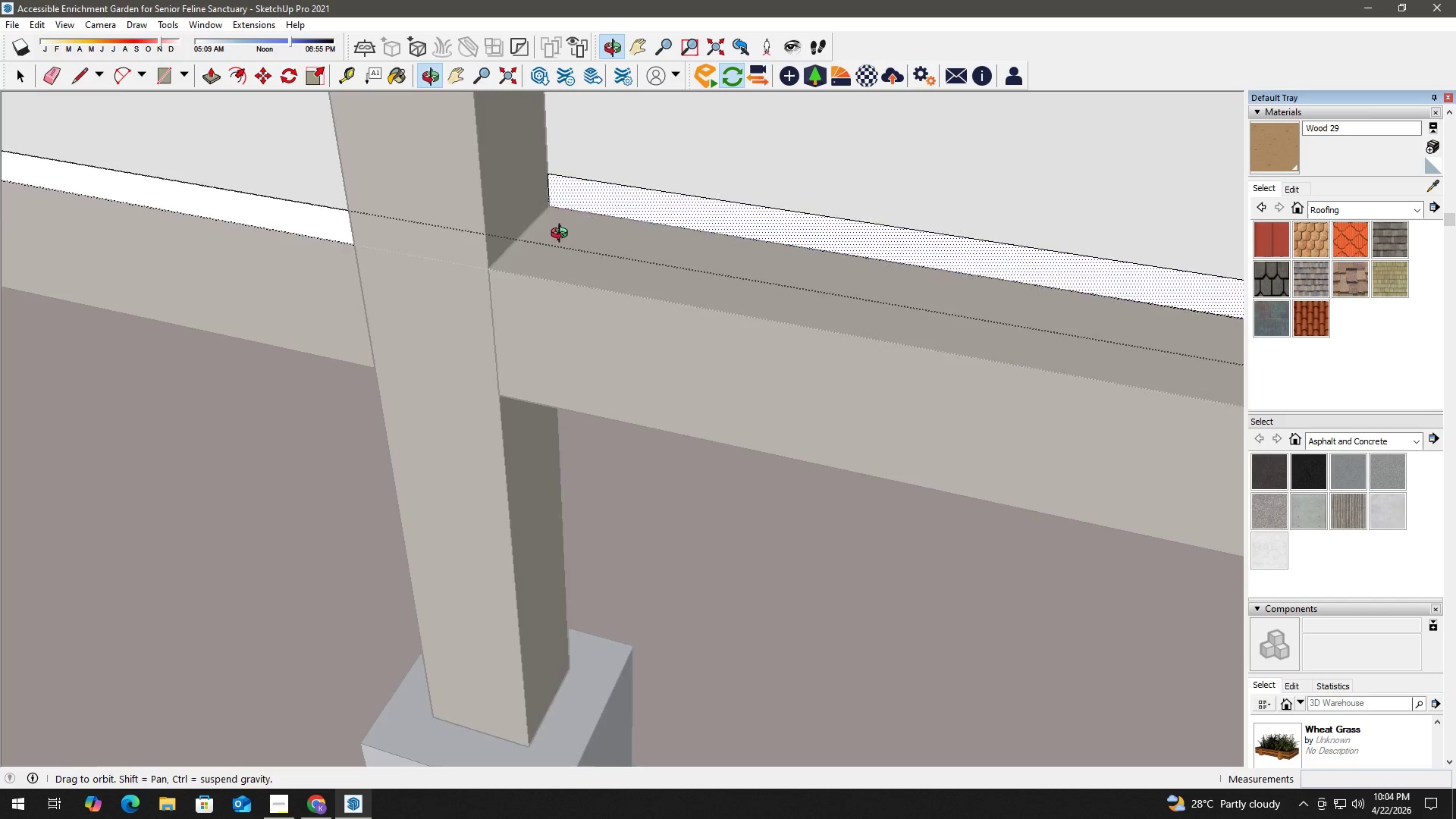 
left_click_drag(start_coordinate=[856, 242], to_coordinate=[110, 278])
 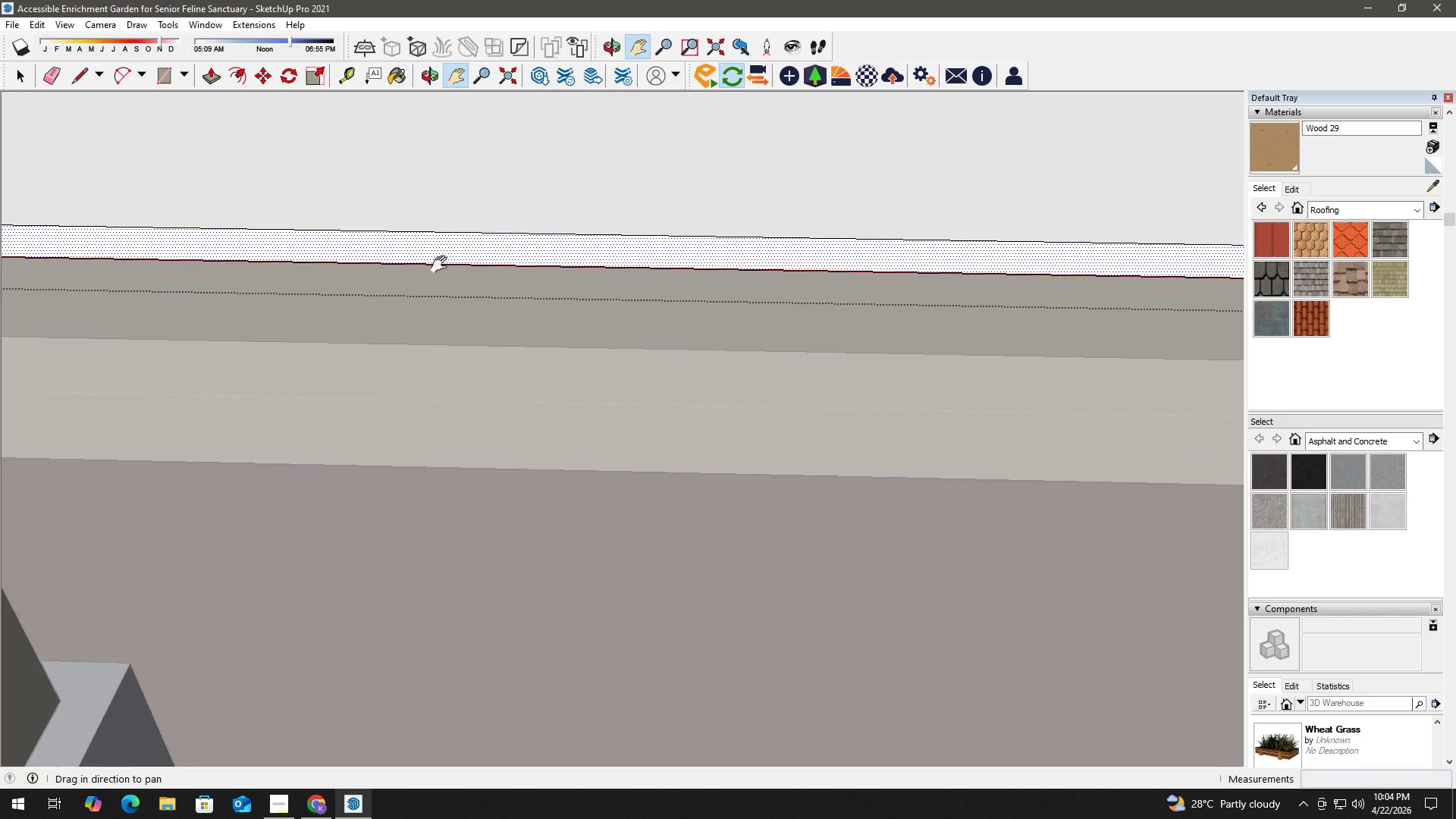 
left_click_drag(start_coordinate=[631, 270], to_coordinate=[42, 274])
 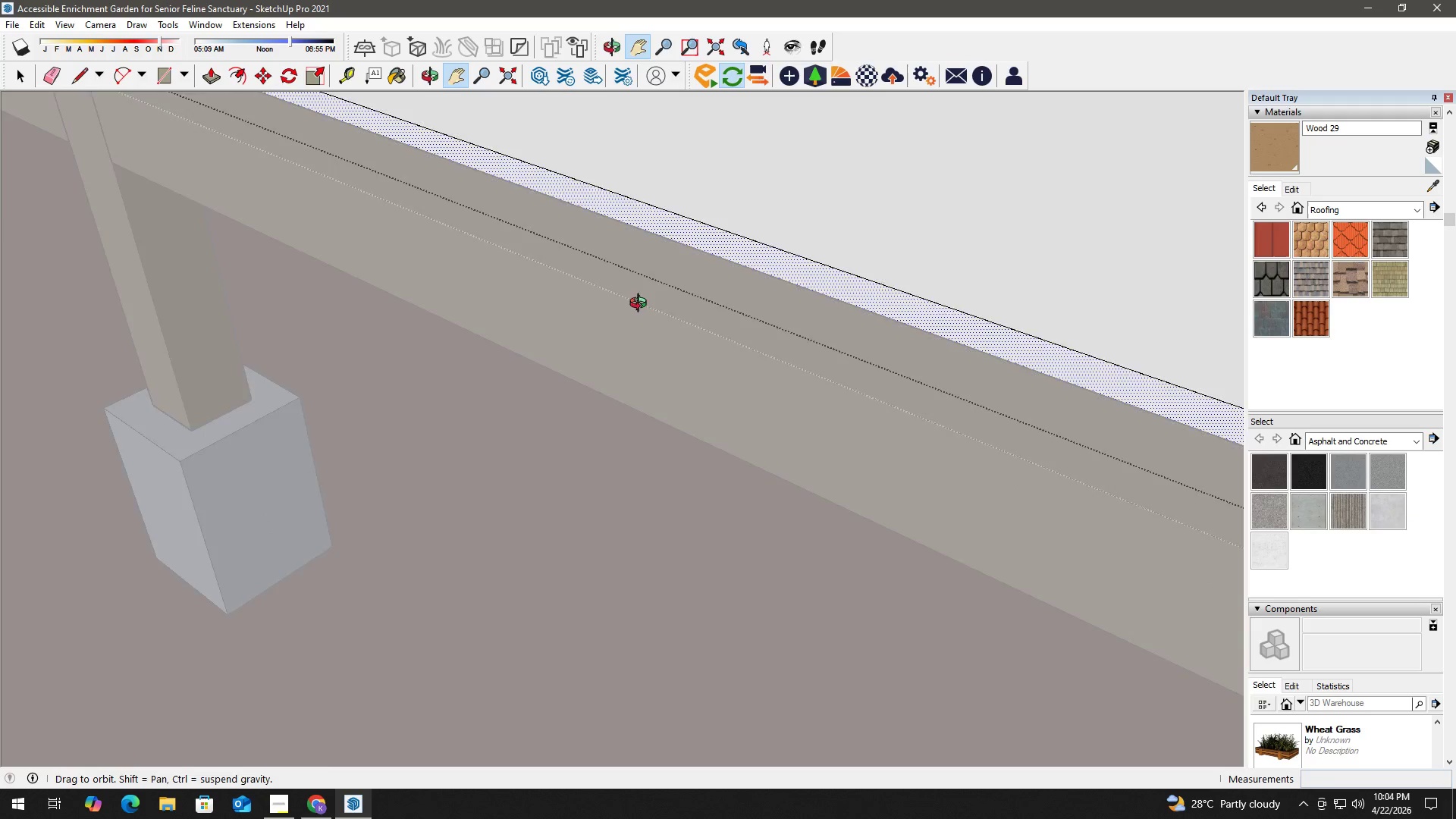 
key(H)
 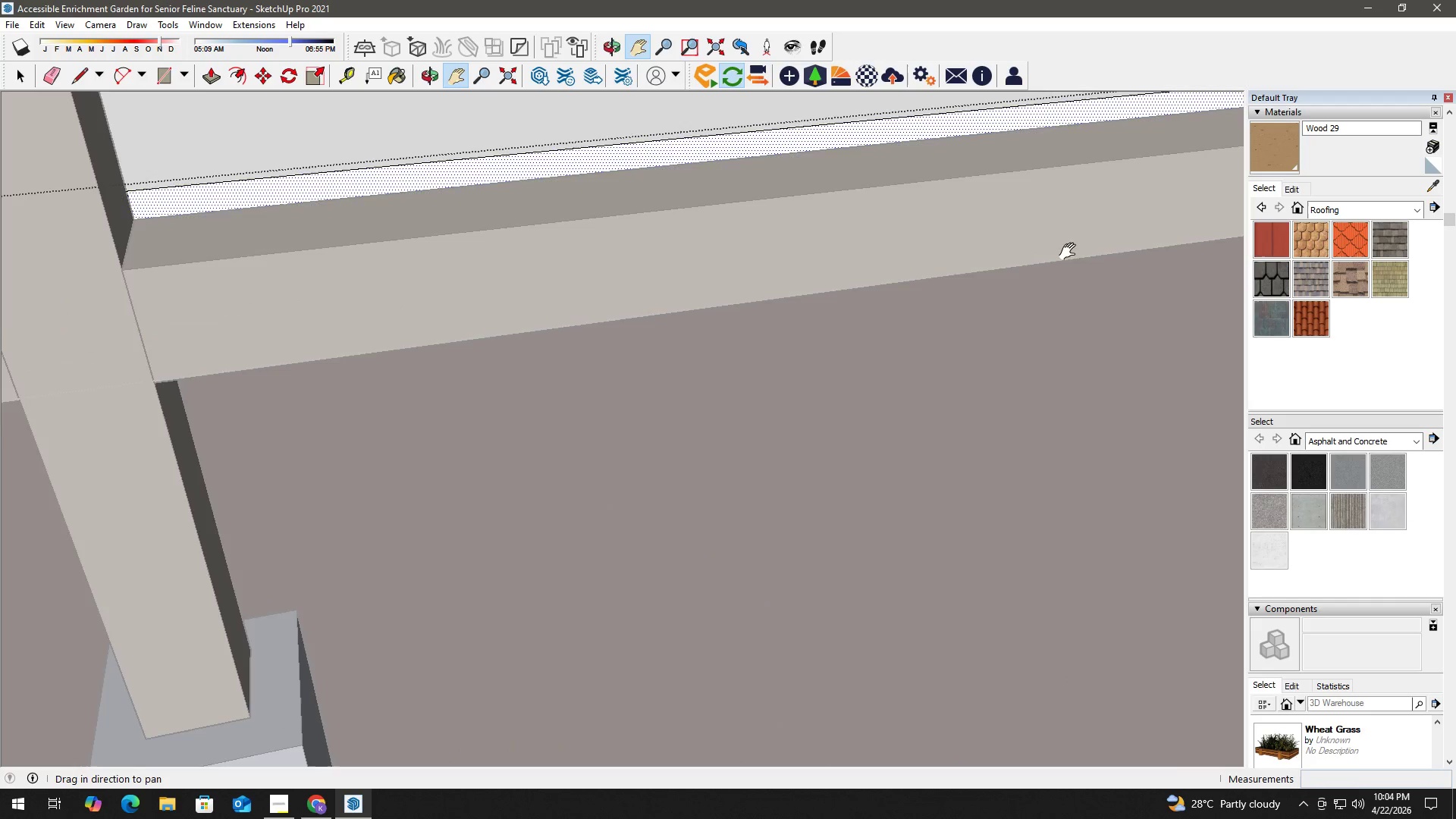 
left_click_drag(start_coordinate=[1046, 252], to_coordinate=[47, 355])
 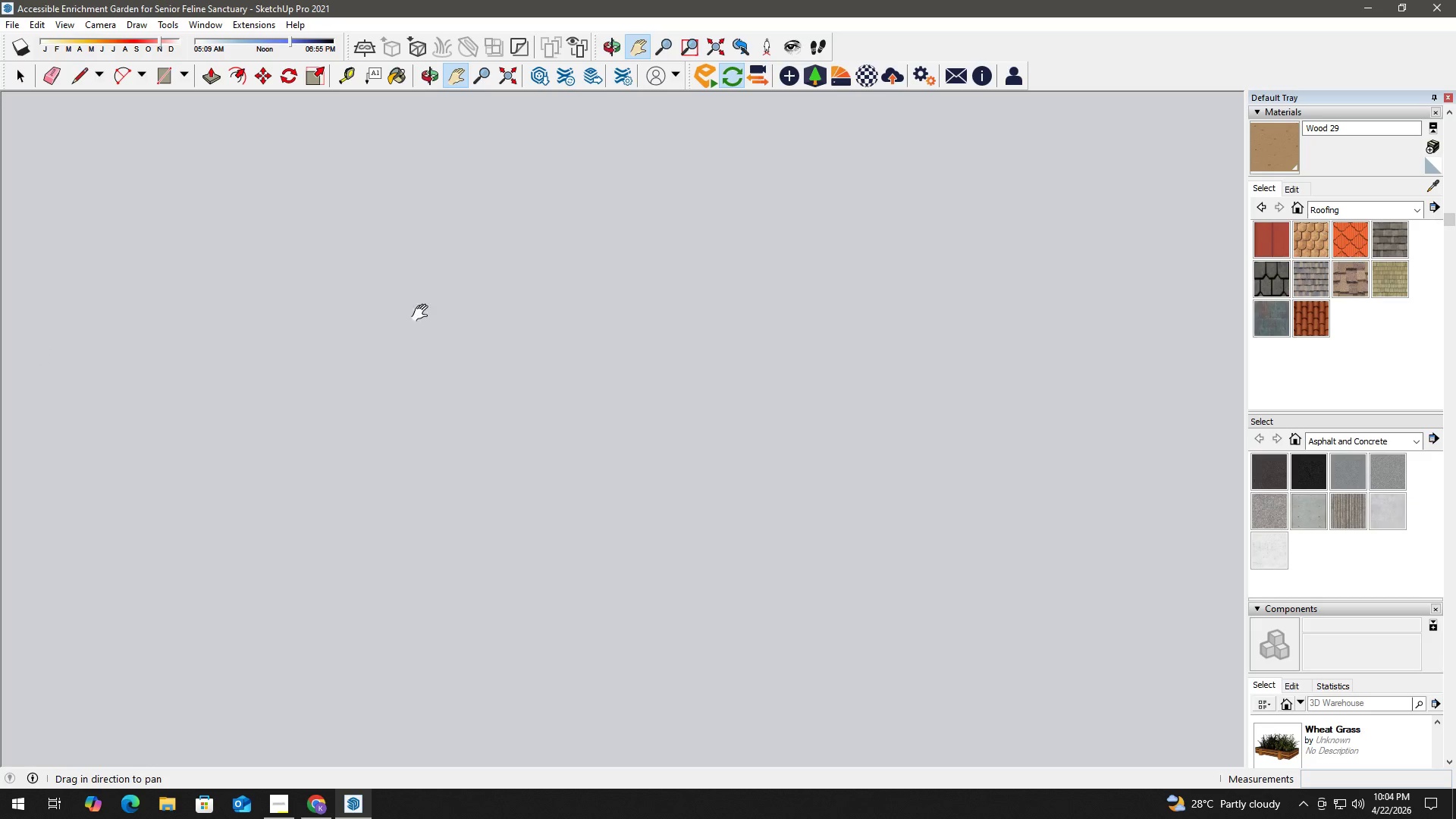 
left_click_drag(start_coordinate=[545, 303], to_coordinate=[472, 325])
 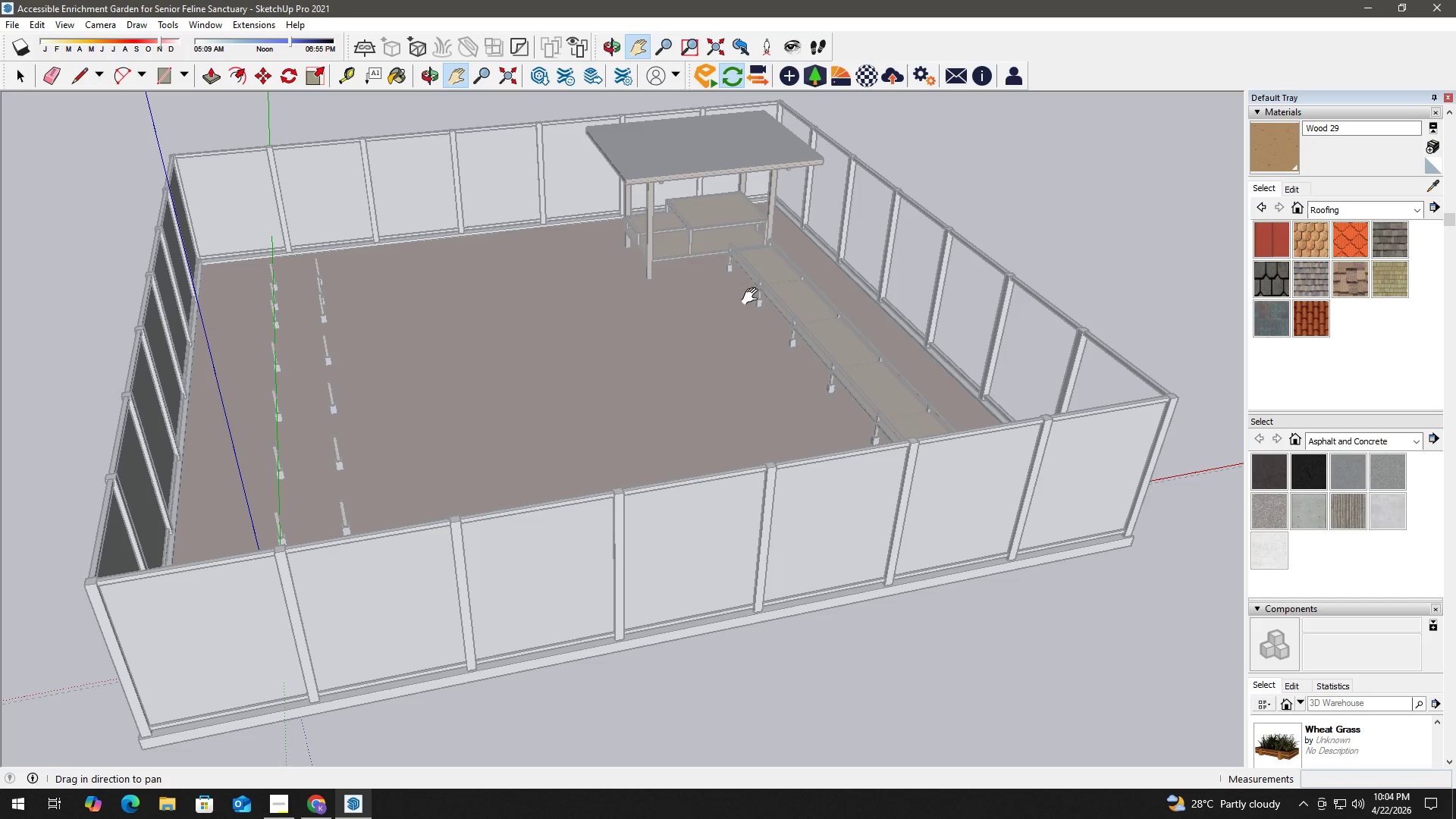 
scroll: coordinate [468, 696], scroll_direction: up, amount: 6.0
 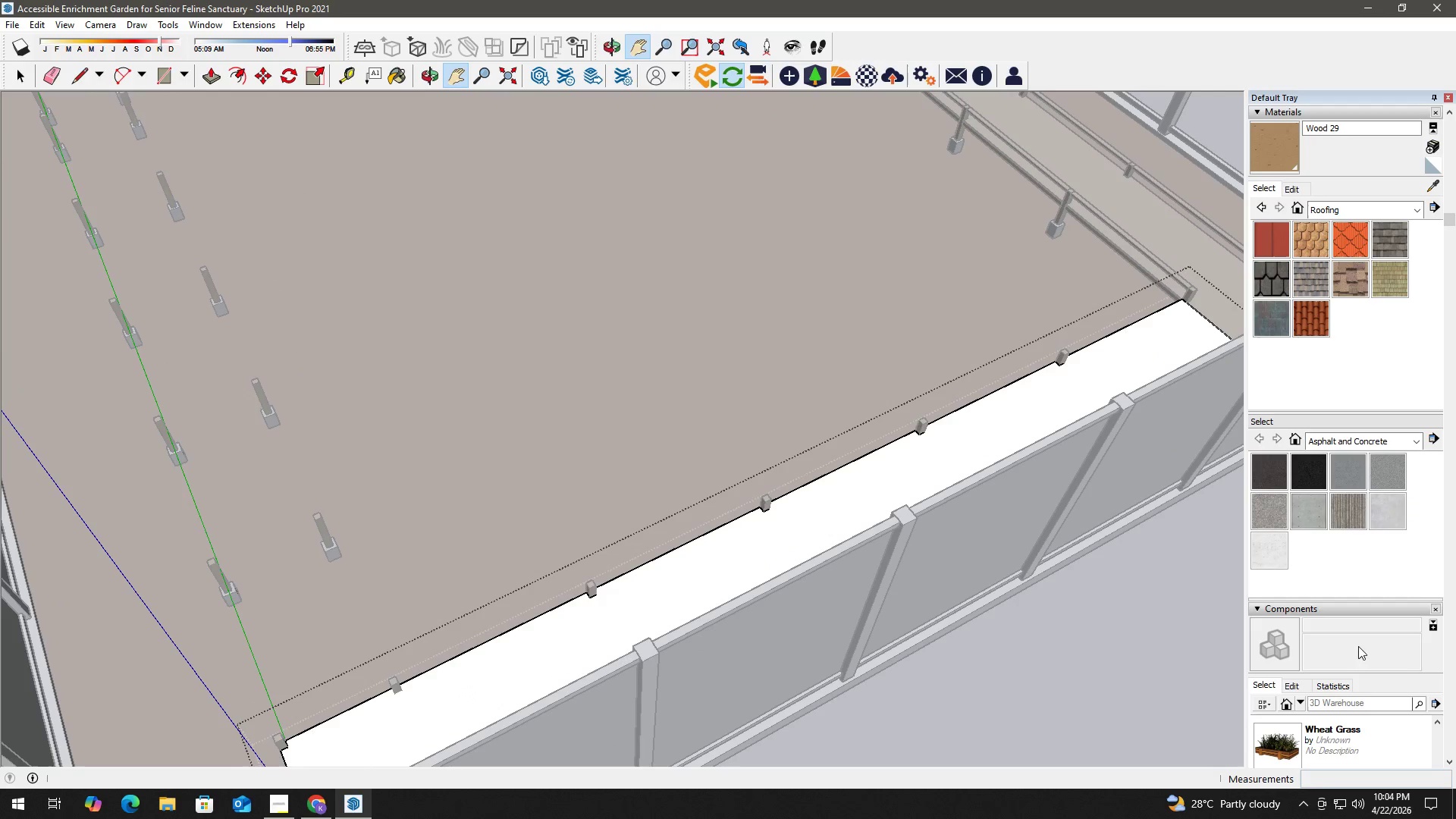 
scroll: coordinate [1426, 673], scroll_direction: down, amount: 3.0
 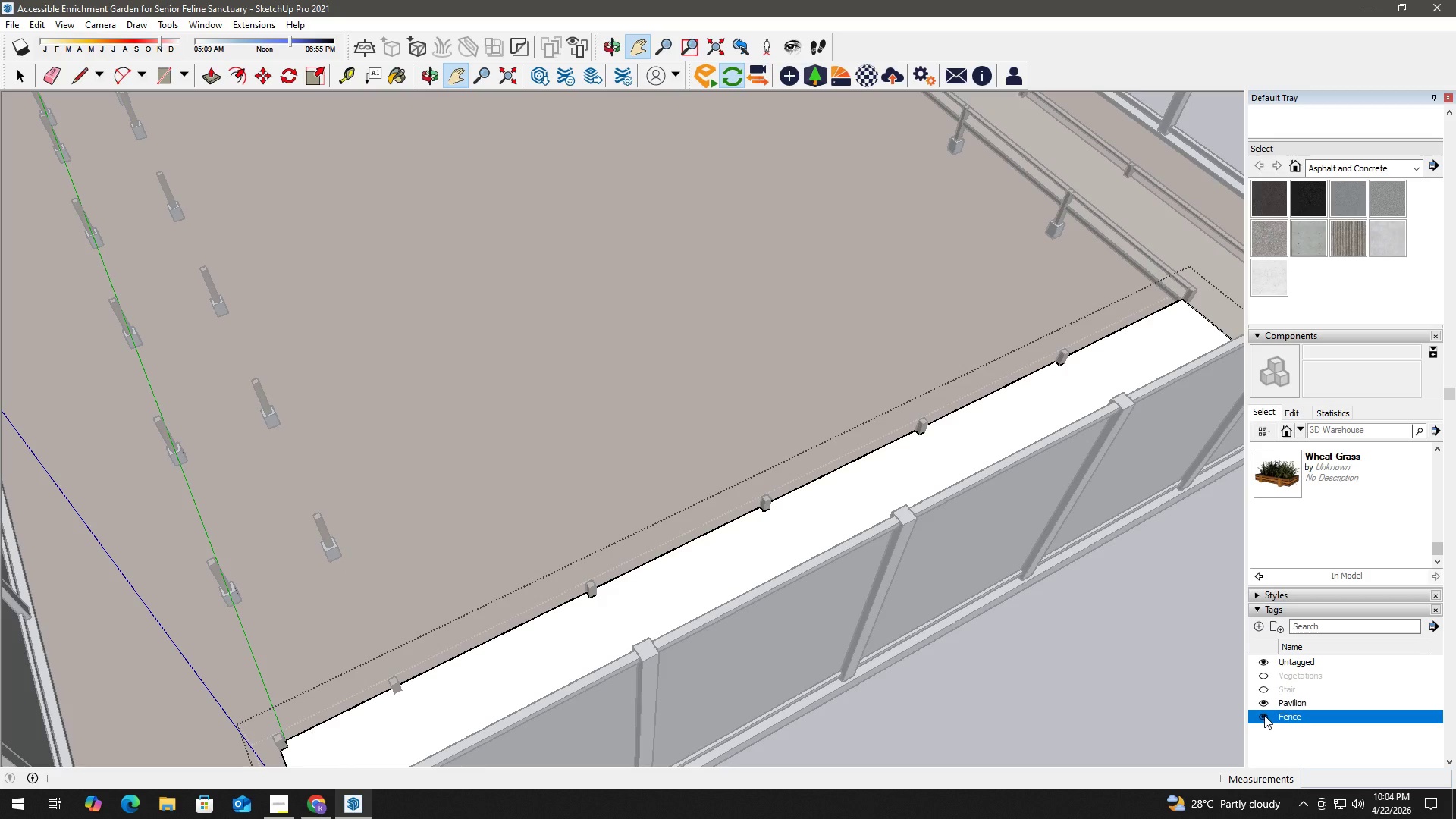 
scroll: coordinate [645, 642], scroll_direction: up, amount: 3.0
 